 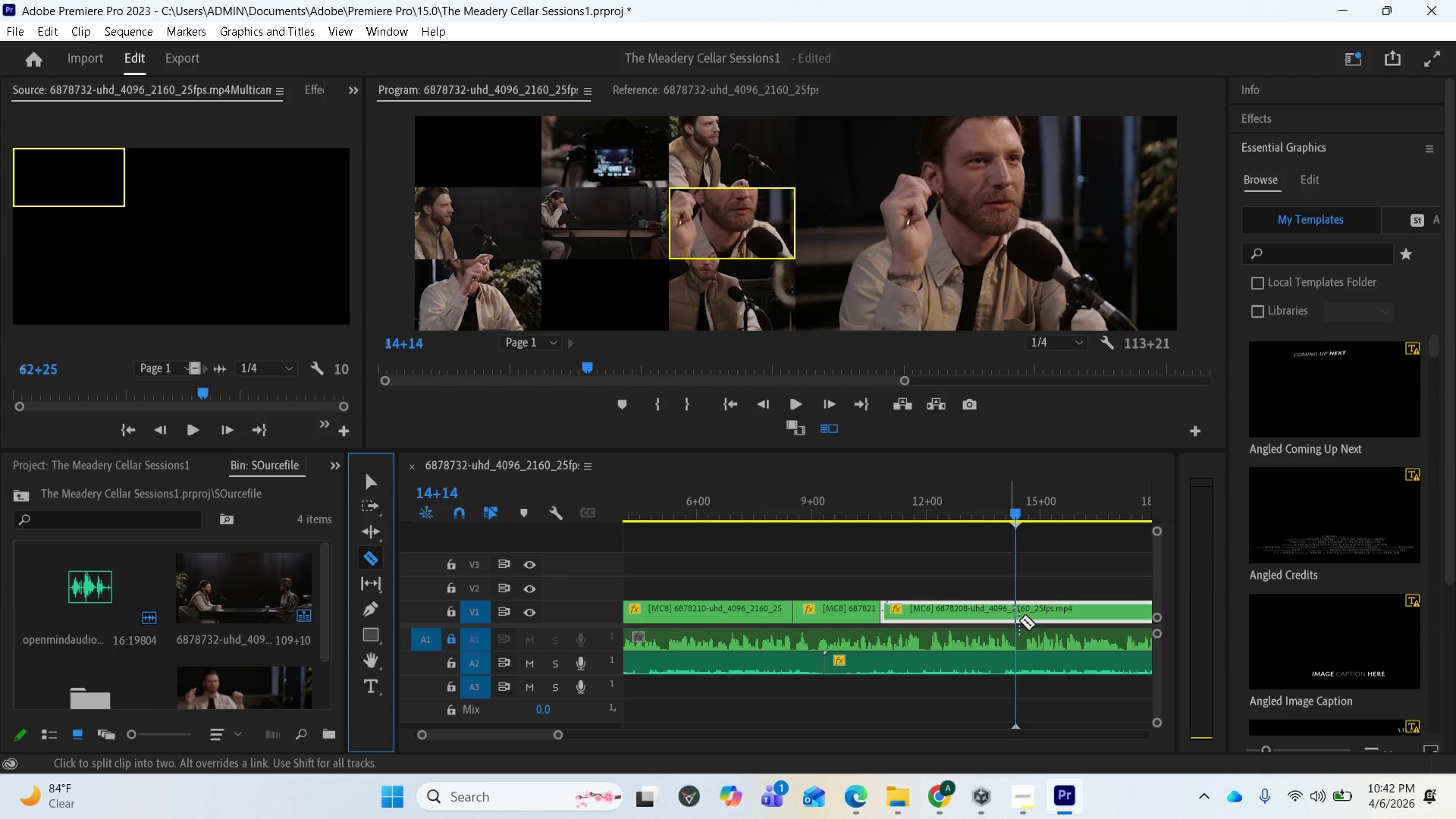 
left_click([1018, 607])
 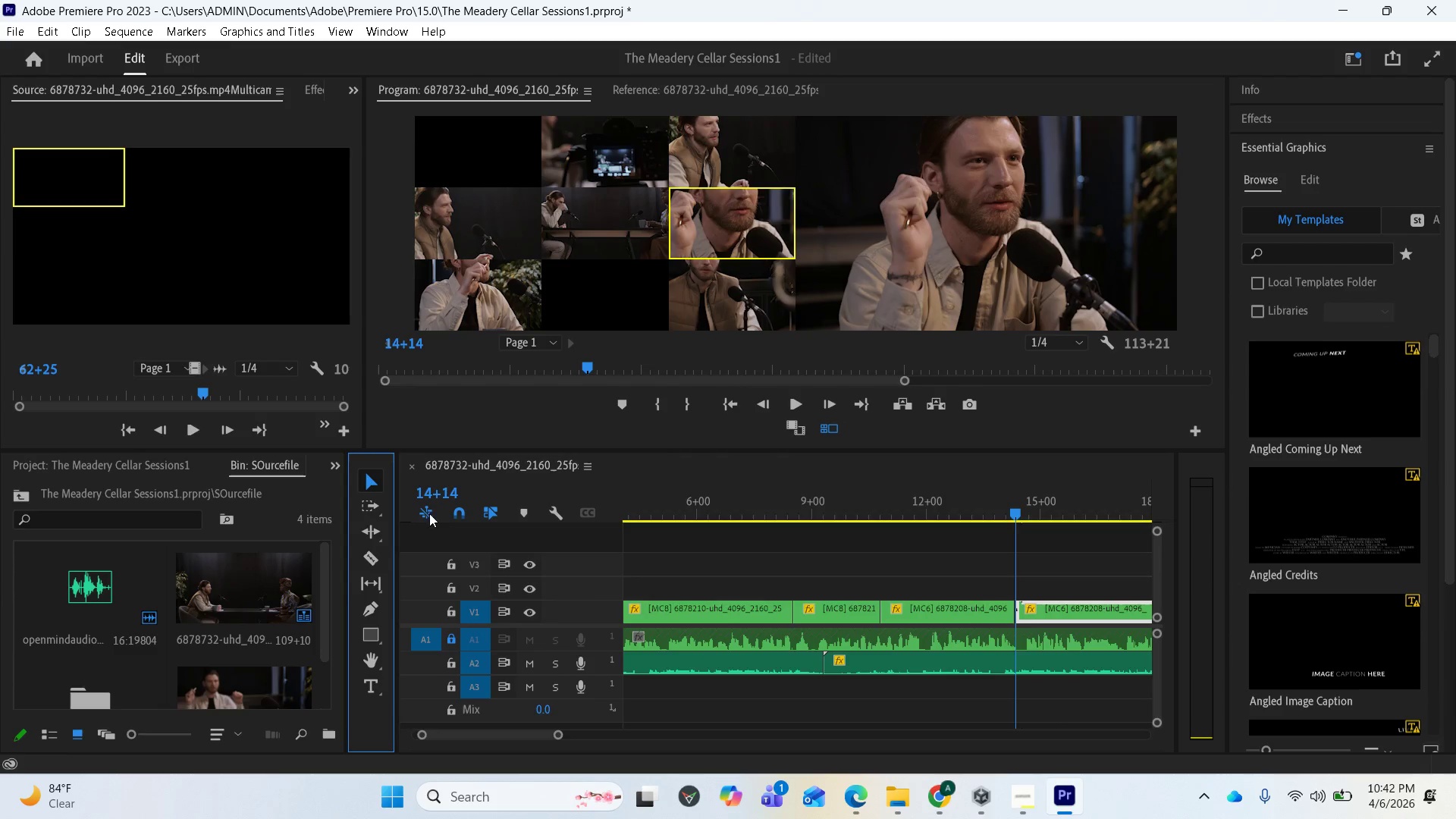 
scroll: coordinate [839, 601], scroll_direction: down, amount: 17.0
 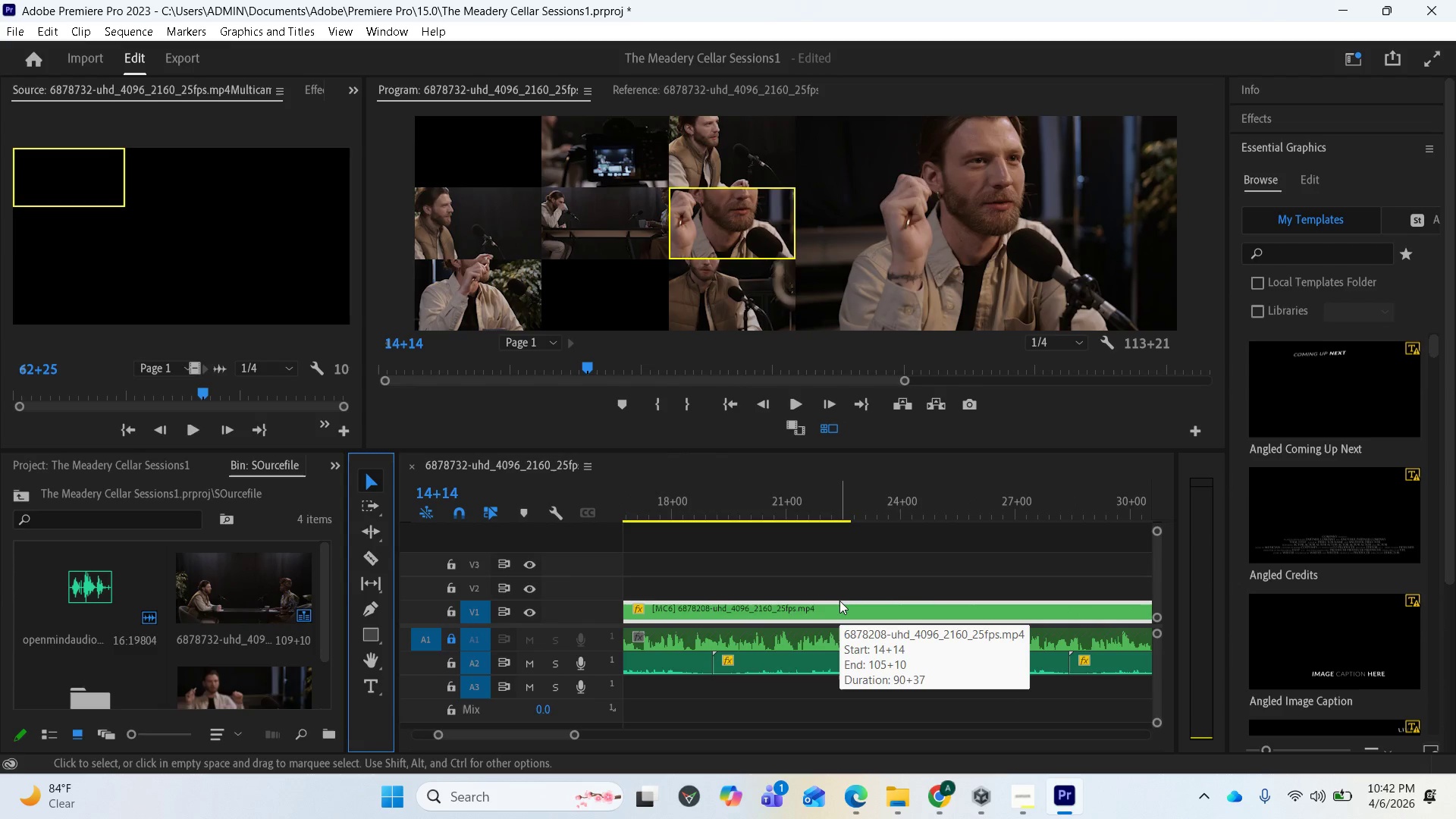 
key(Minus)
 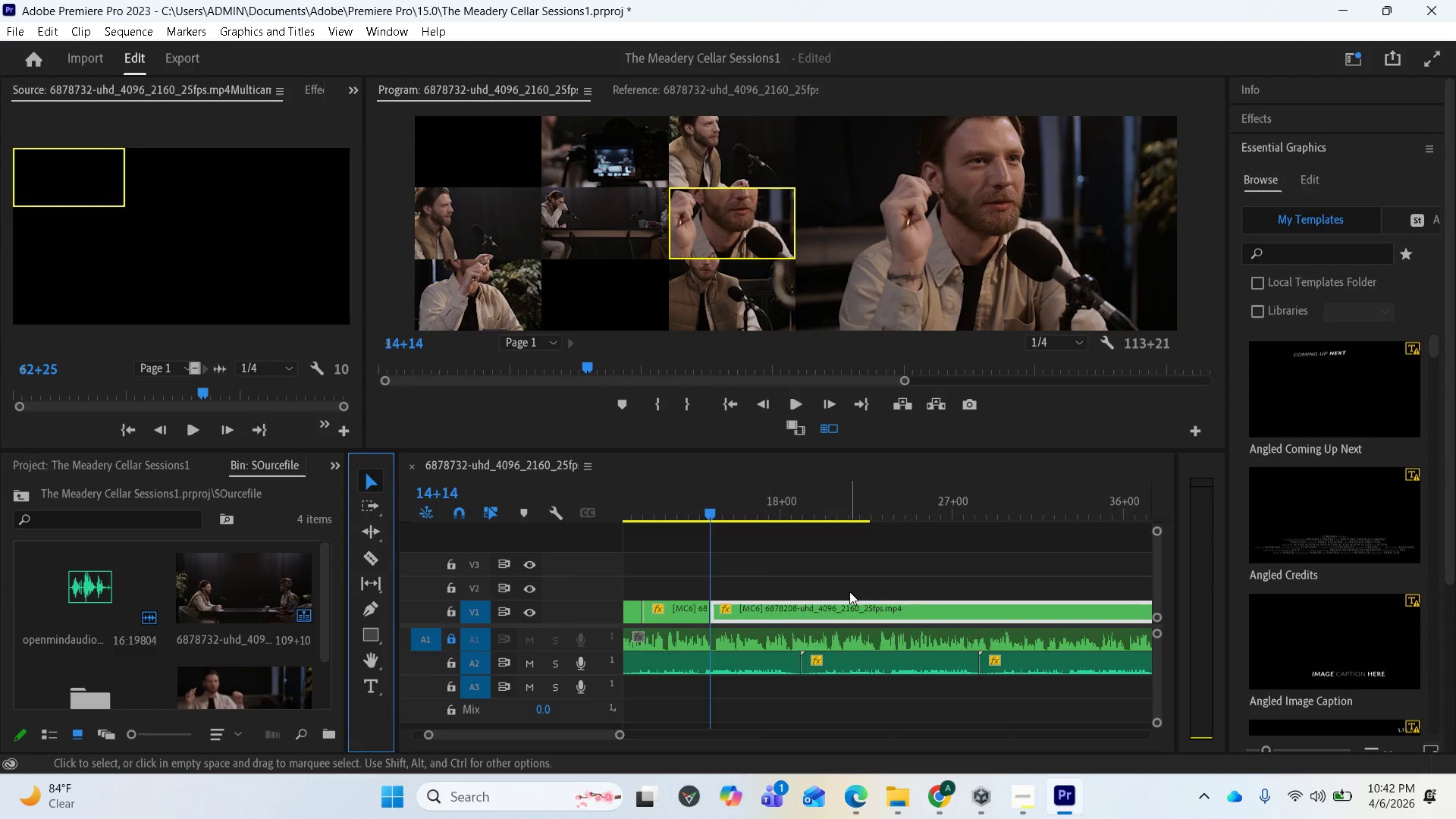 
key(Minus)
 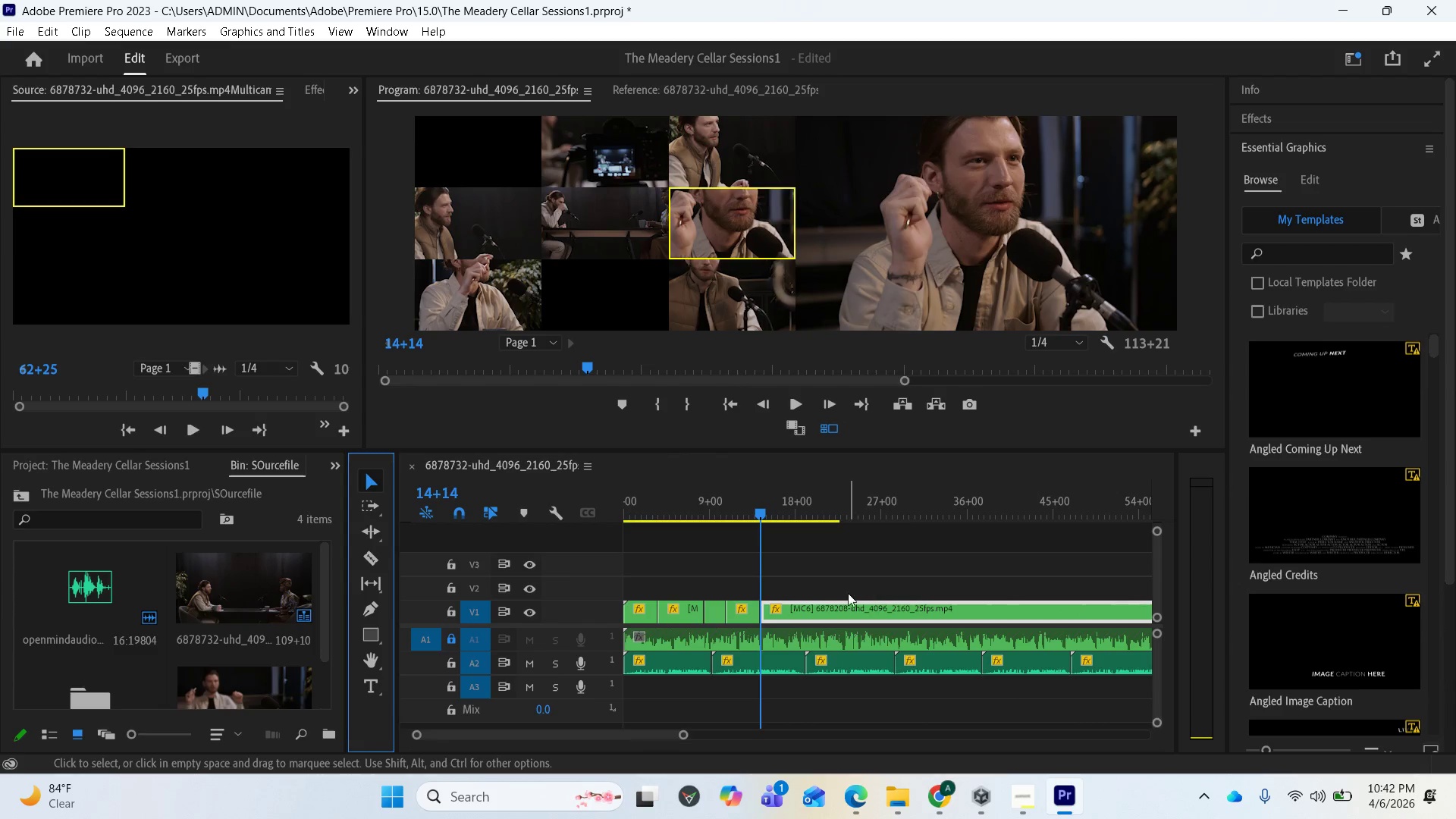 
key(Minus)
 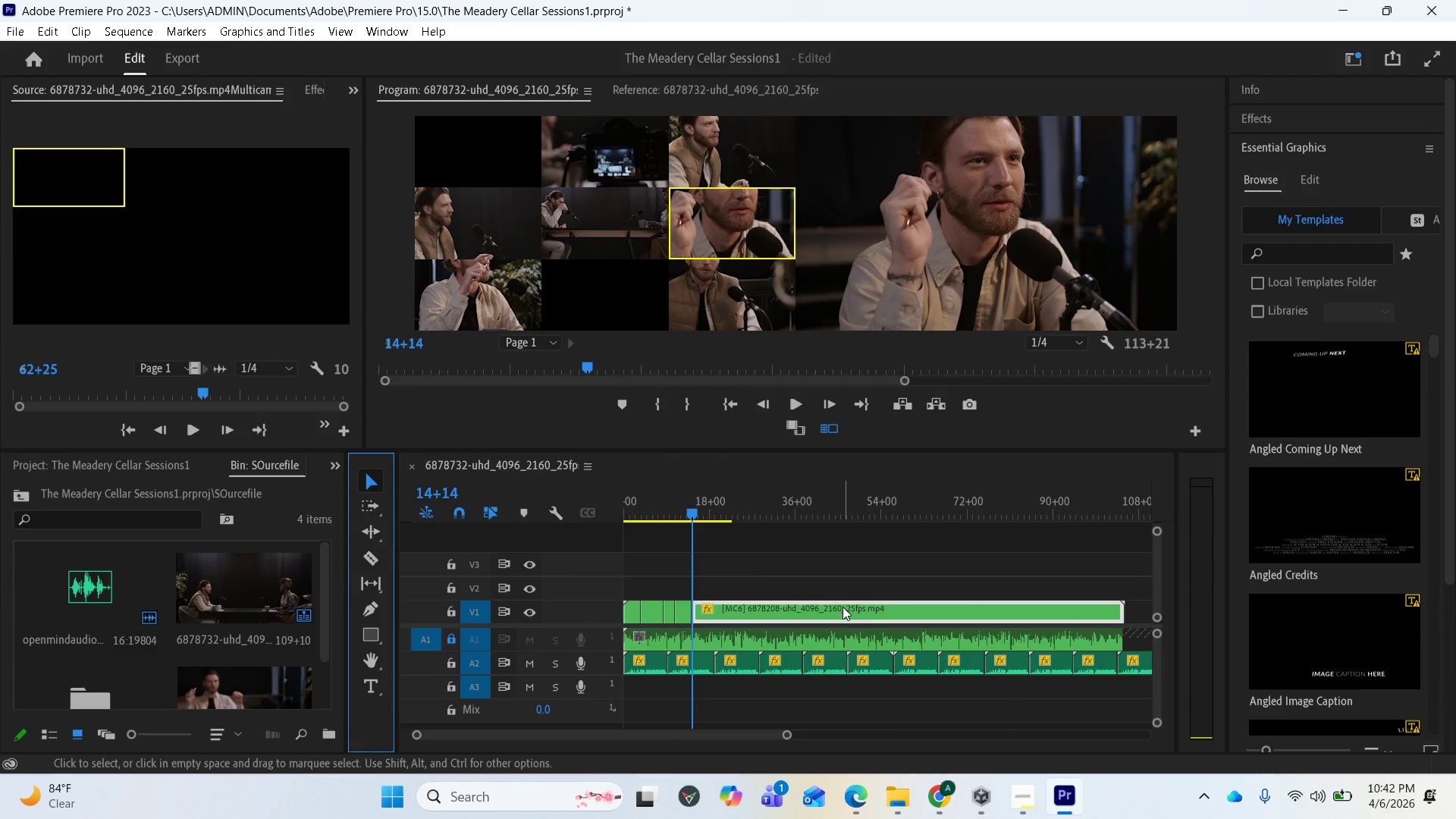 
key(Minus)
 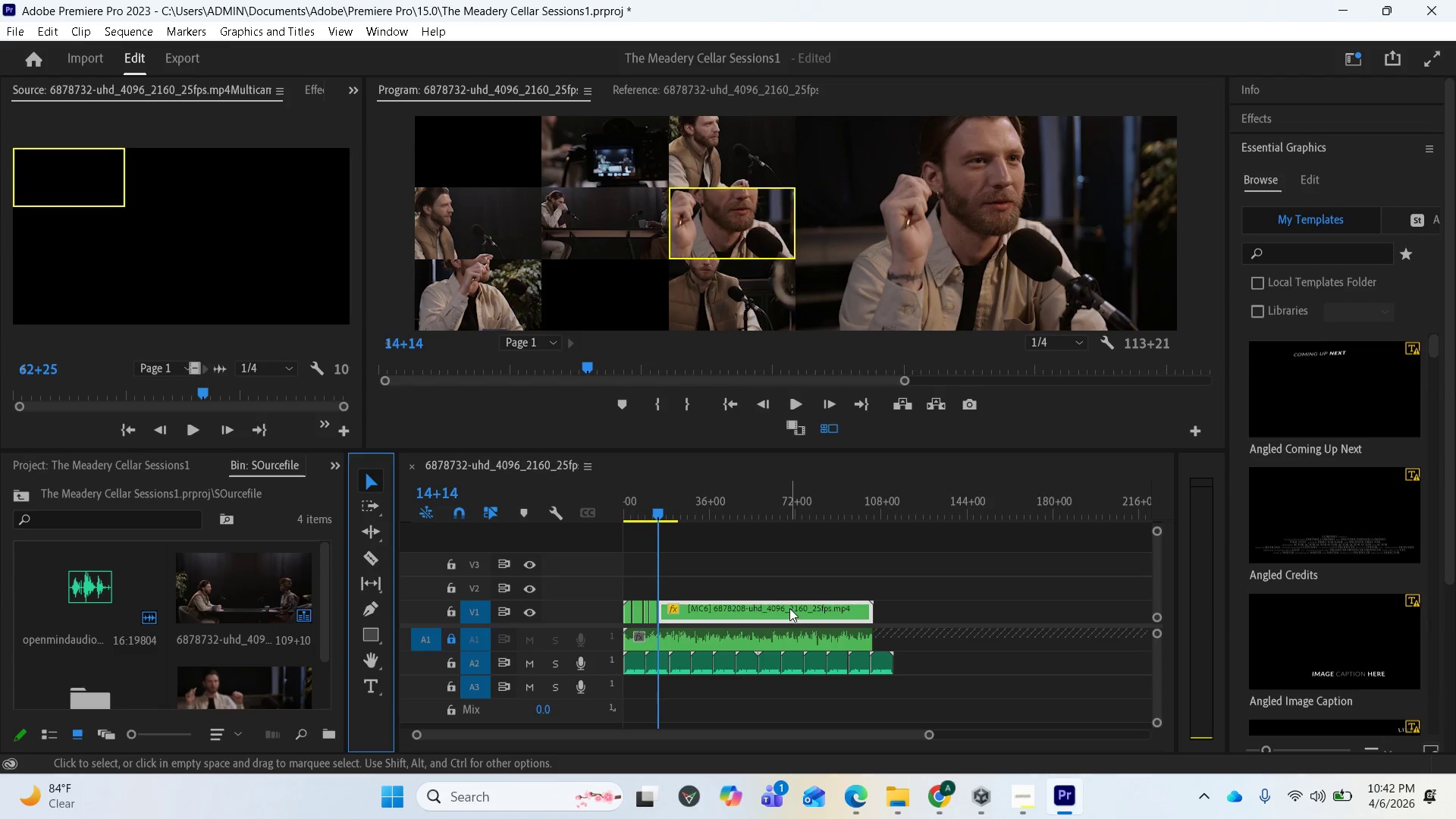 
left_click_drag(start_coordinate=[789, 607], to_coordinate=[998, 613])
 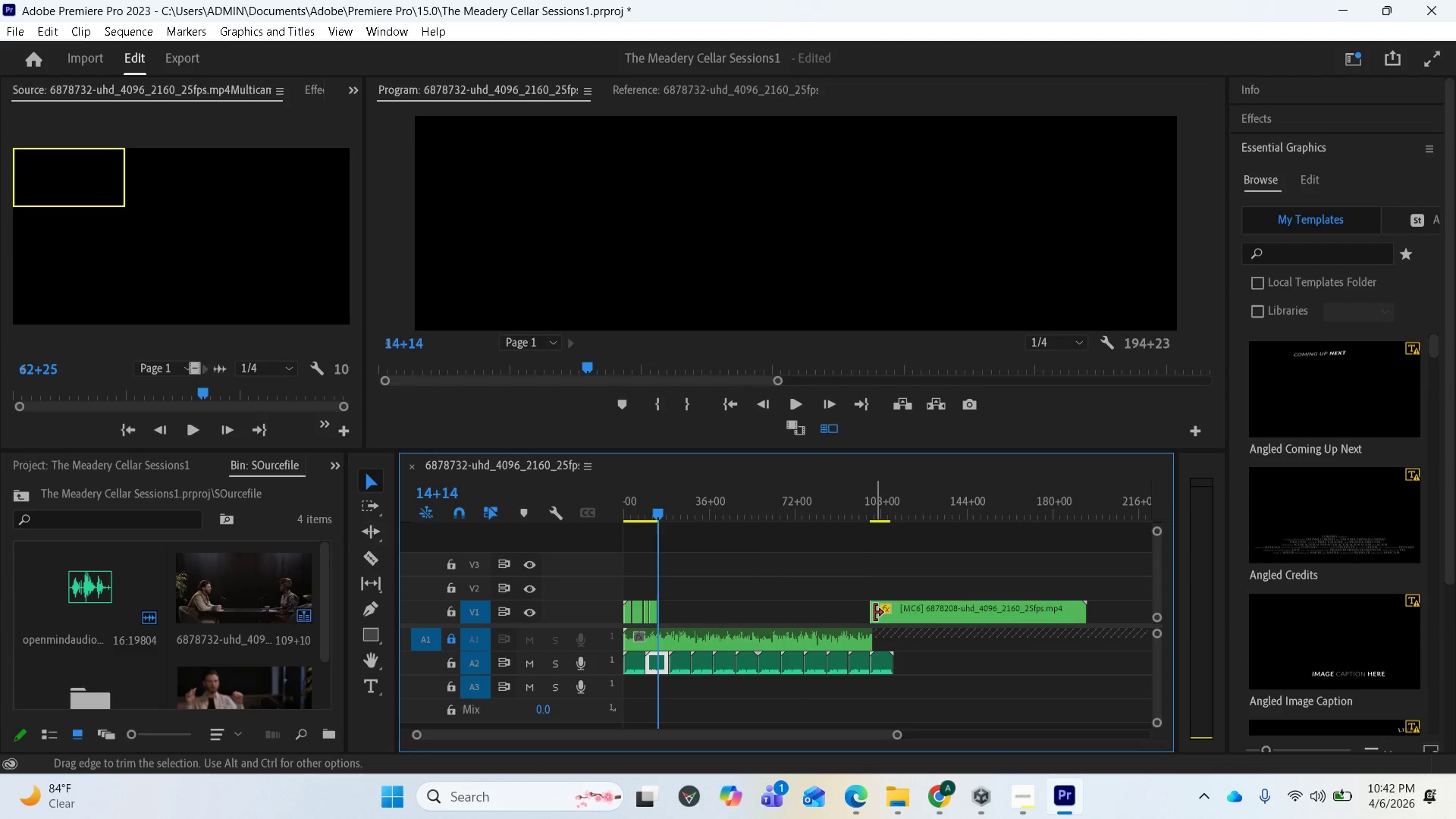 
left_click_drag(start_coordinate=[872, 612], to_coordinate=[729, 620])
 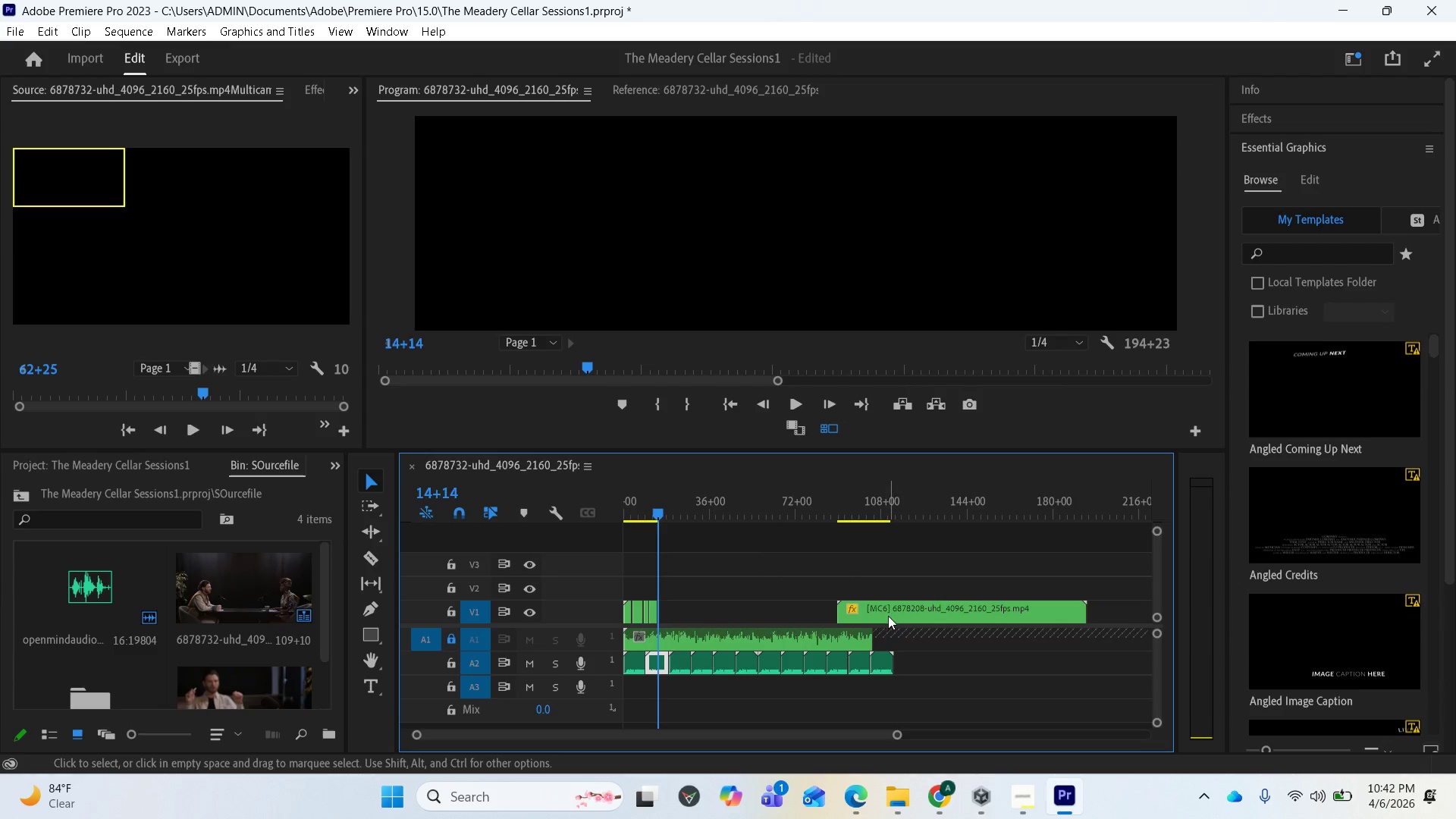 
left_click_drag(start_coordinate=[886, 615], to_coordinate=[709, 615])
 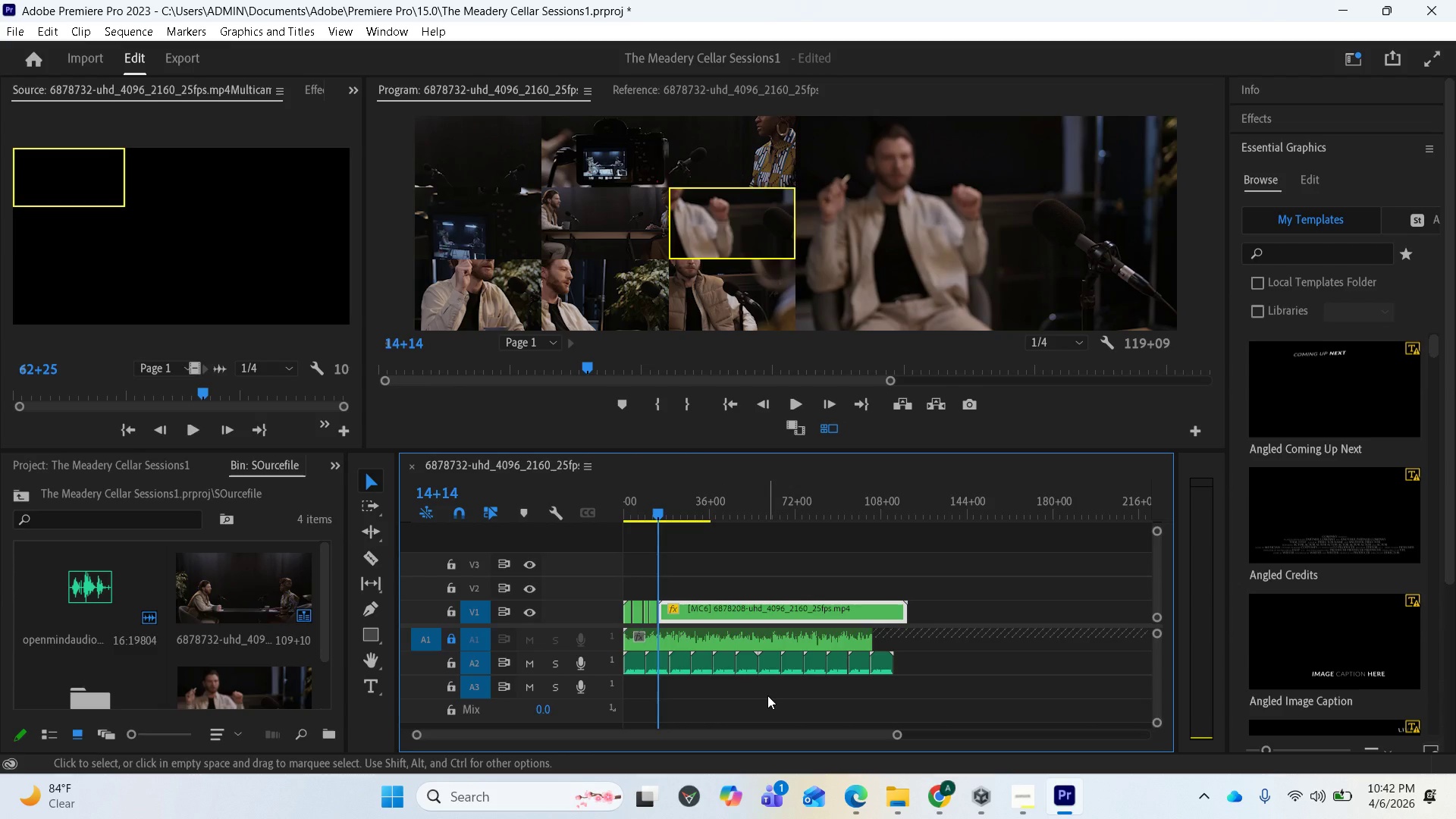 
key(Equal)
 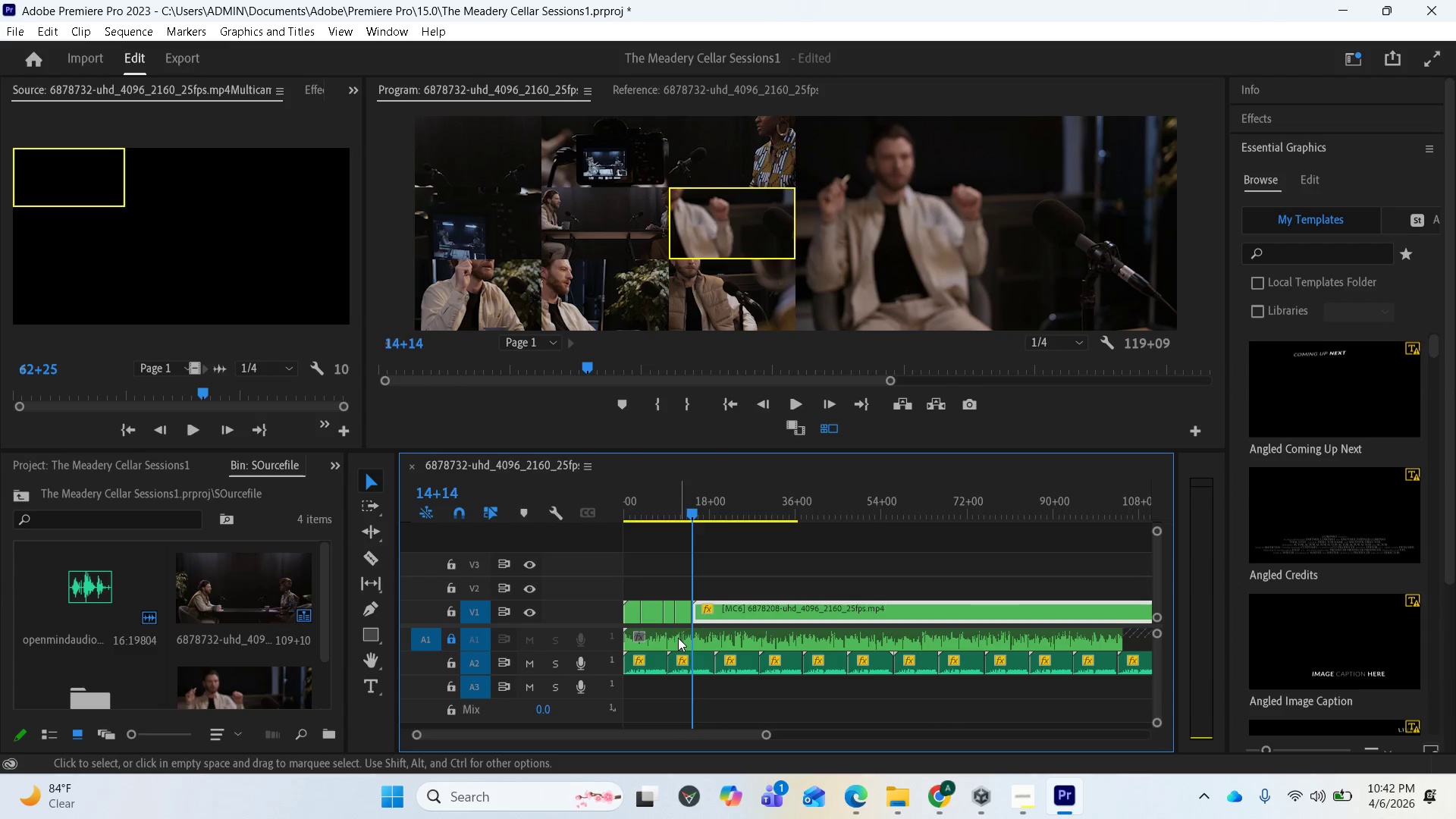 
key(Equal)
 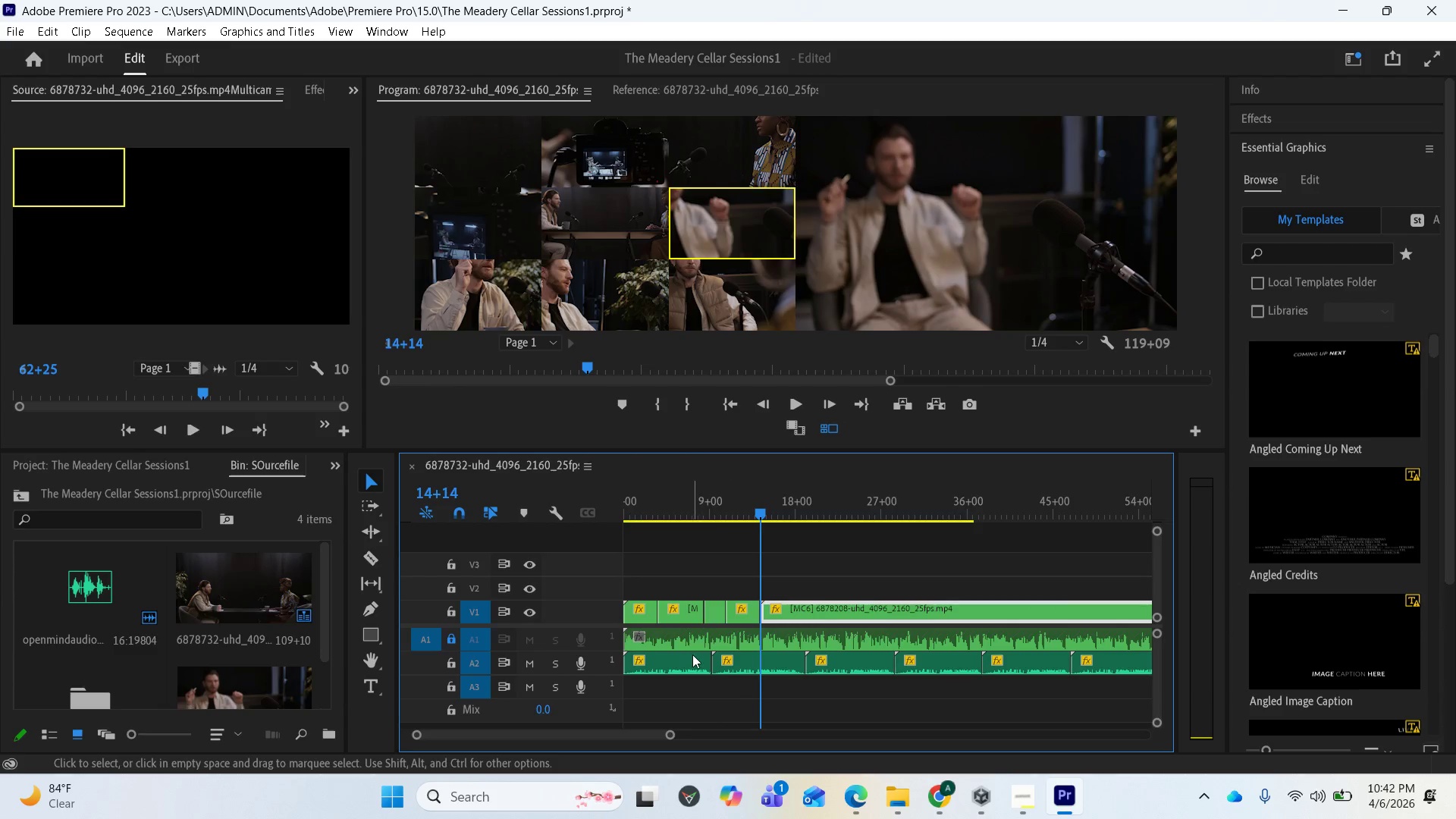 
key(Equal)
 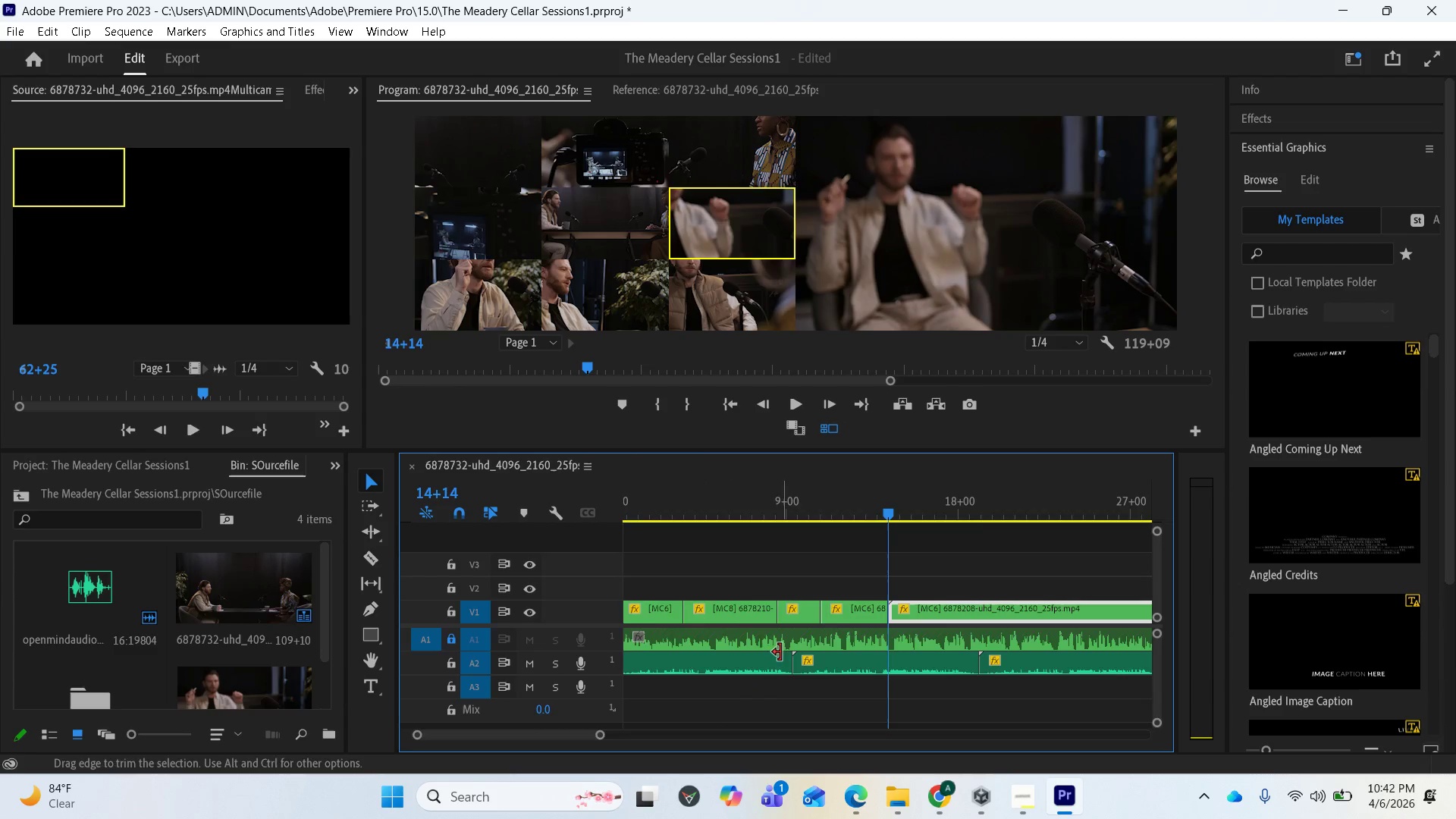 
key(Equal)
 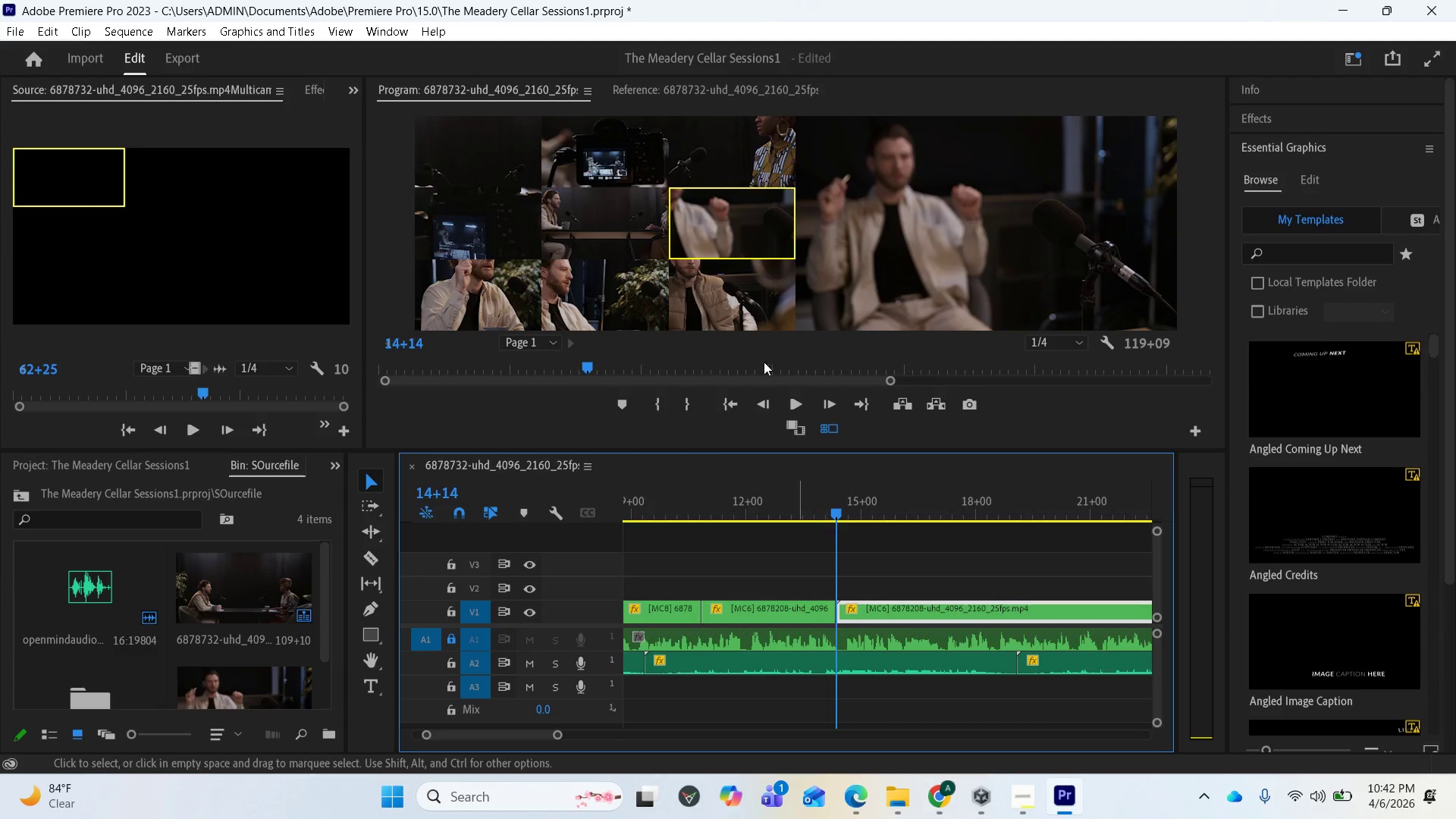 
wait(5.59)
 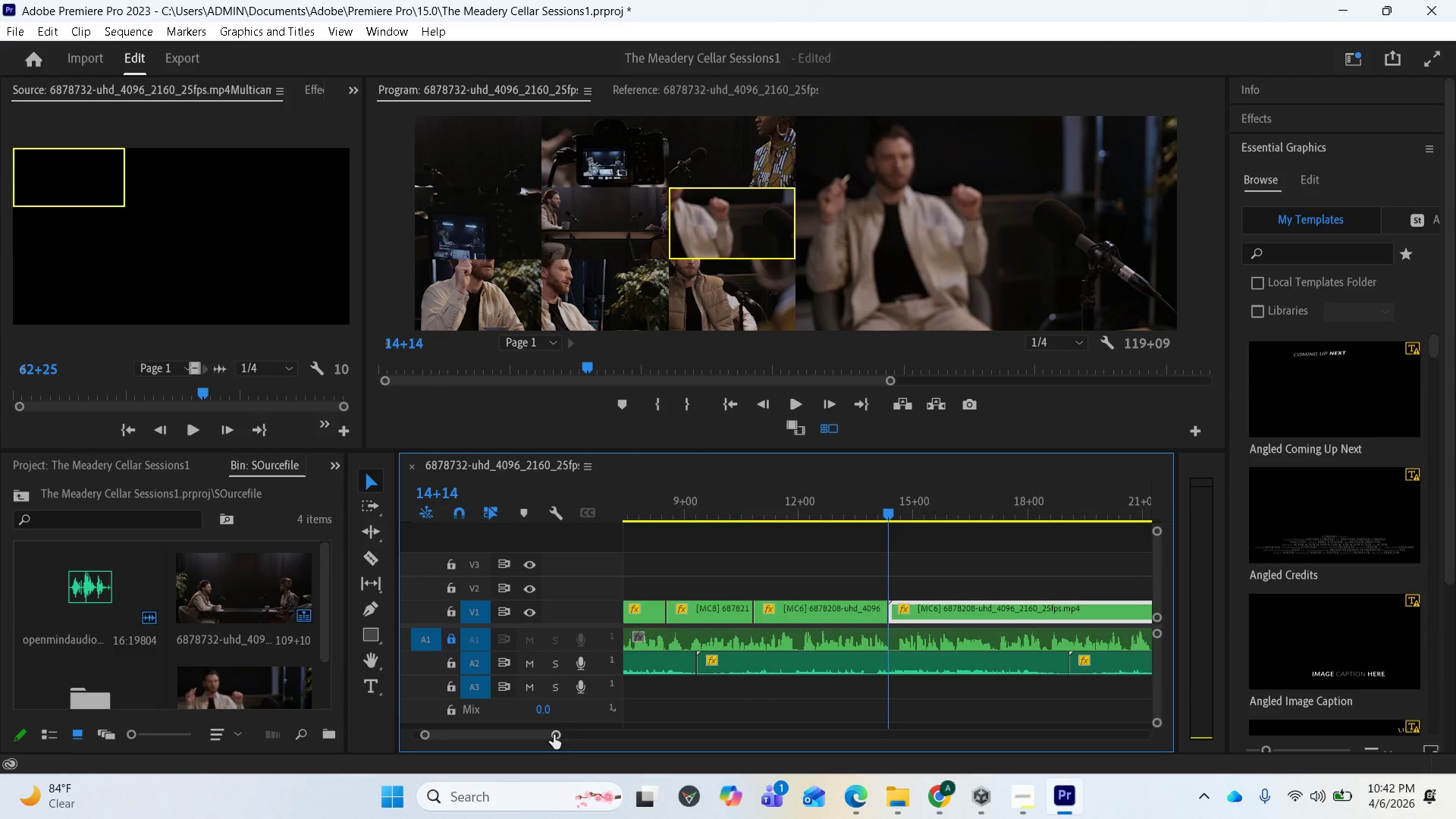 
left_click([742, 159])
 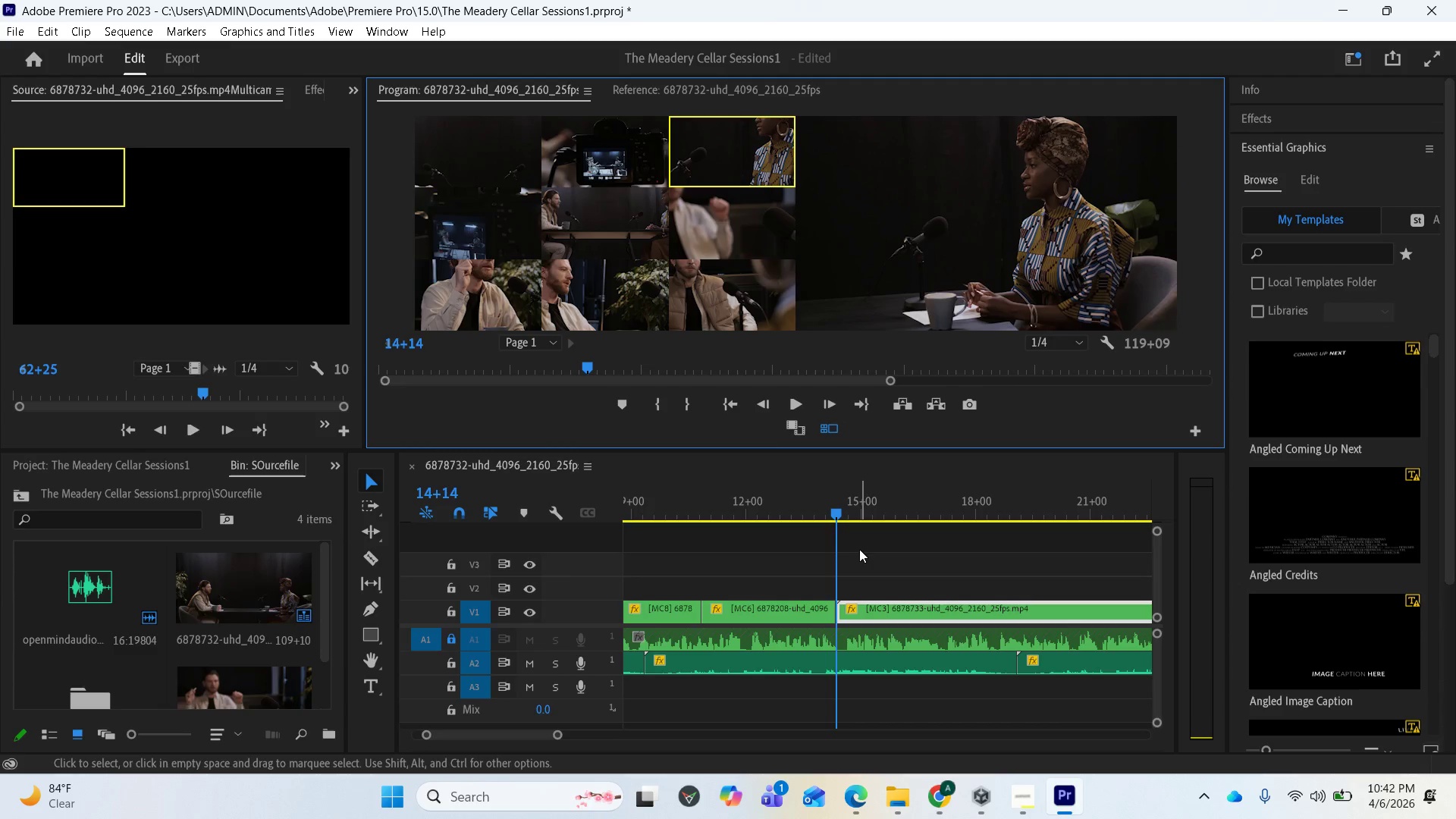 
left_click([854, 811])
 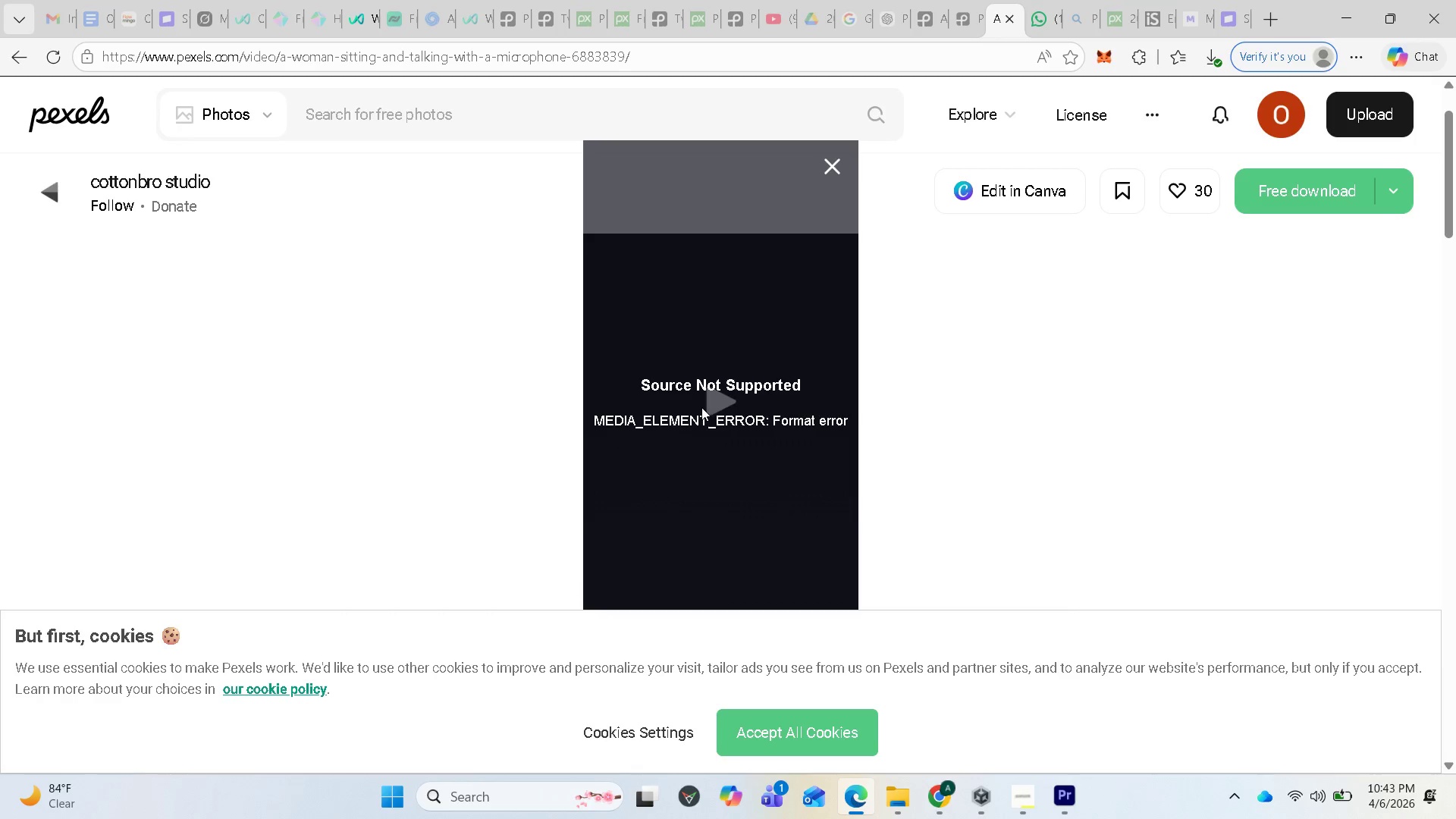 
scroll: coordinate [883, 442], scroll_direction: down, amount: 10.0
 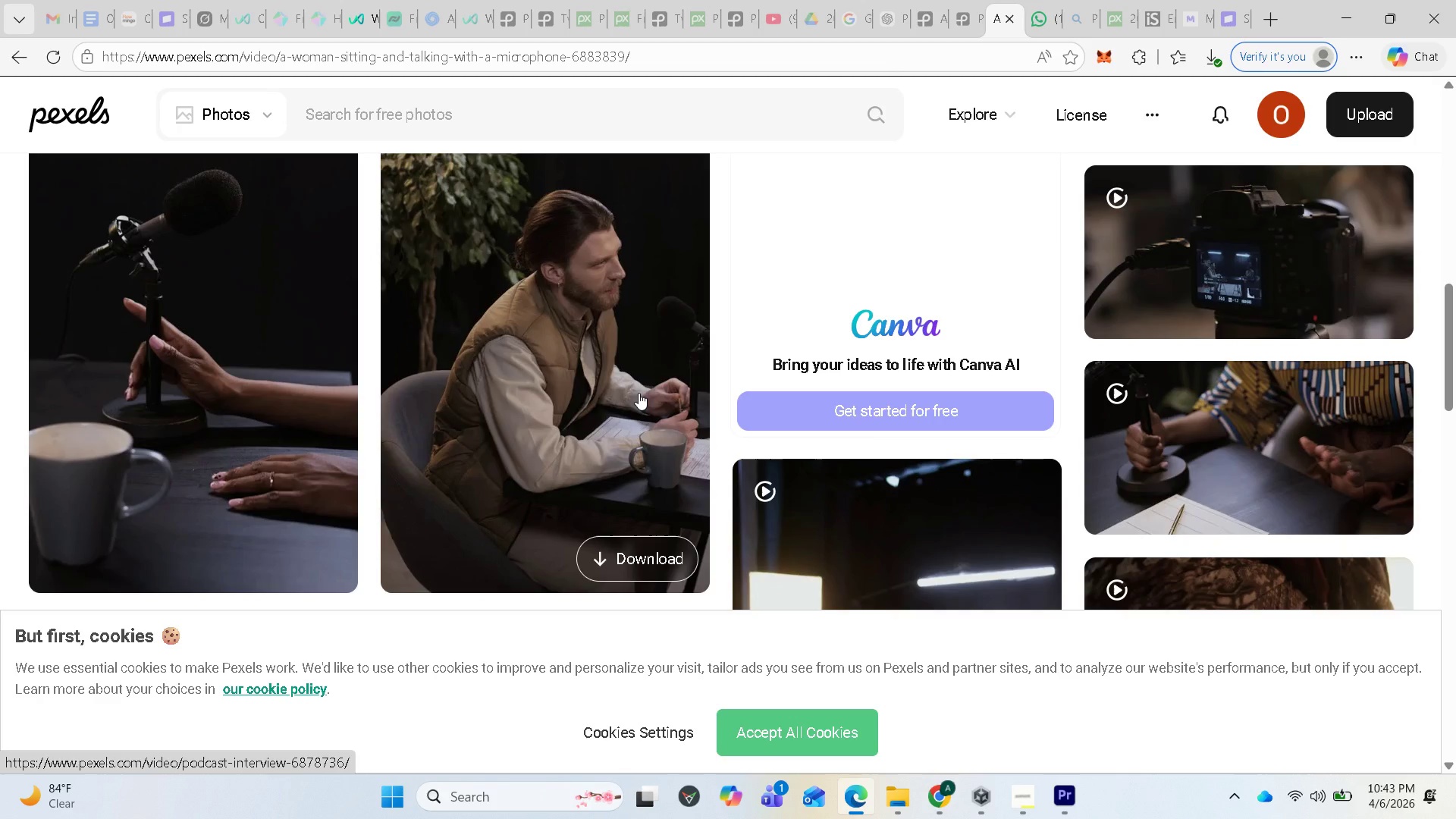 
left_click([639, 393])
 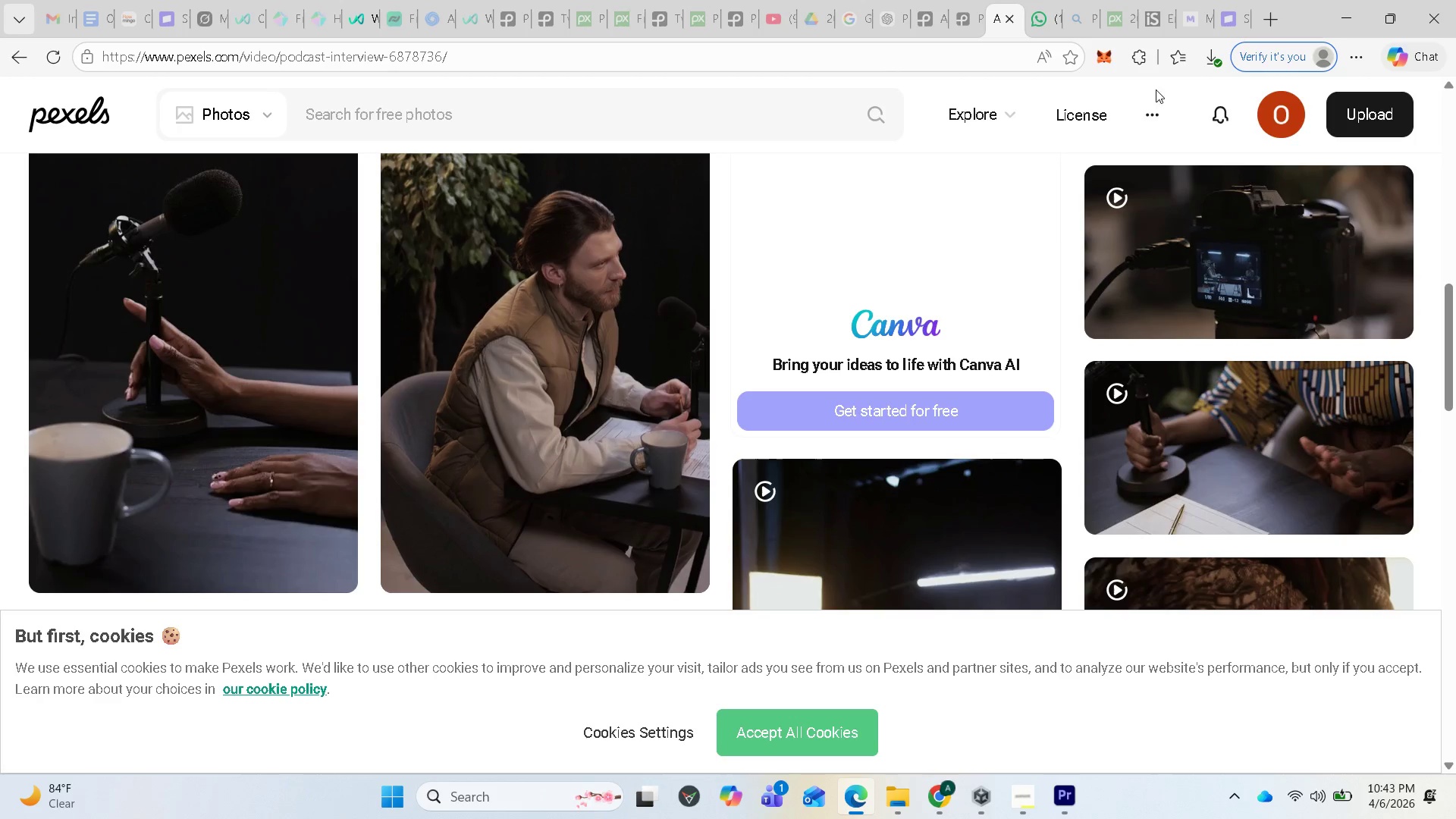 
left_click([577, 350])
 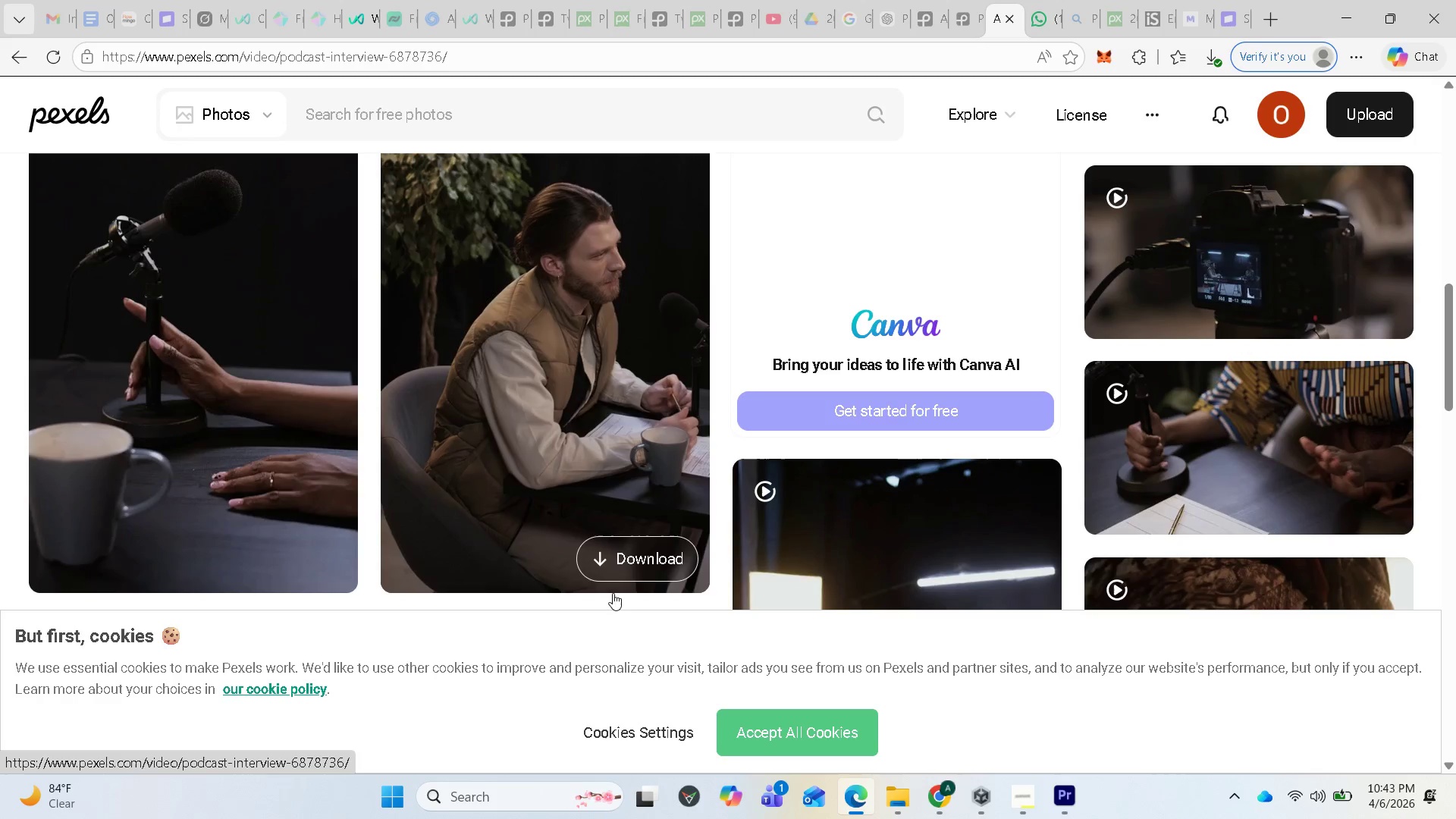 
scroll: coordinate [640, 518], scroll_direction: down, amount: 1.0
 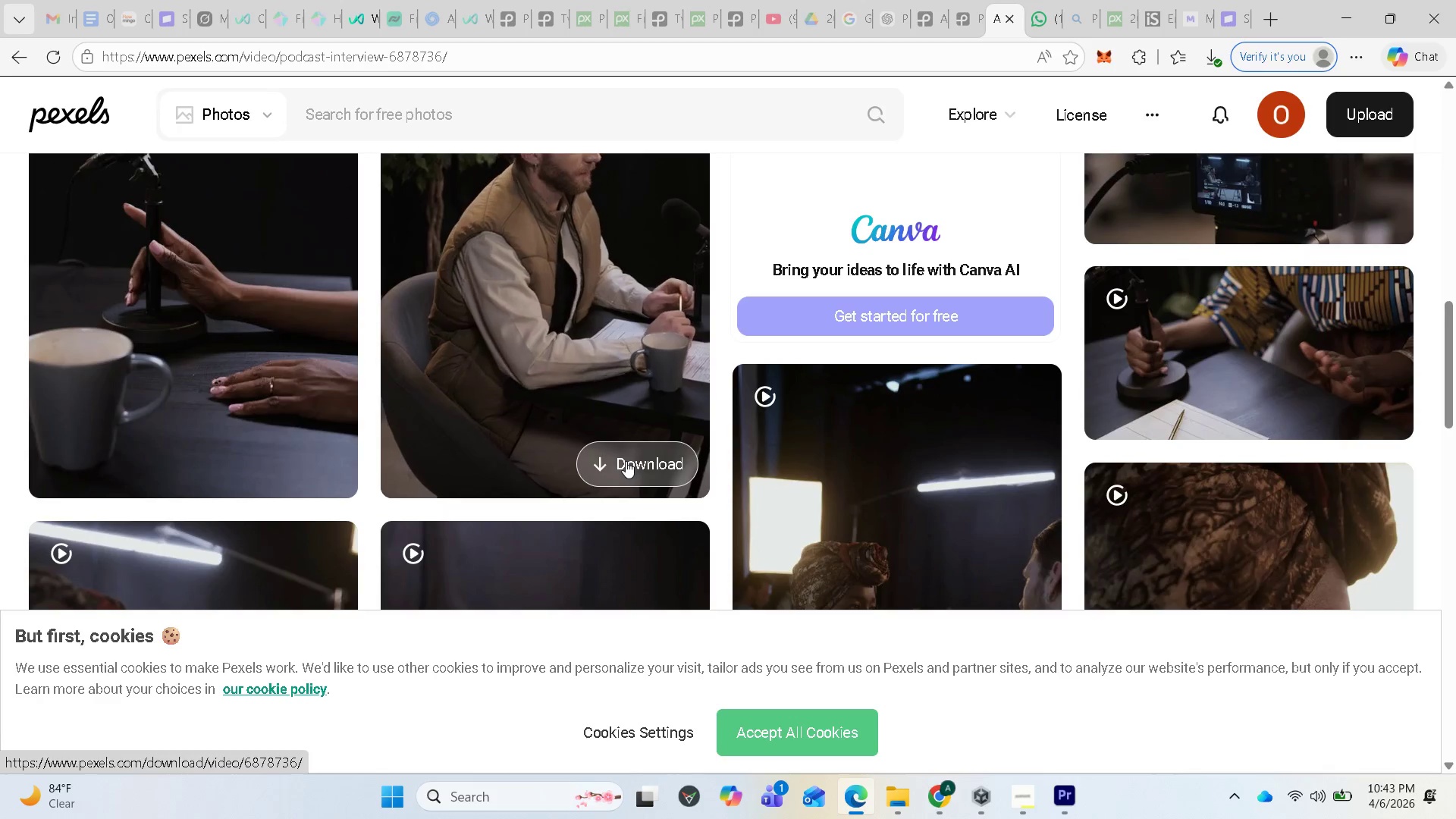 
scroll: coordinate [549, 330], scroll_direction: up, amount: 1.0
 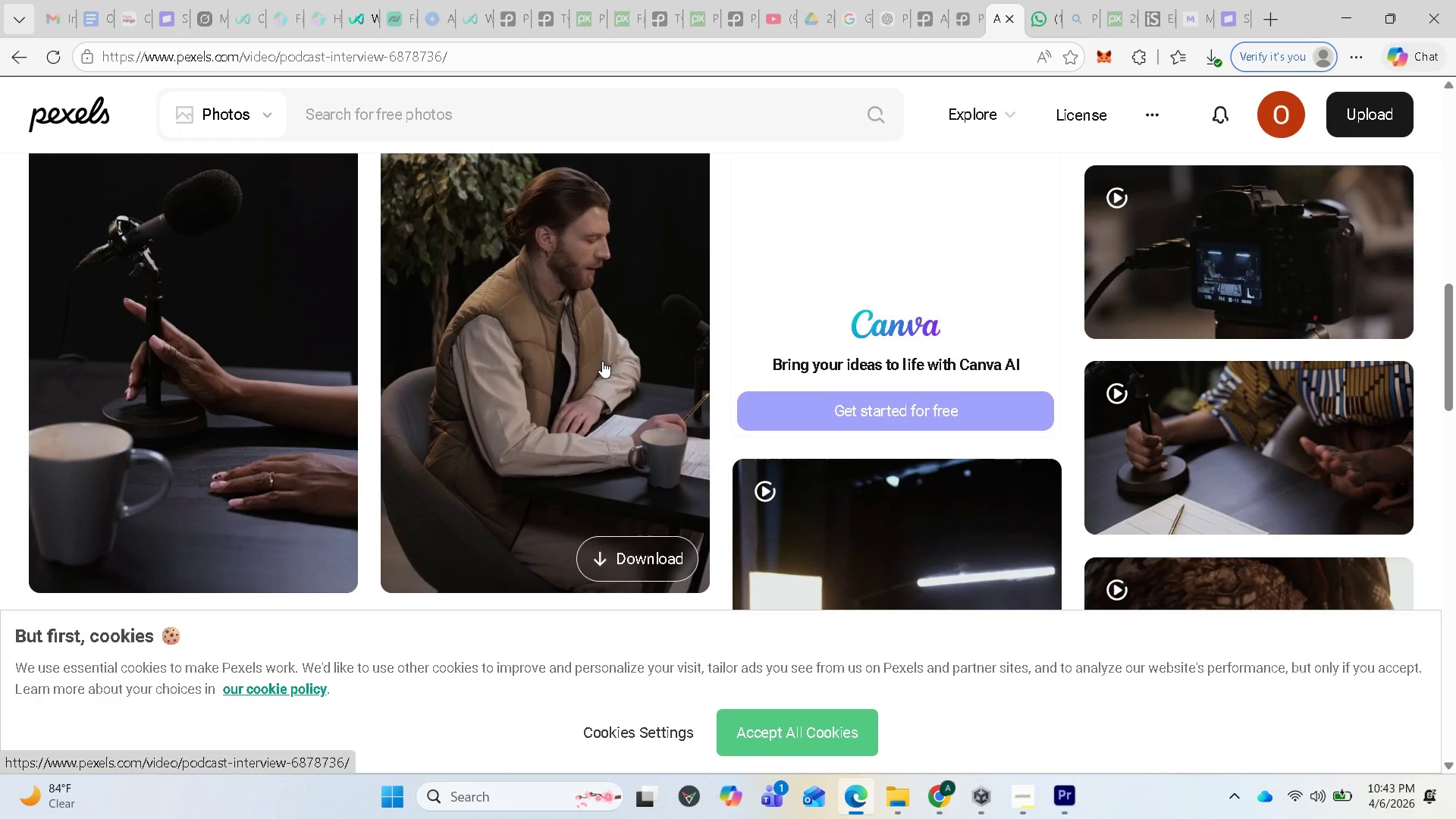 
scroll: coordinate [623, 422], scroll_direction: down, amount: 7.0
 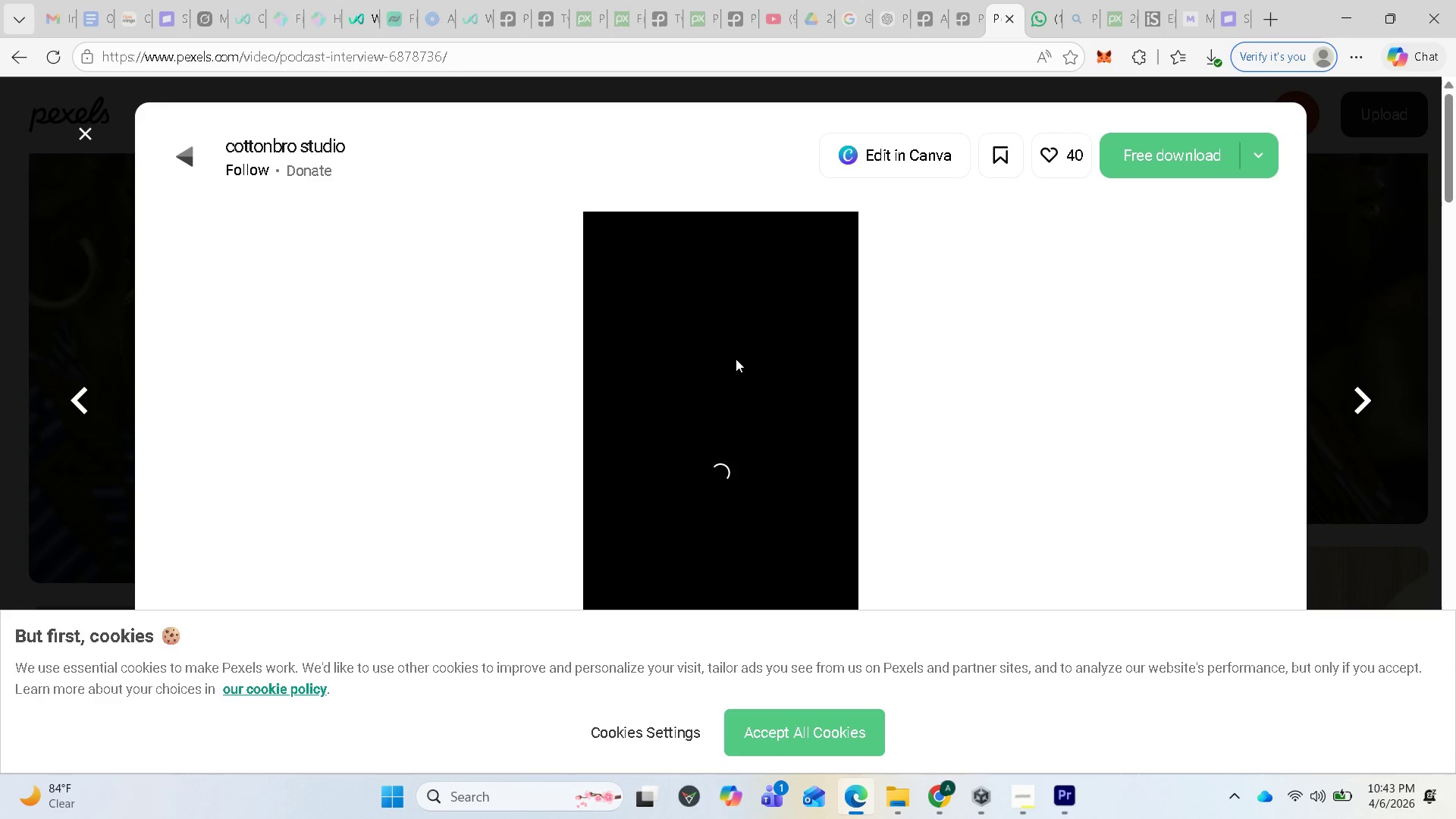 
wait(5.09)
 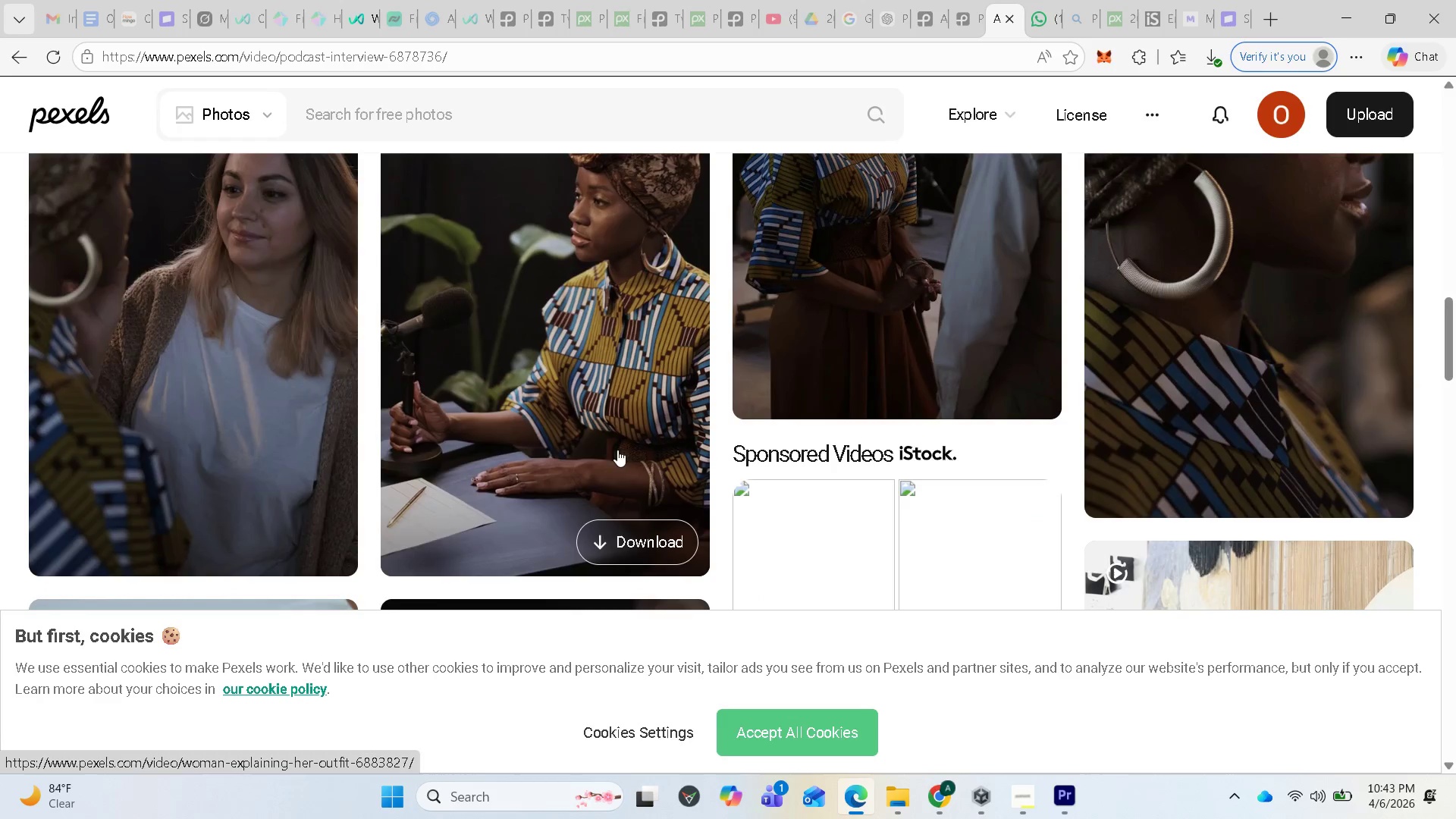 
scroll: coordinate [794, 394], scroll_direction: down, amount: 3.0
 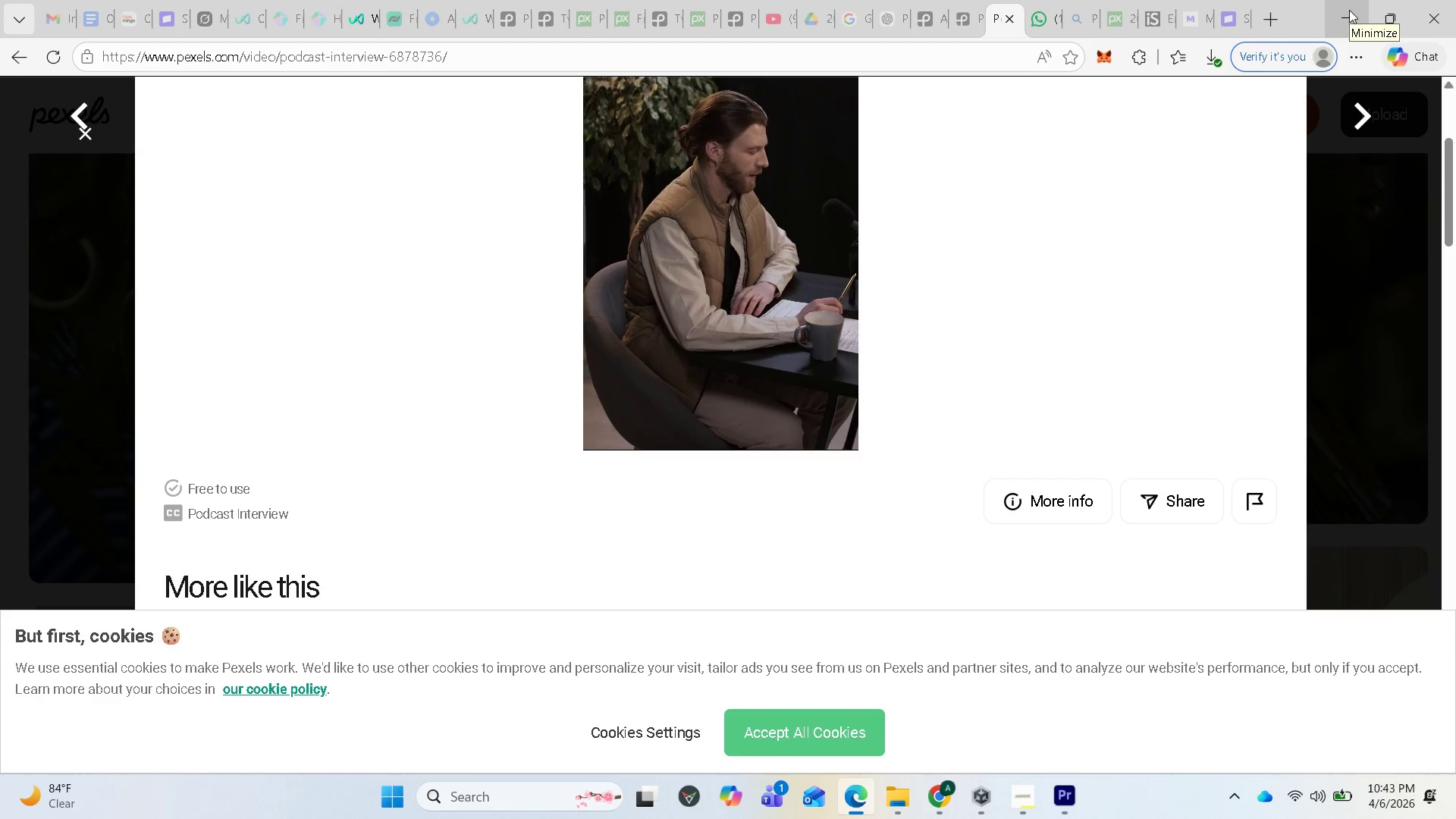 
wait(5.5)
 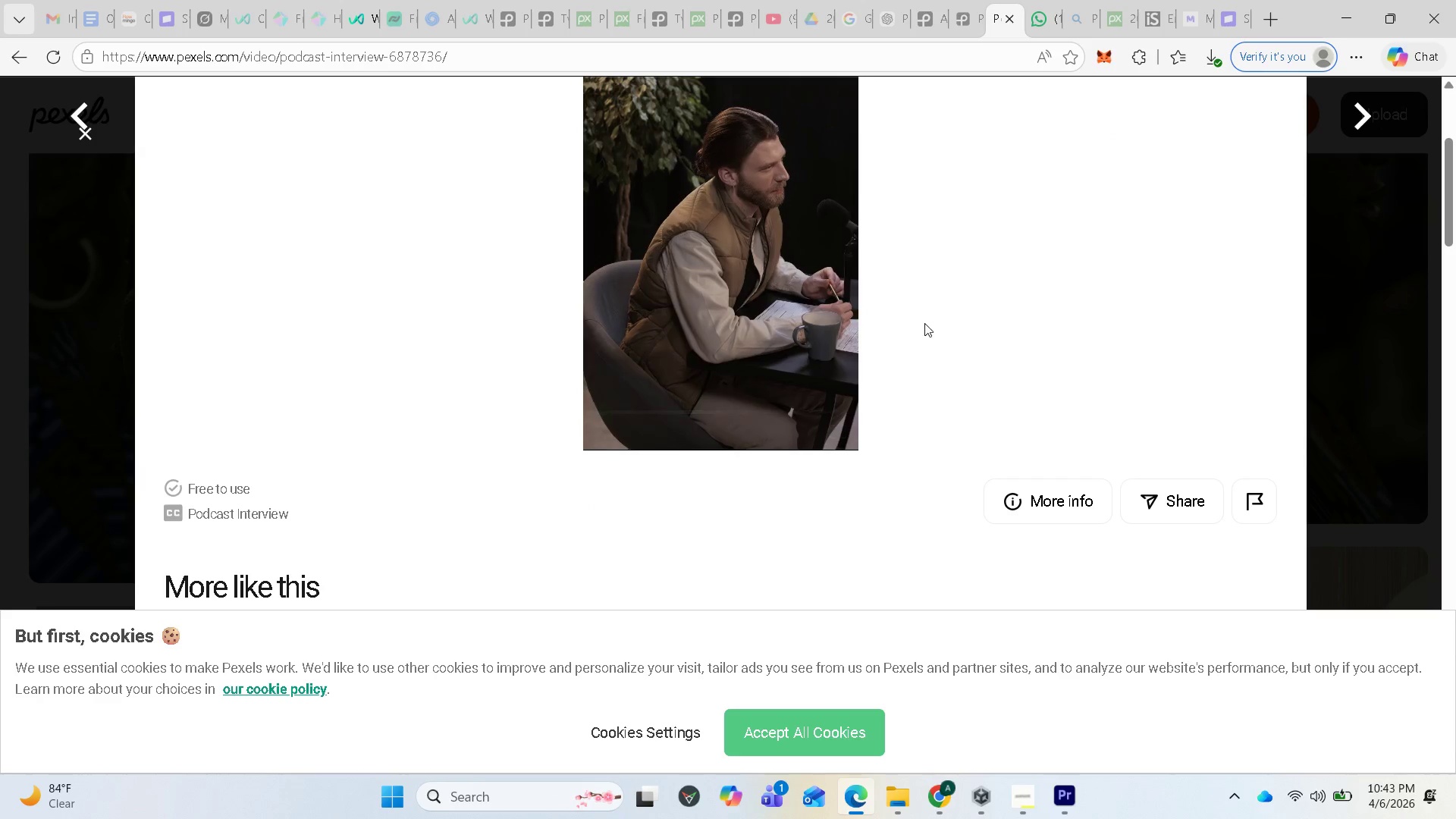 
scroll: coordinate [1076, 294], scroll_direction: up, amount: 2.0
 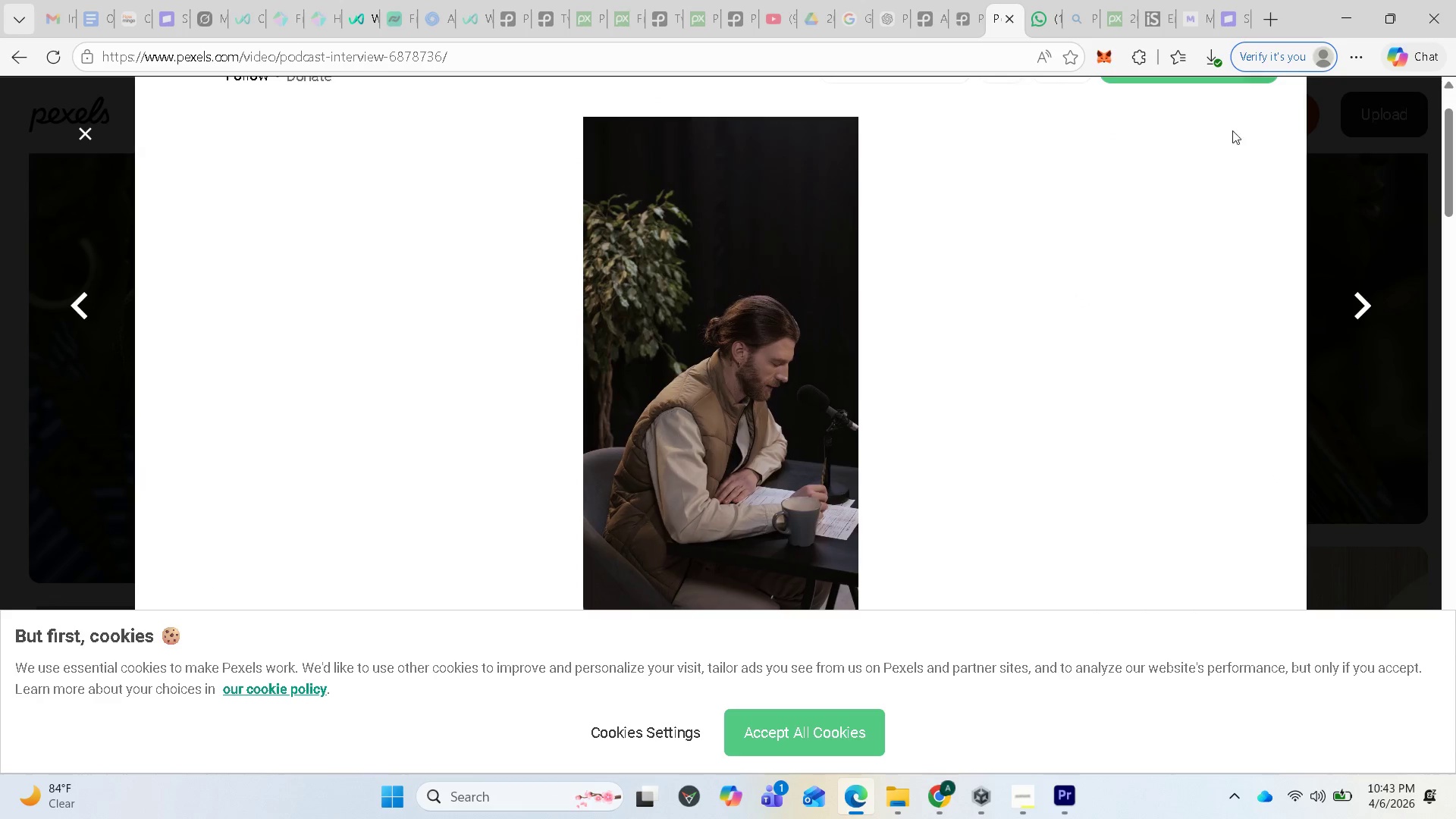 
scroll: coordinate [823, 375], scroll_direction: down, amount: 4.0
 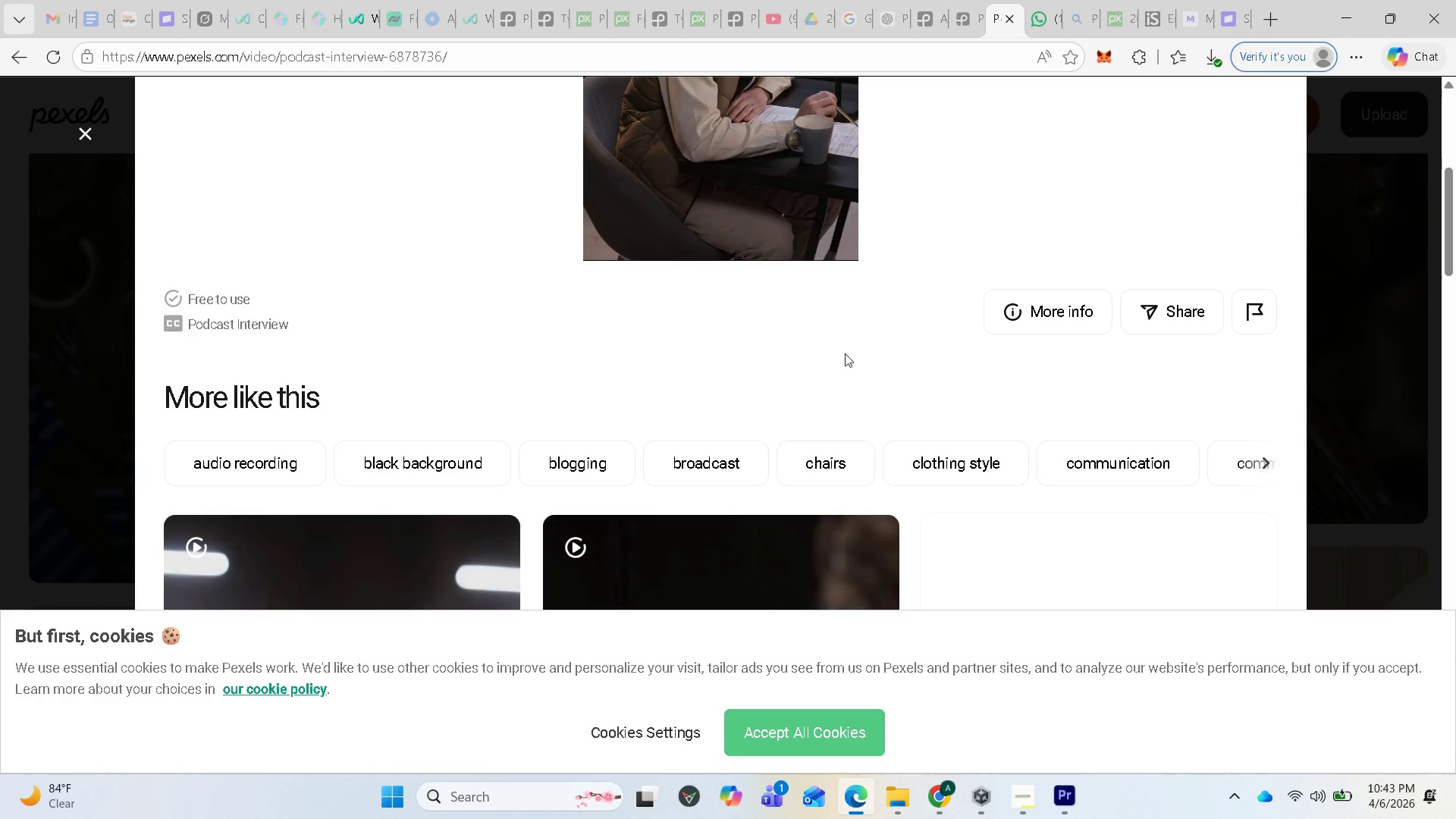 
scroll: coordinate [920, 316], scroll_direction: up, amount: 6.0
 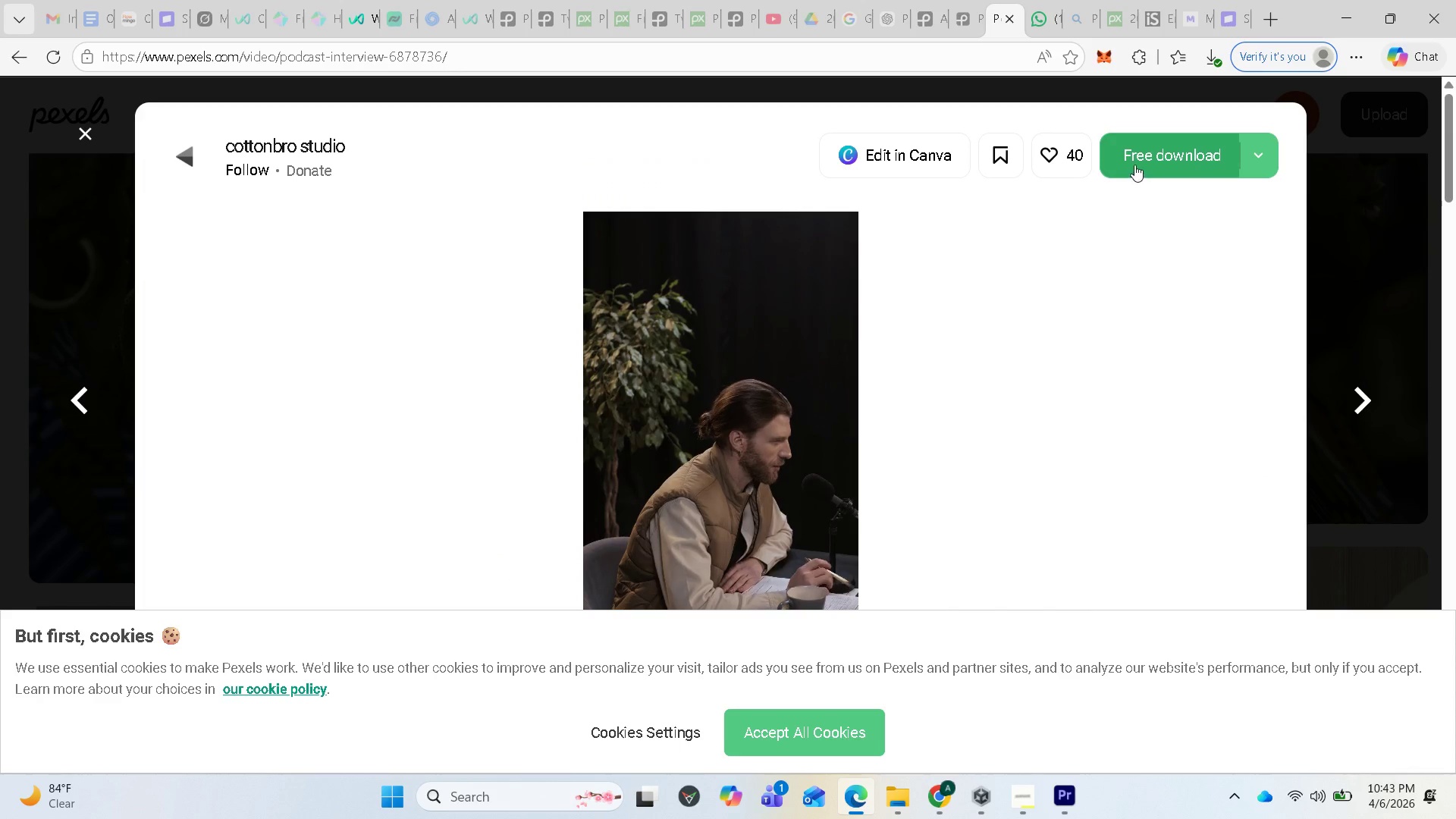 
left_click([1134, 165])
 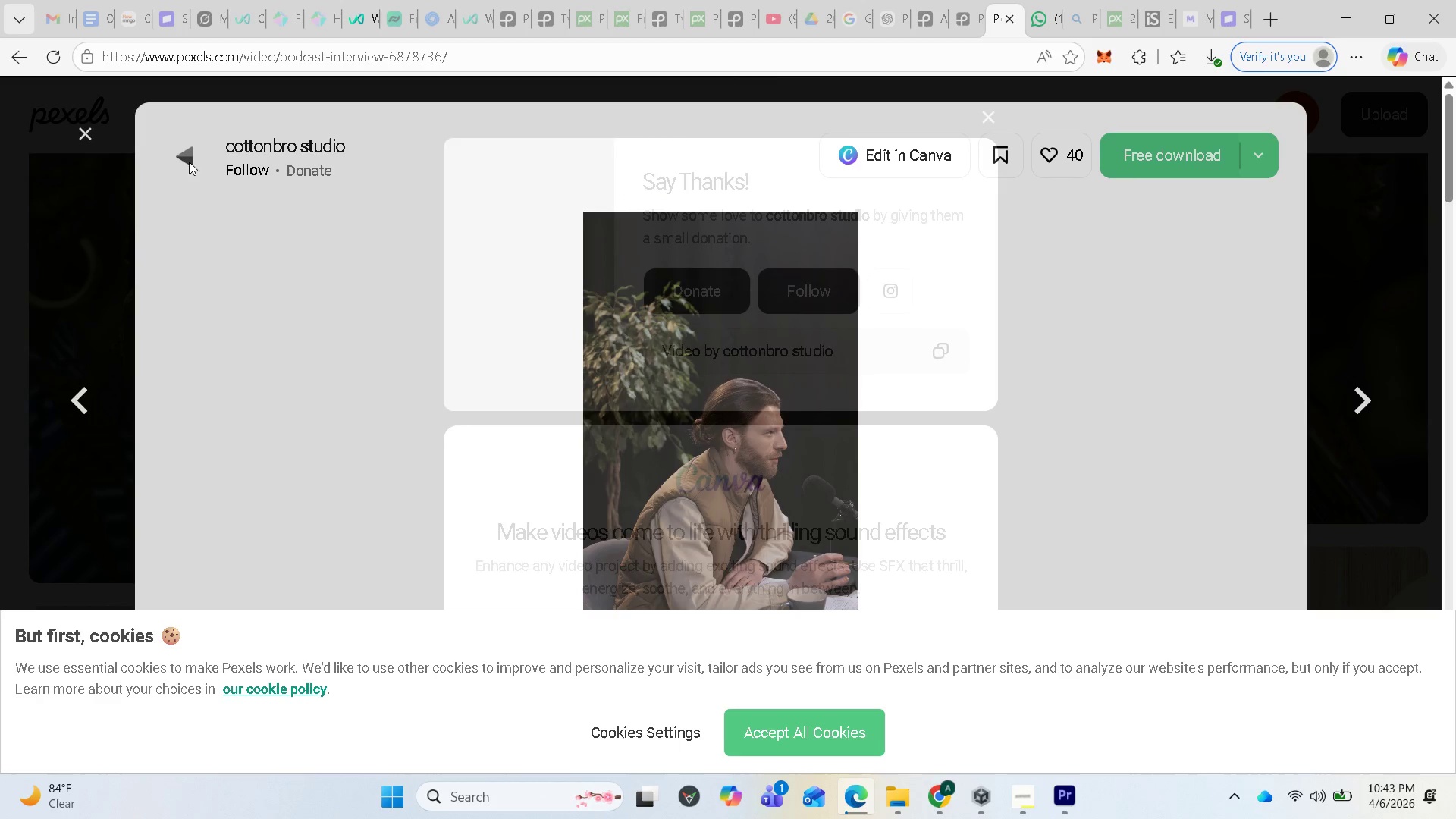 
wait(8.83)
 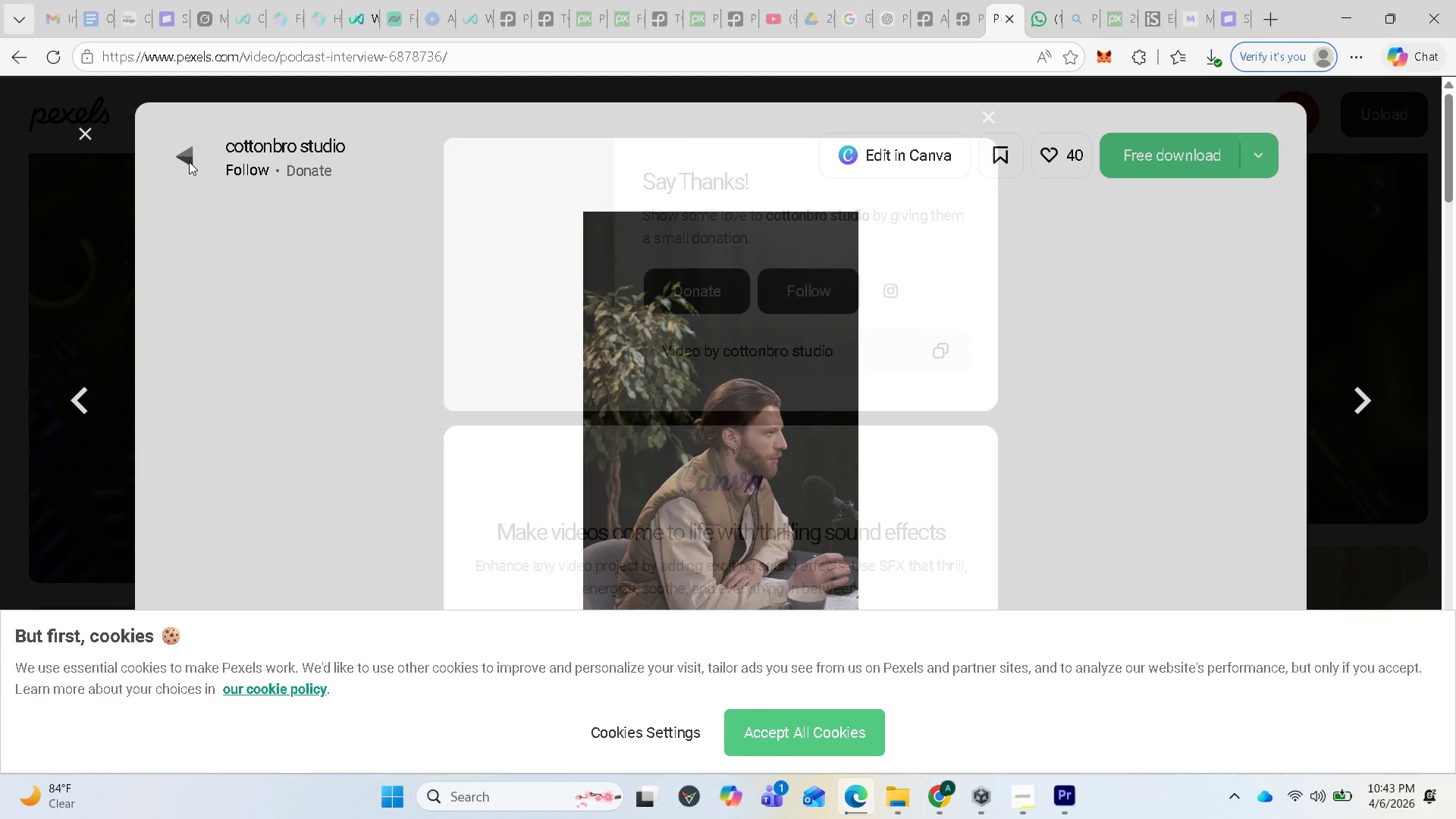 
mouse_move([992, 793])
 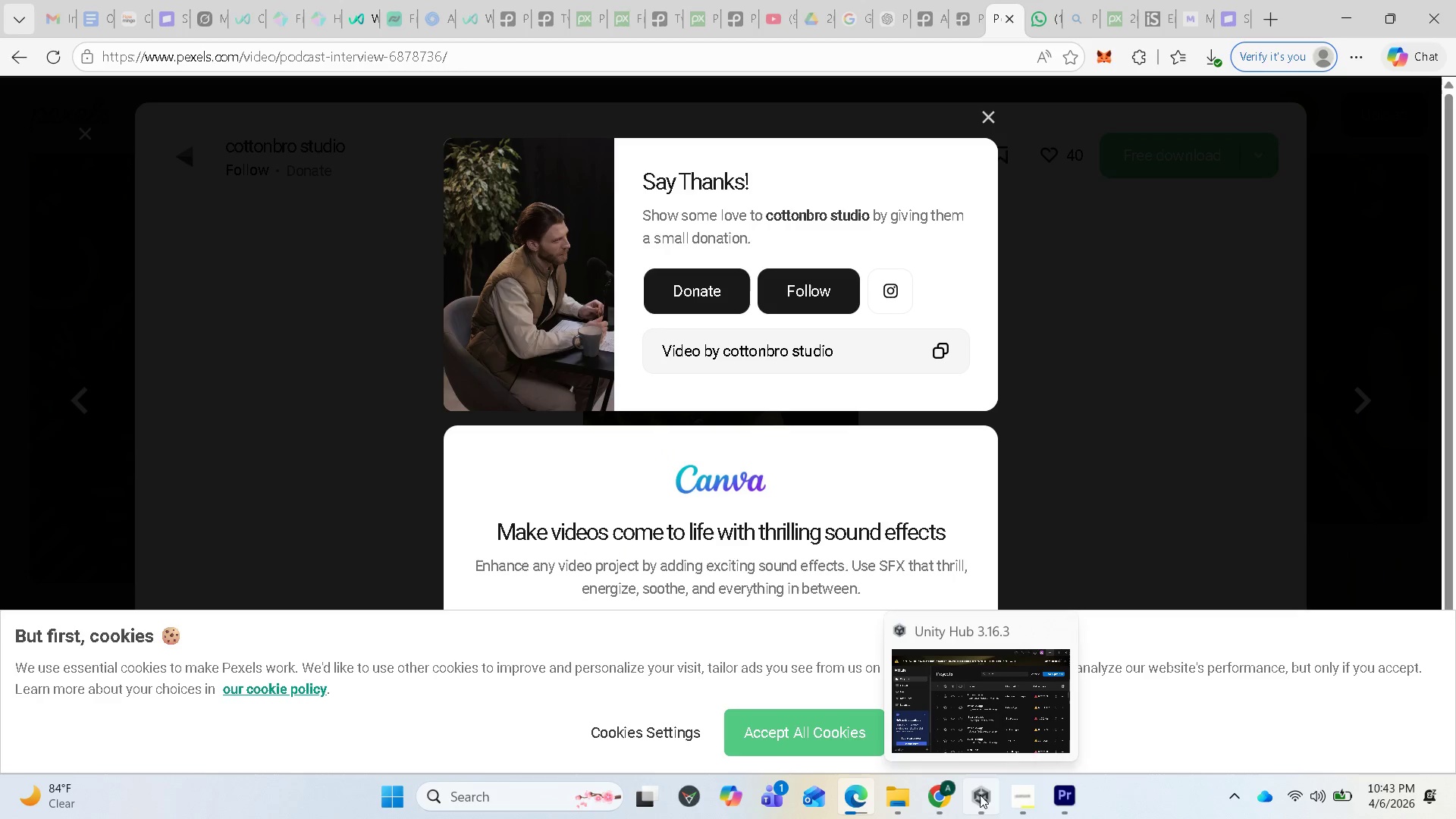 
mouse_move([1004, 776])
 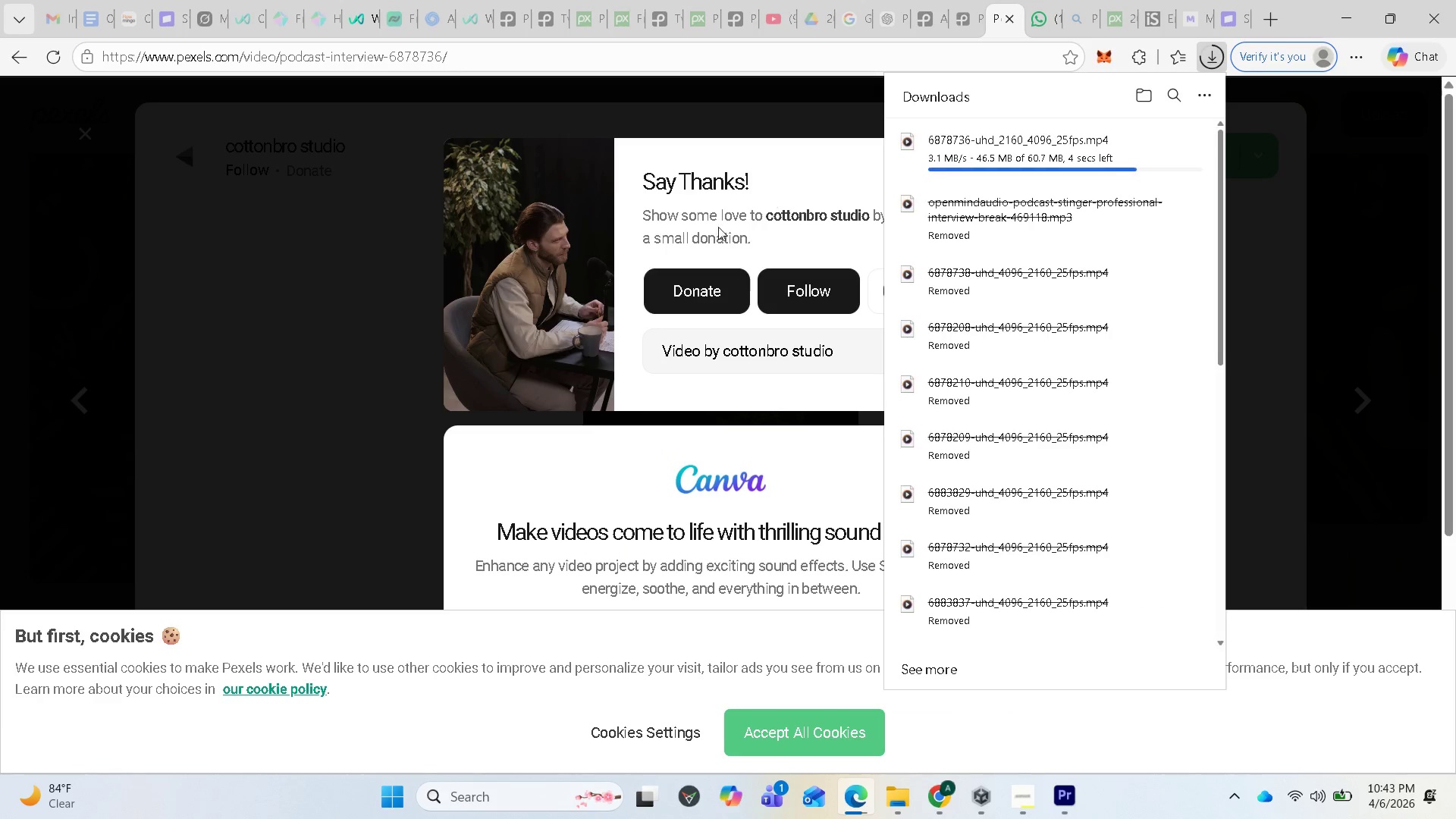 
left_click([470, 307])
 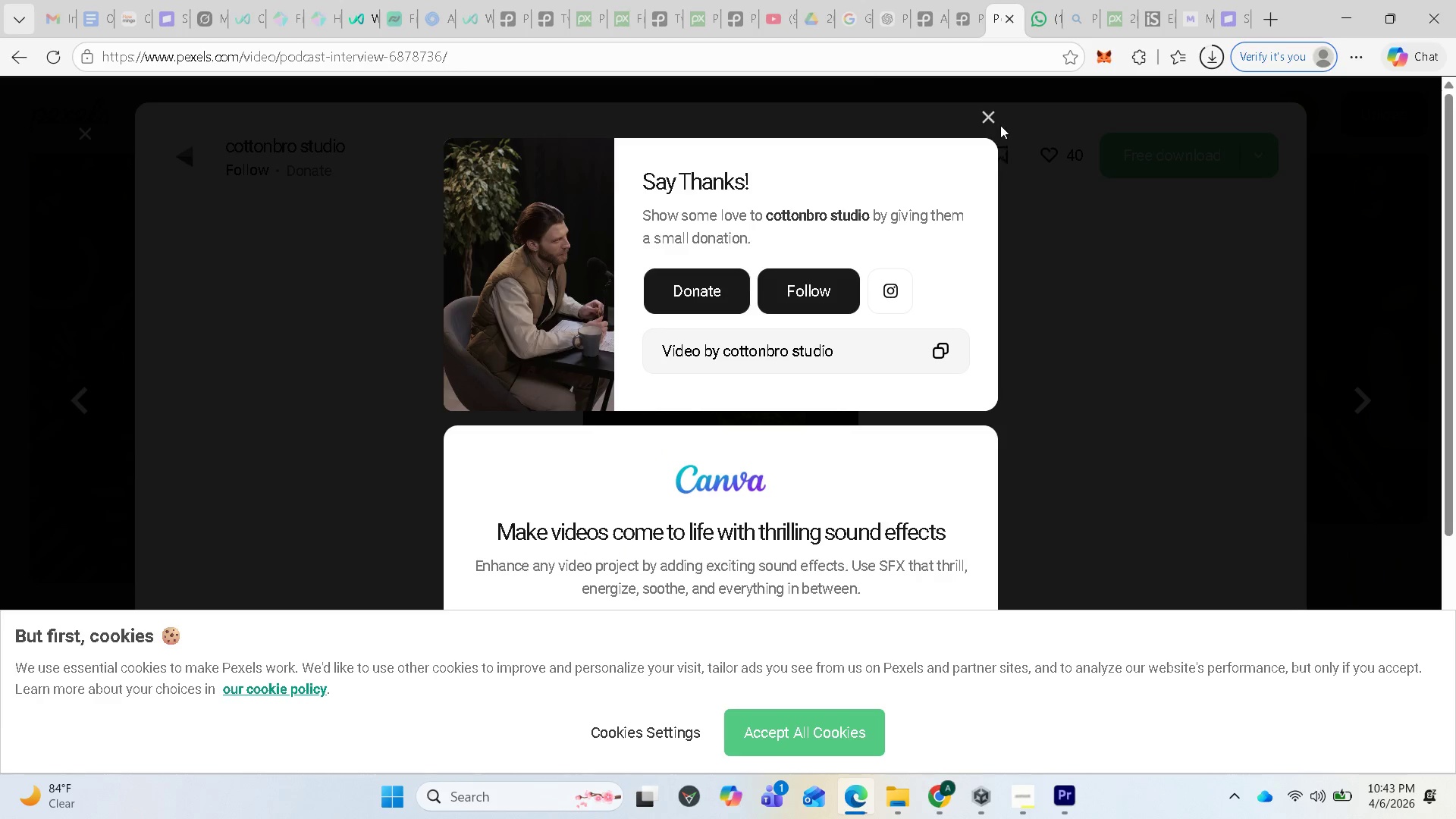 
left_click([993, 111])
 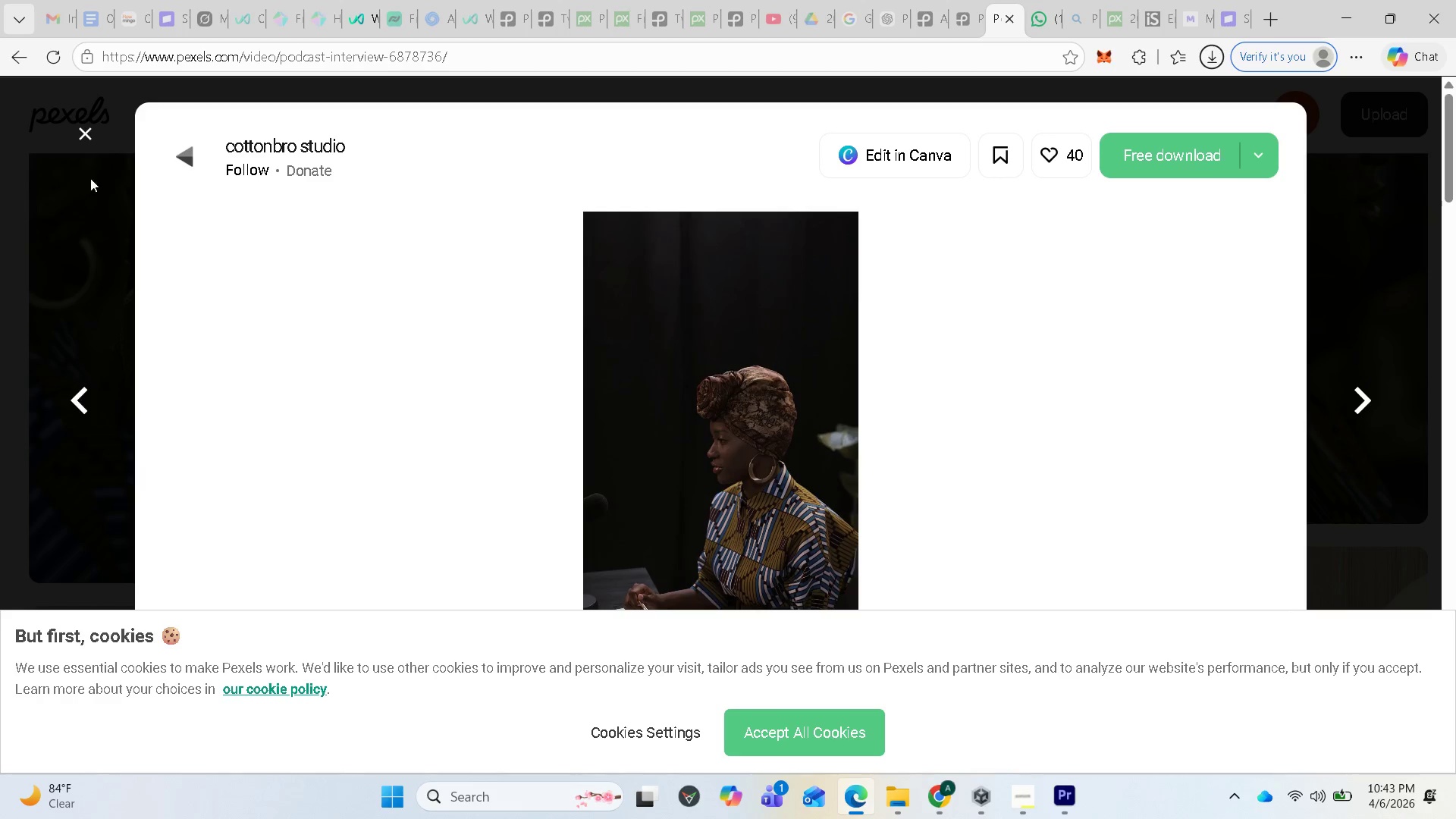 
scroll: coordinate [845, 501], scroll_direction: down, amount: 2.0
 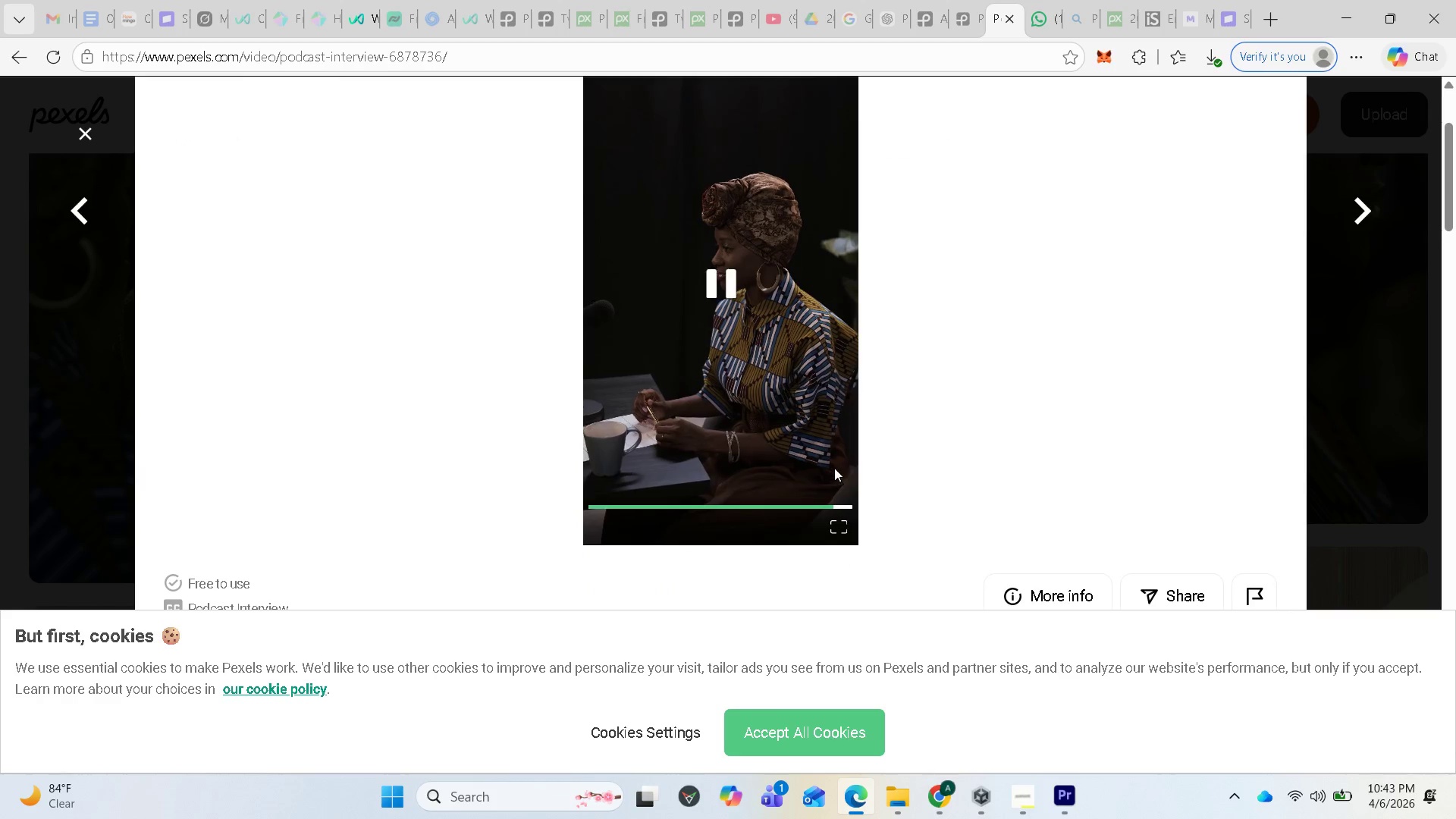 
scroll: coordinate [833, 463], scroll_direction: up, amount: 1.0
 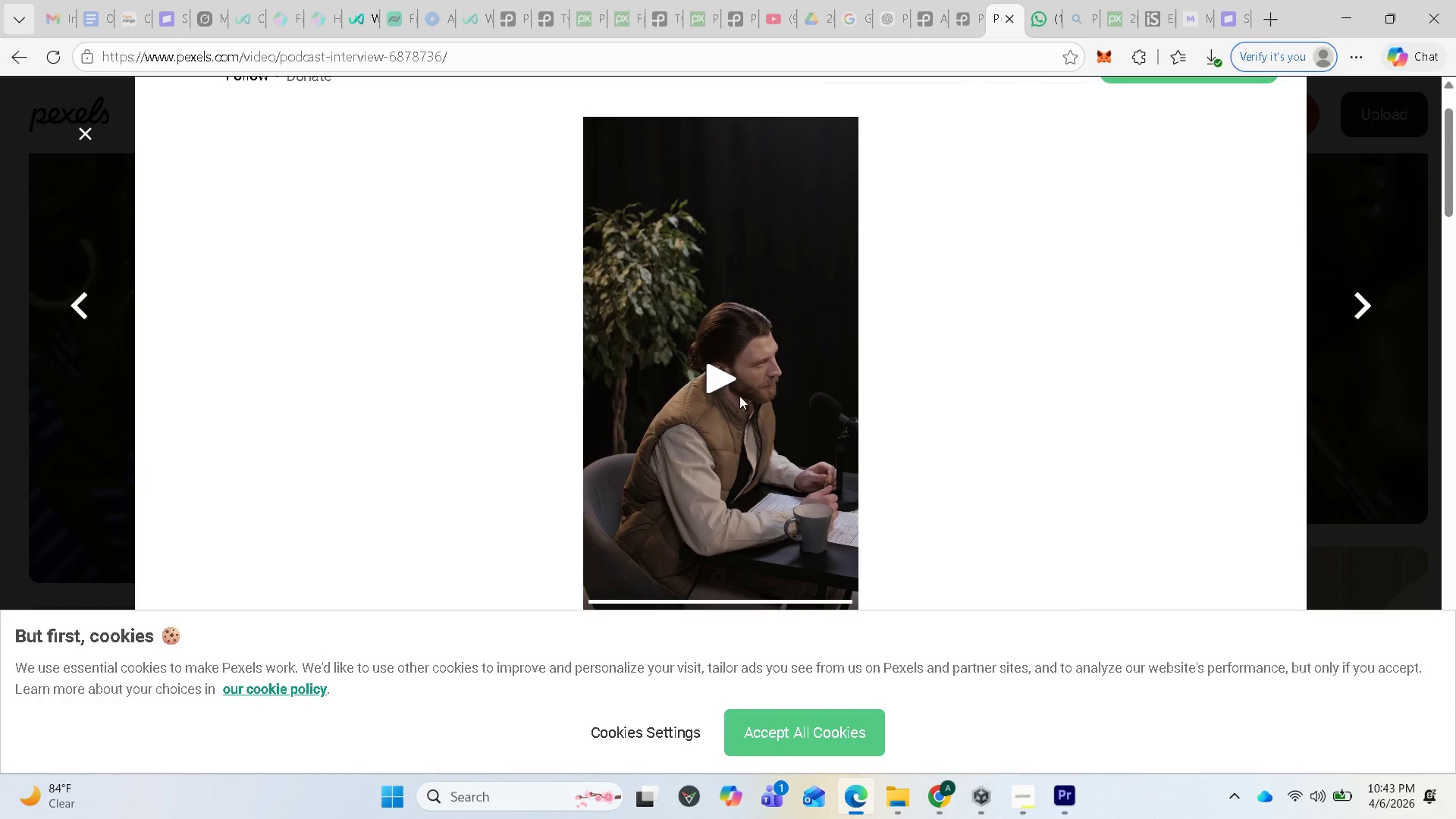 
left_click([84, 136])
 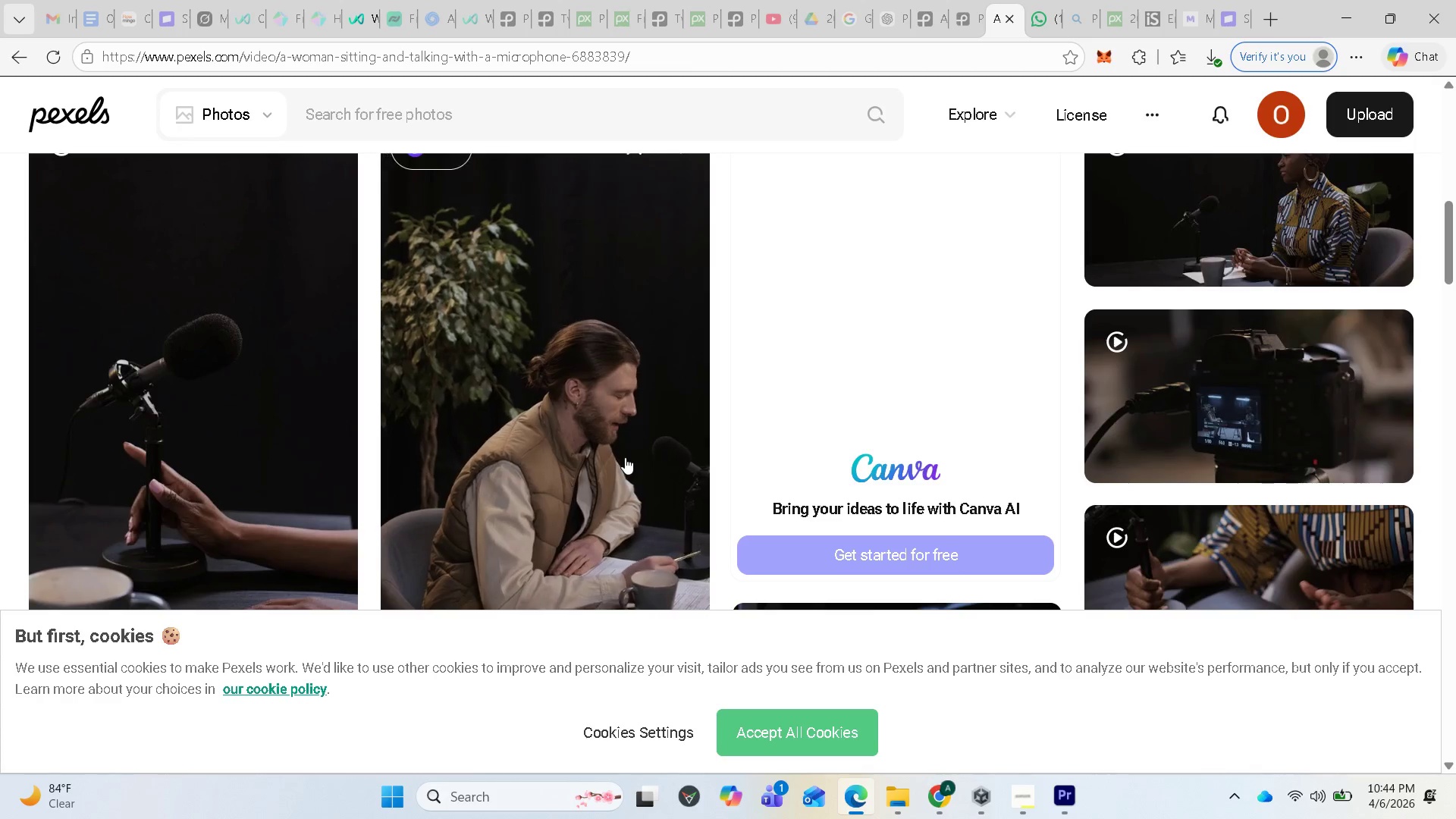 
scroll: coordinate [589, 425], scroll_direction: down, amount: 6.0
 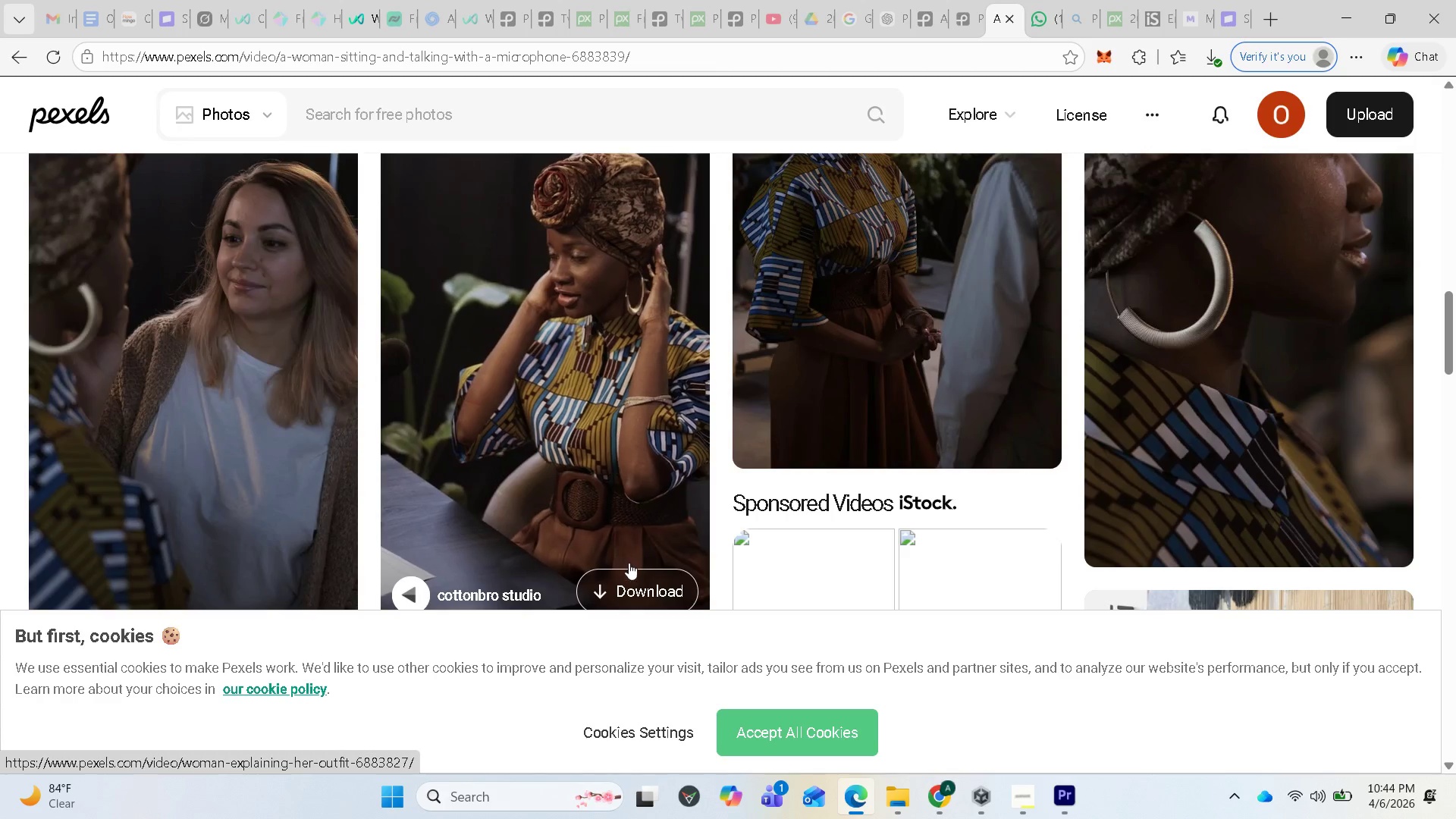 
left_click([629, 570])
 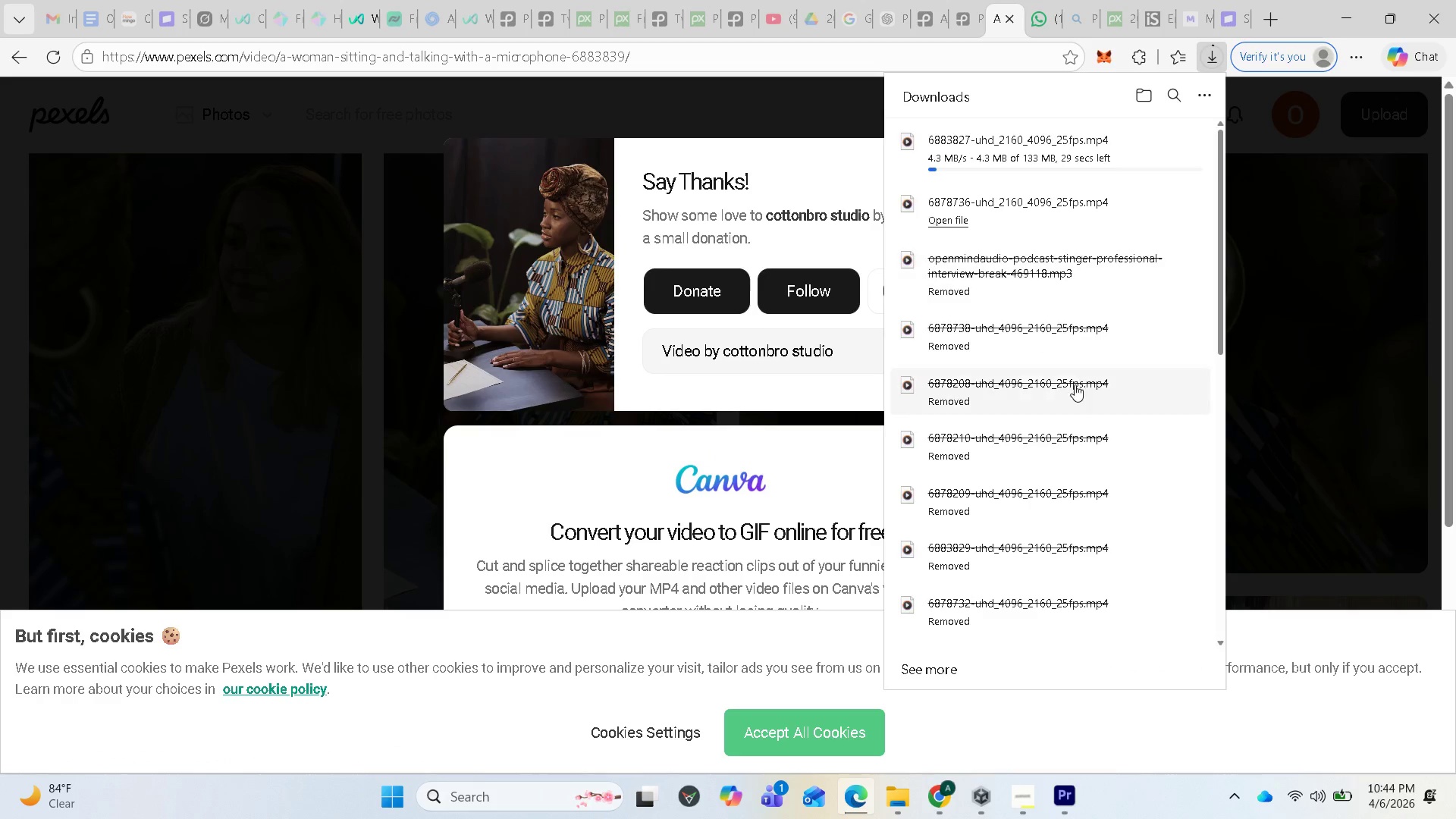 
left_click([1072, 798])
 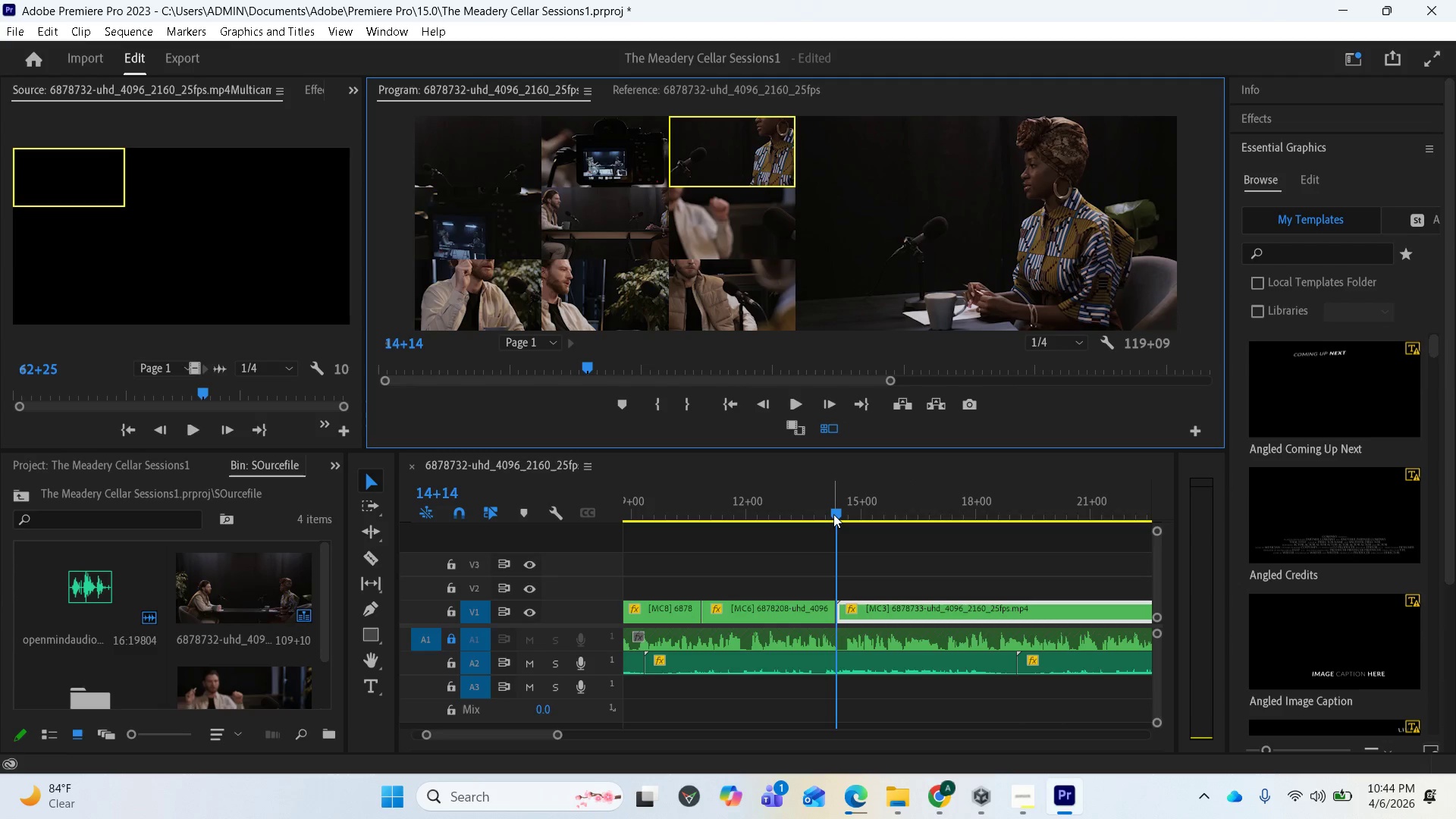 
wait(9.84)
 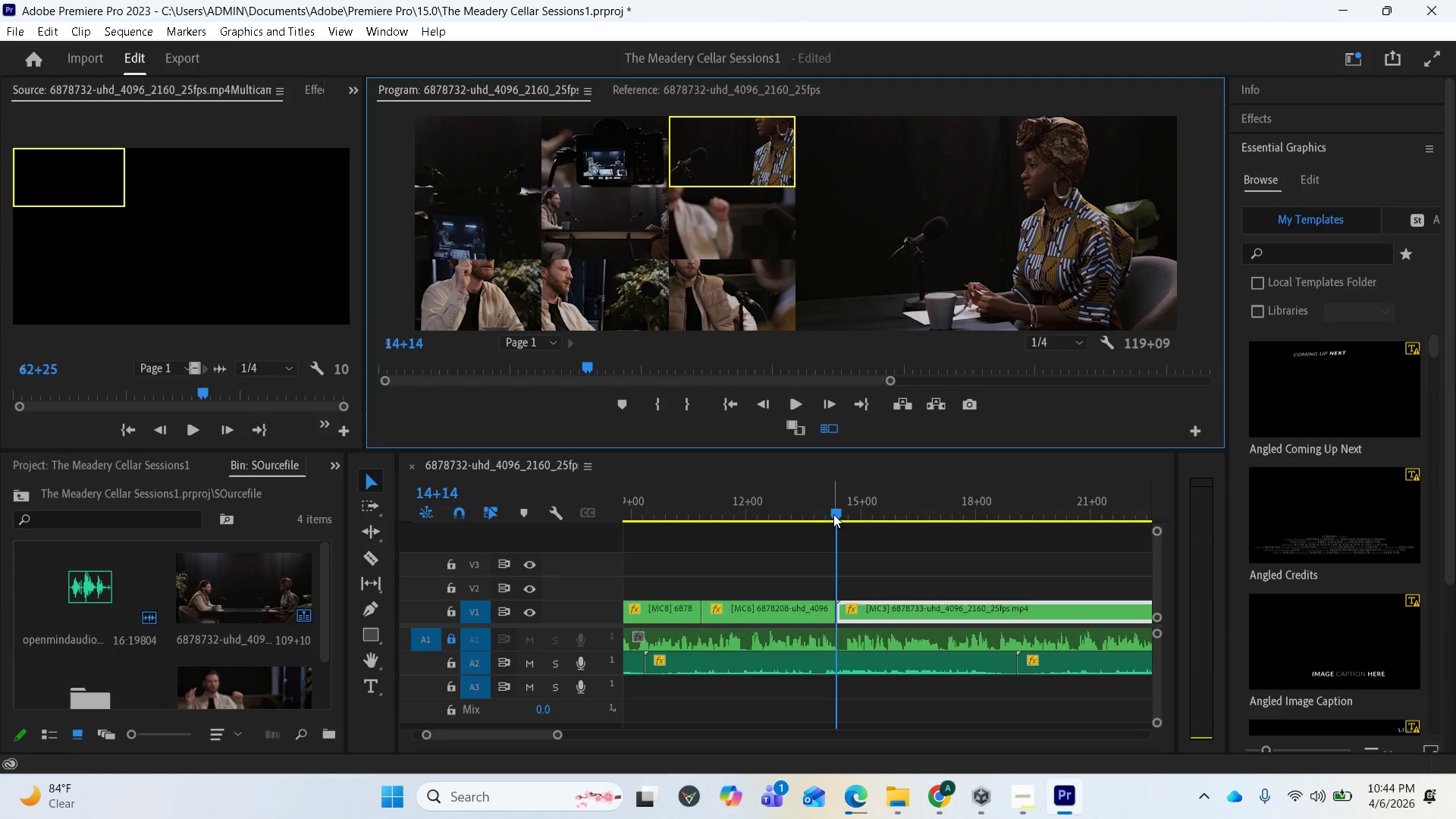 
left_click_drag(start_coordinate=[833, 513], to_coordinate=[816, 505])
 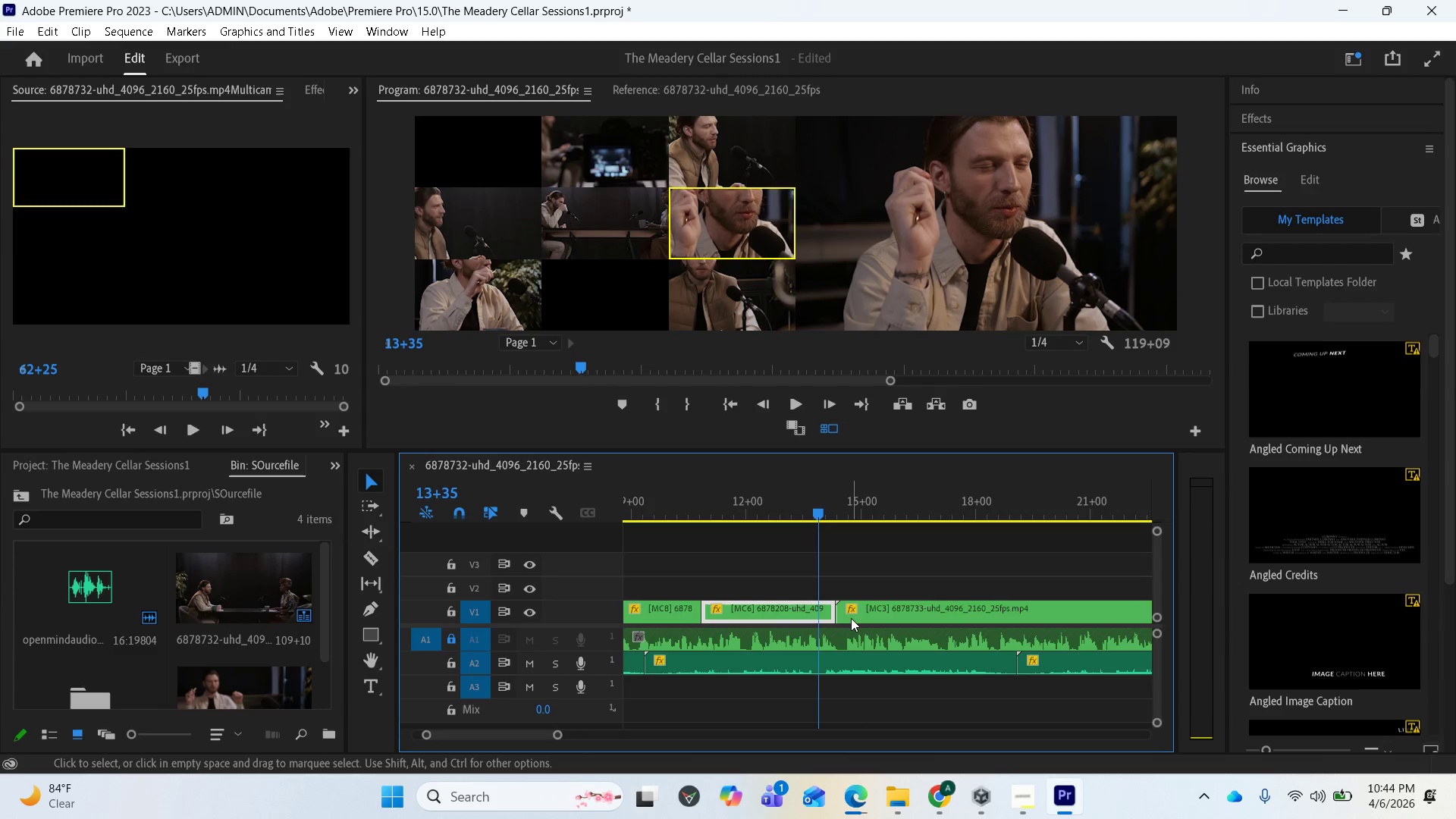 
key(Space)
 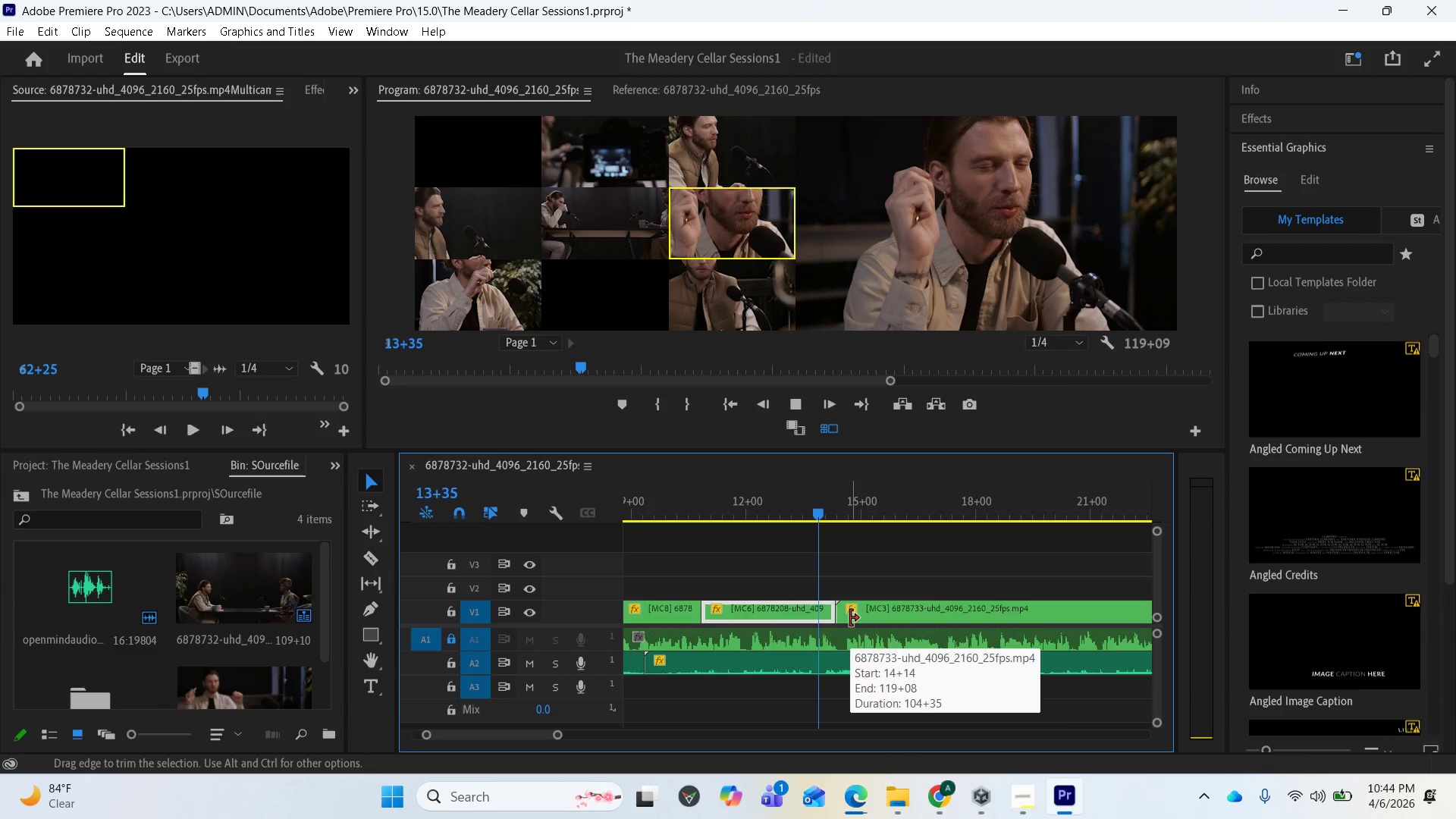 
mouse_move([905, 622])
 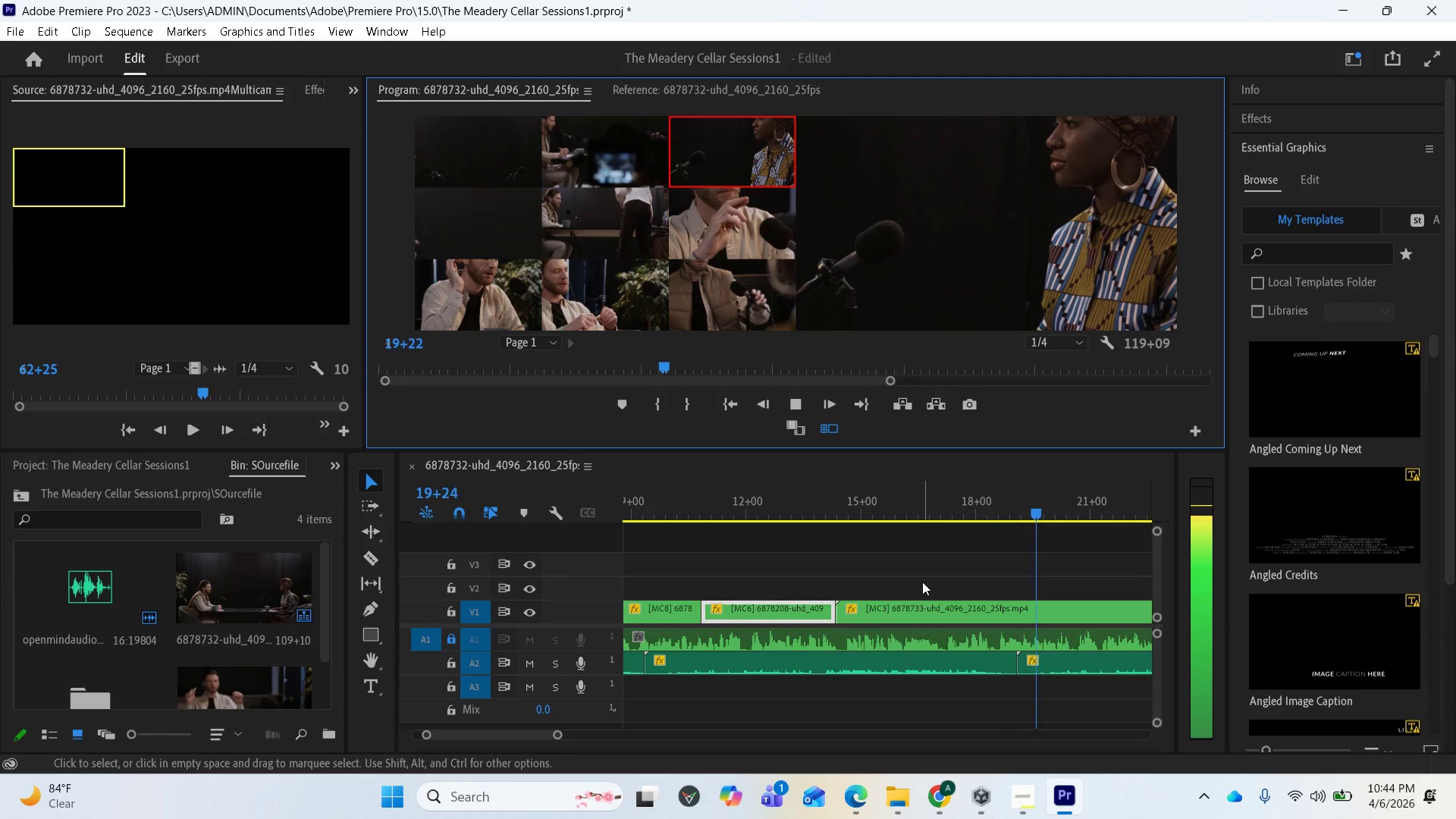 
wait(5.58)
 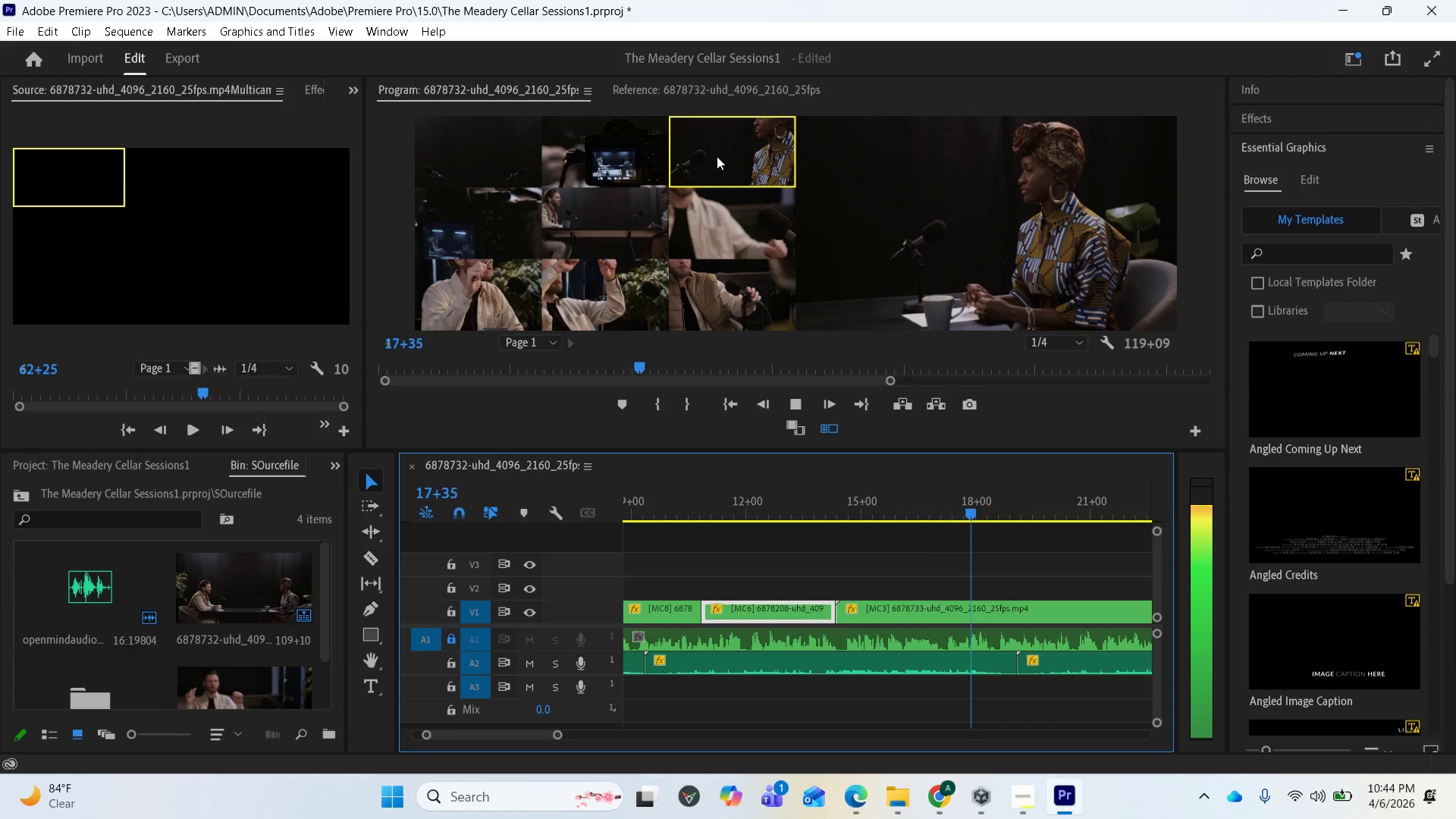 
key(Space)
 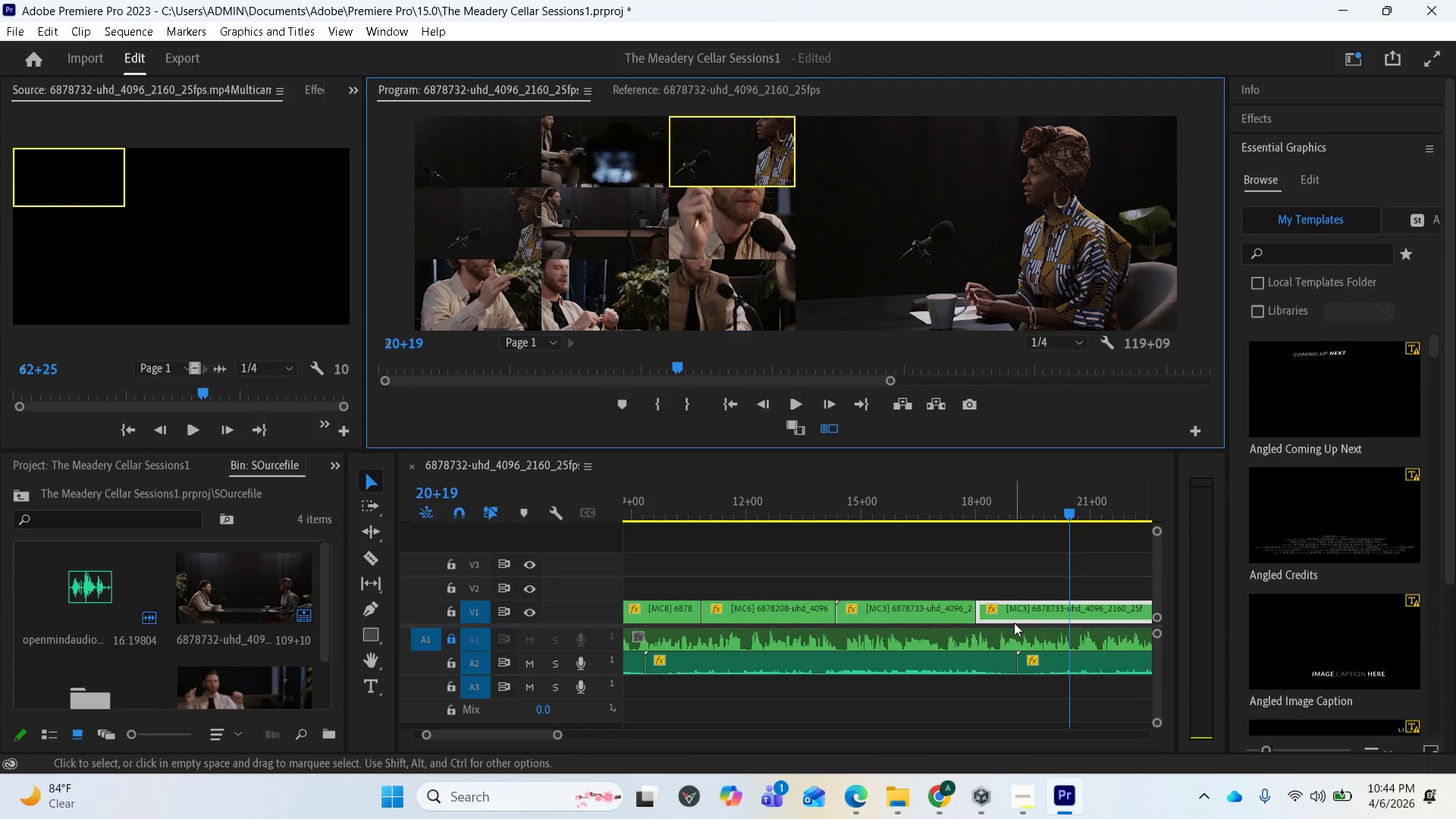 
scroll: coordinate [1022, 641], scroll_direction: down, amount: 4.0
 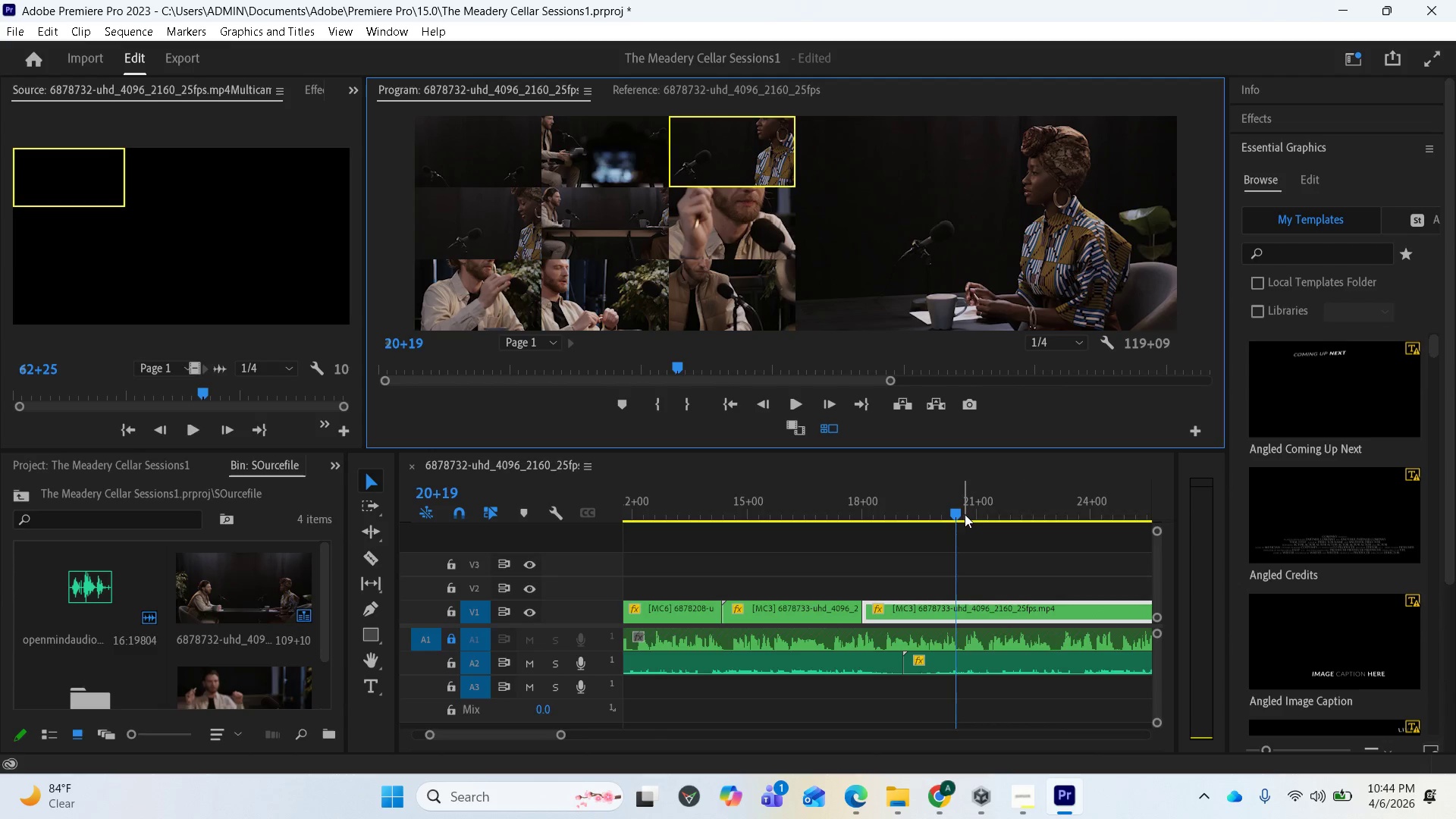 
left_click_drag(start_coordinate=[956, 513], to_coordinate=[733, 550])
 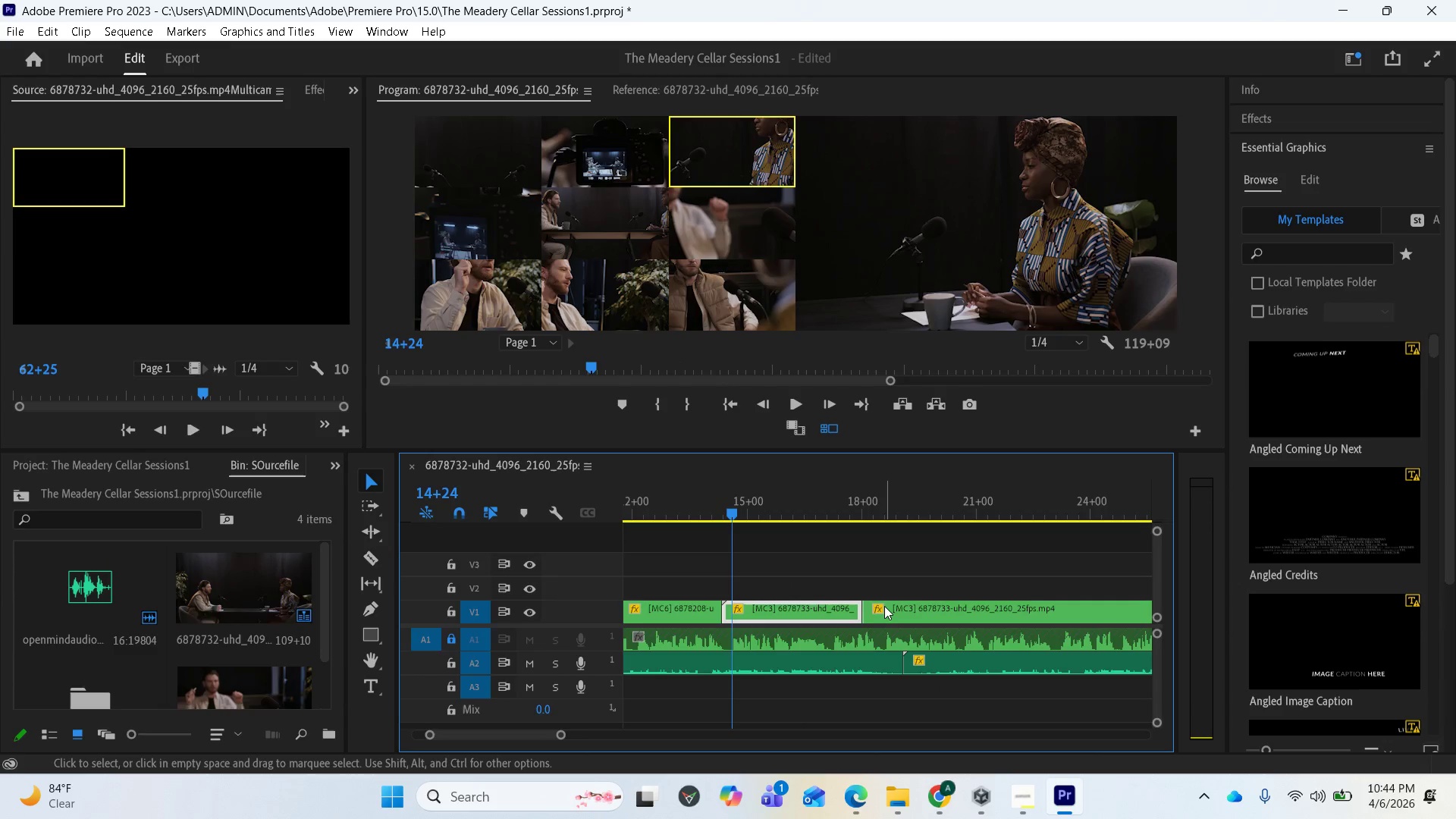 
key(Space)
 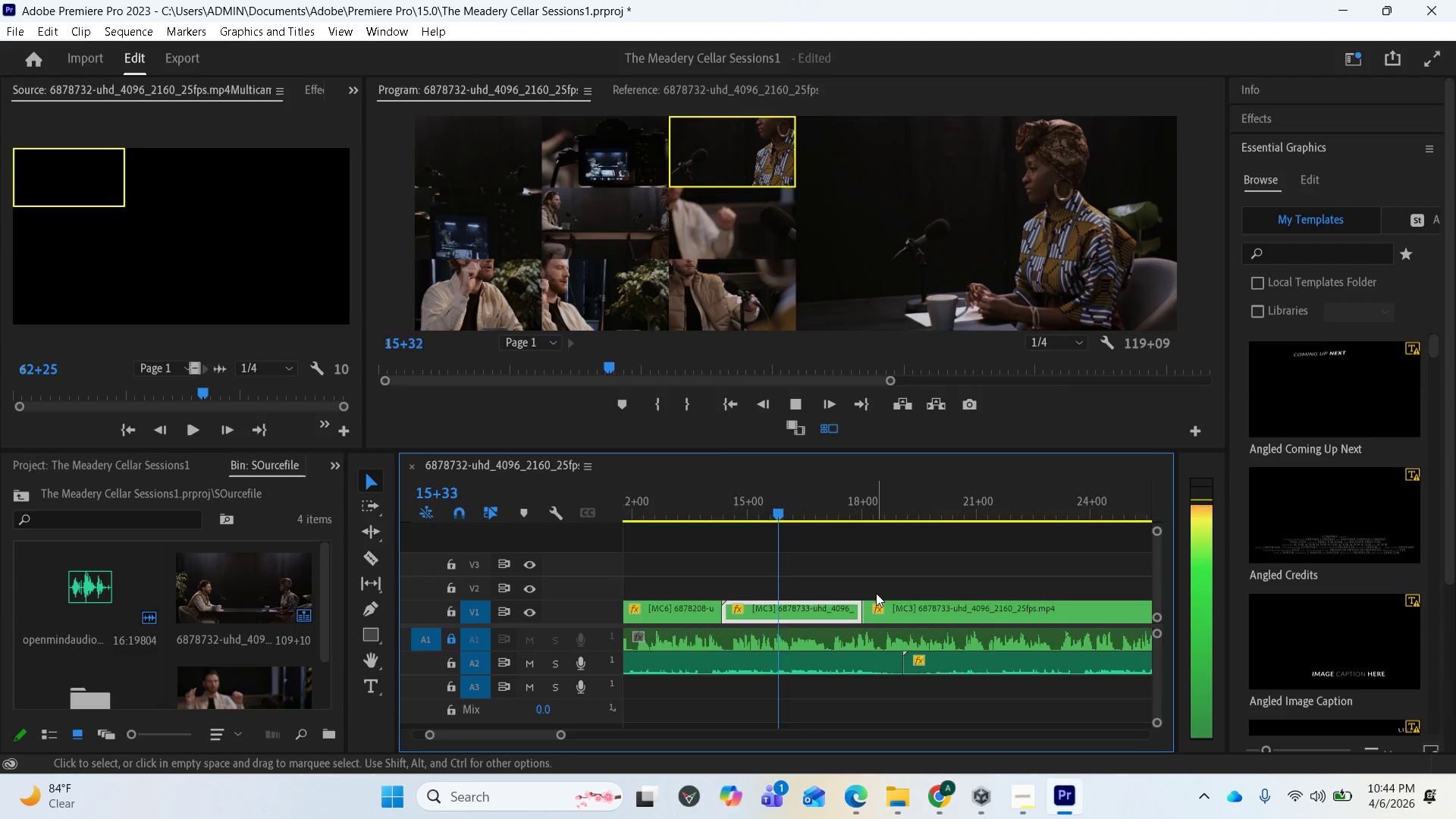 
key(Space)
 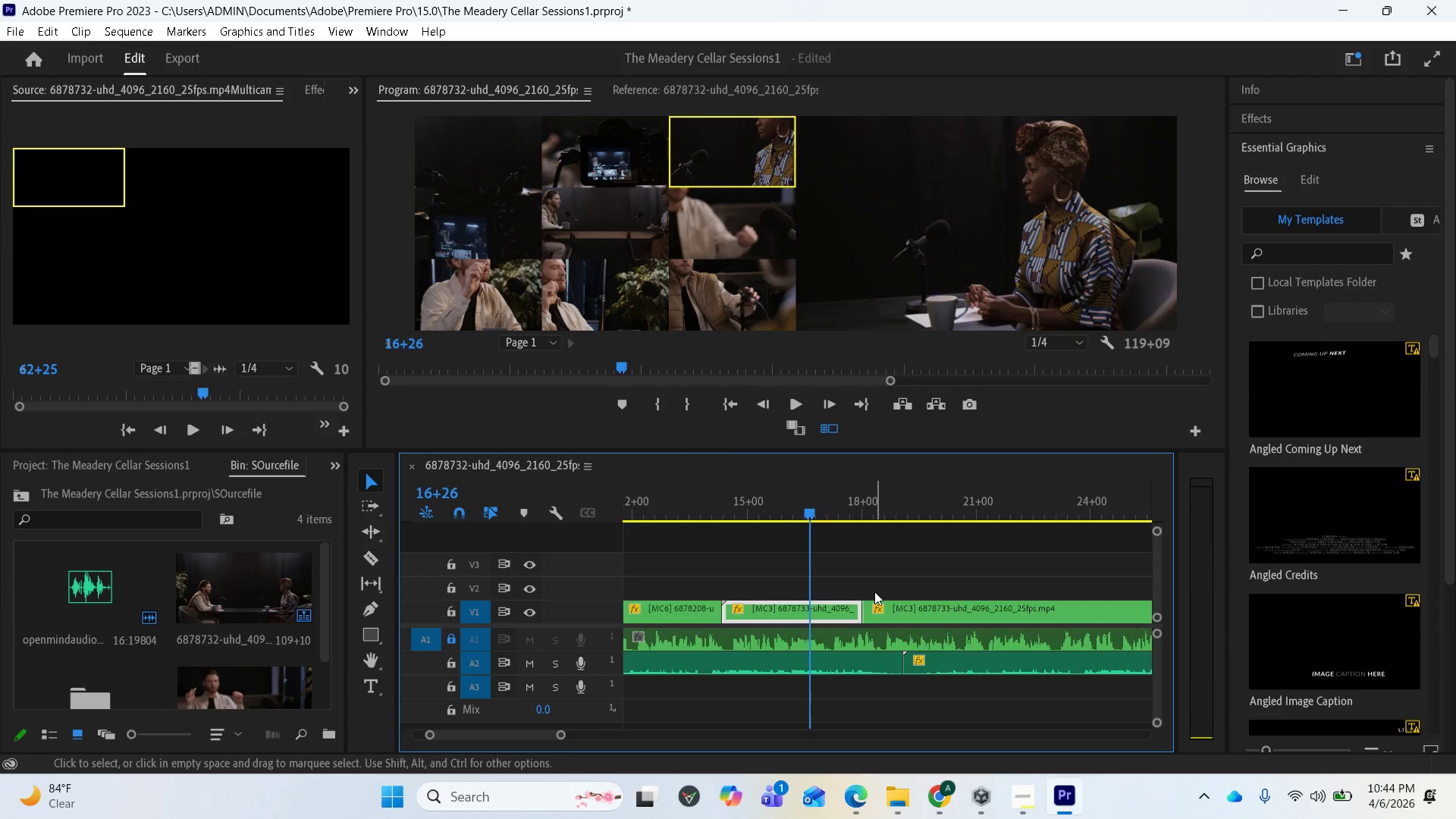 
key(Space)
 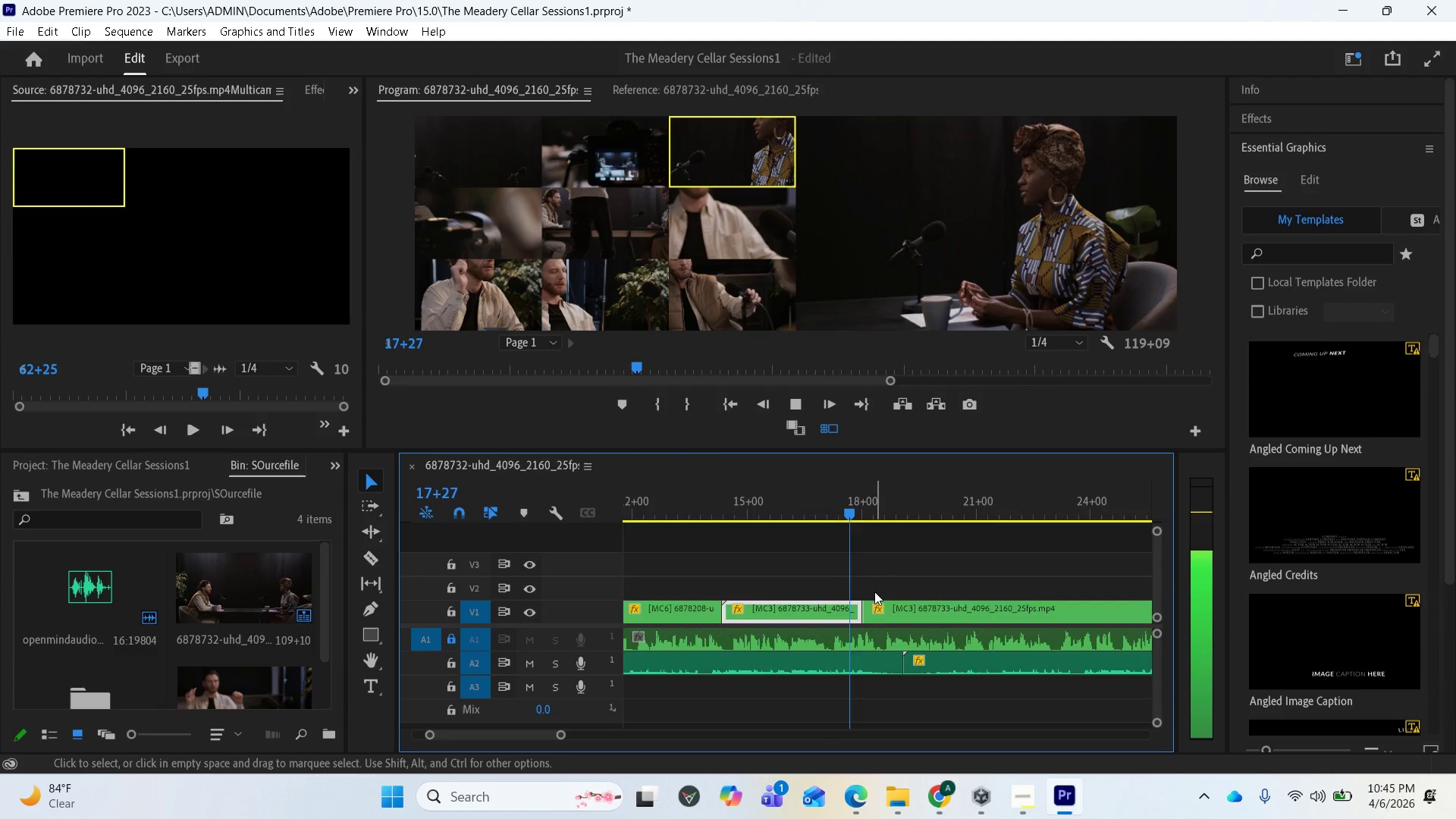 
wait(8.34)
 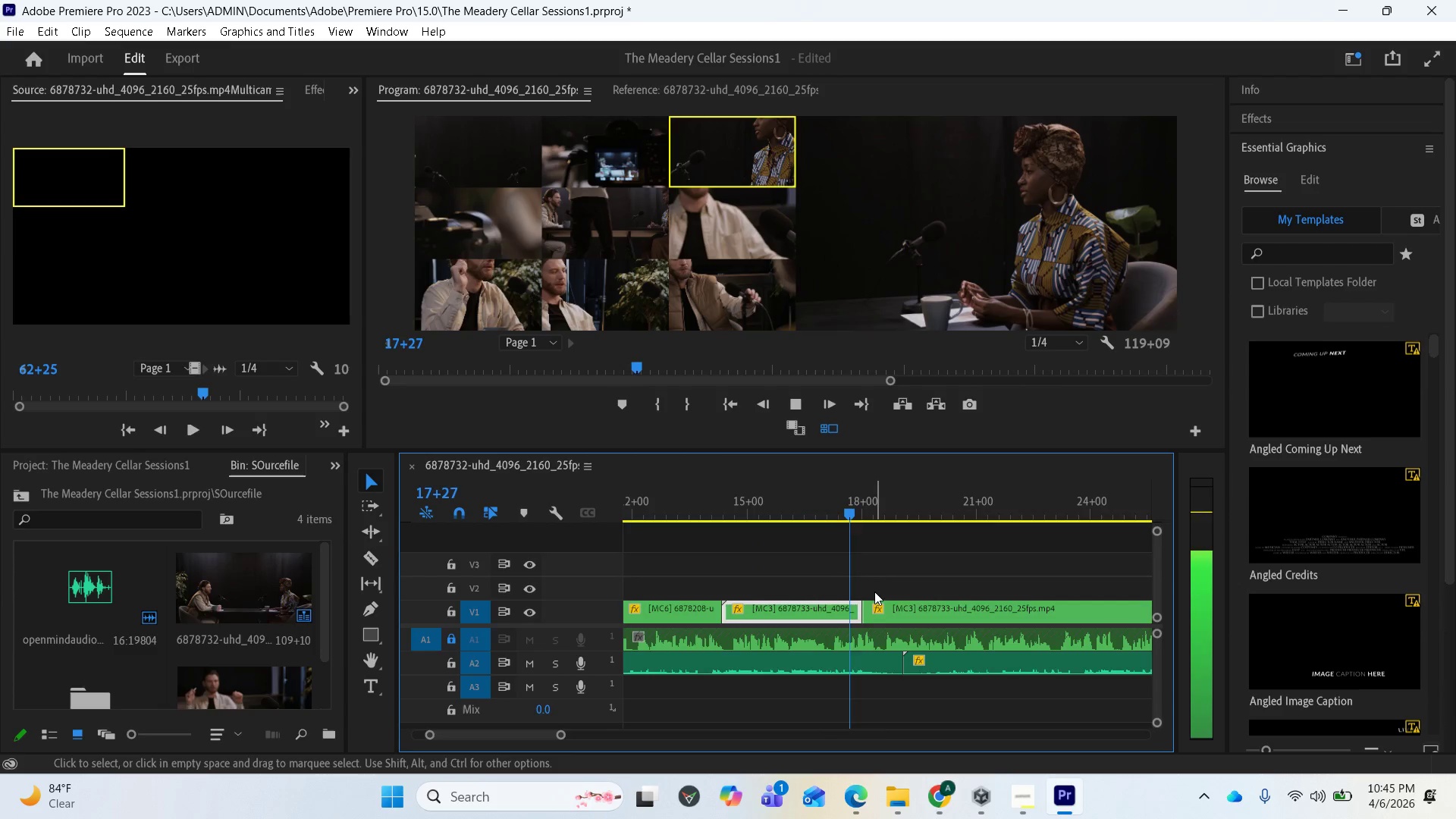 
key(Space)
 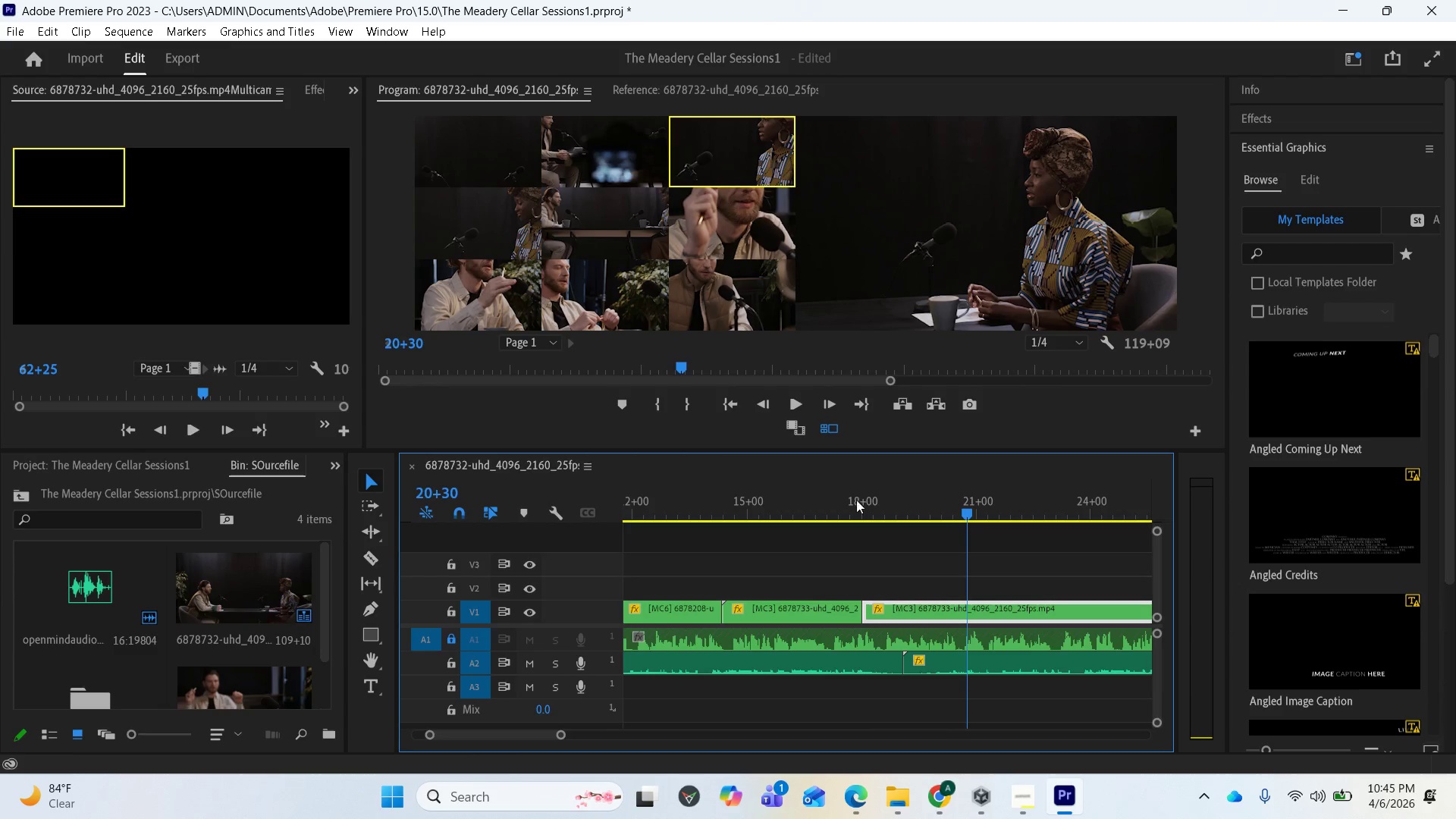 
wait(7.38)
 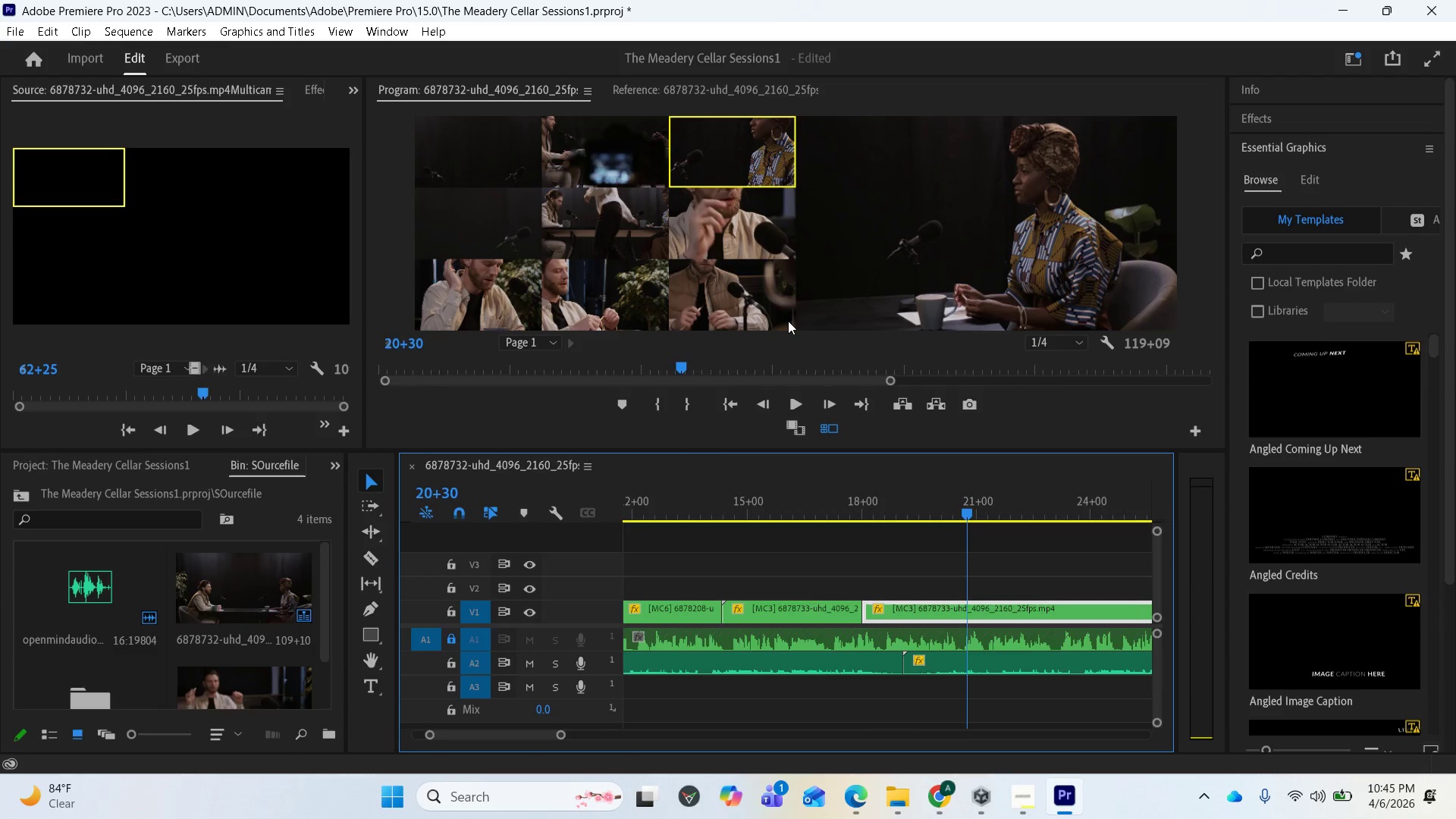 
key(Space)
 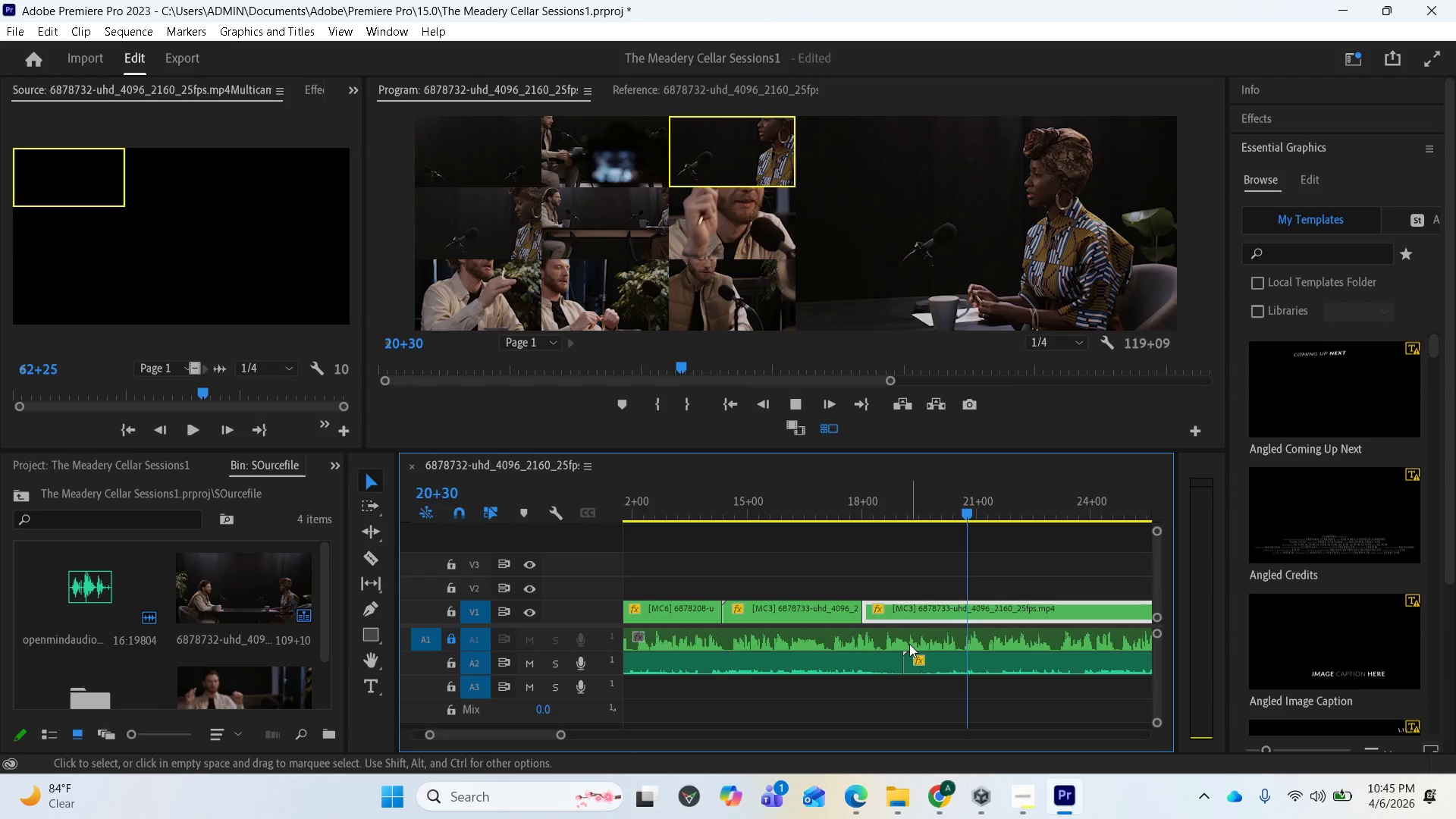 
key(Space)
 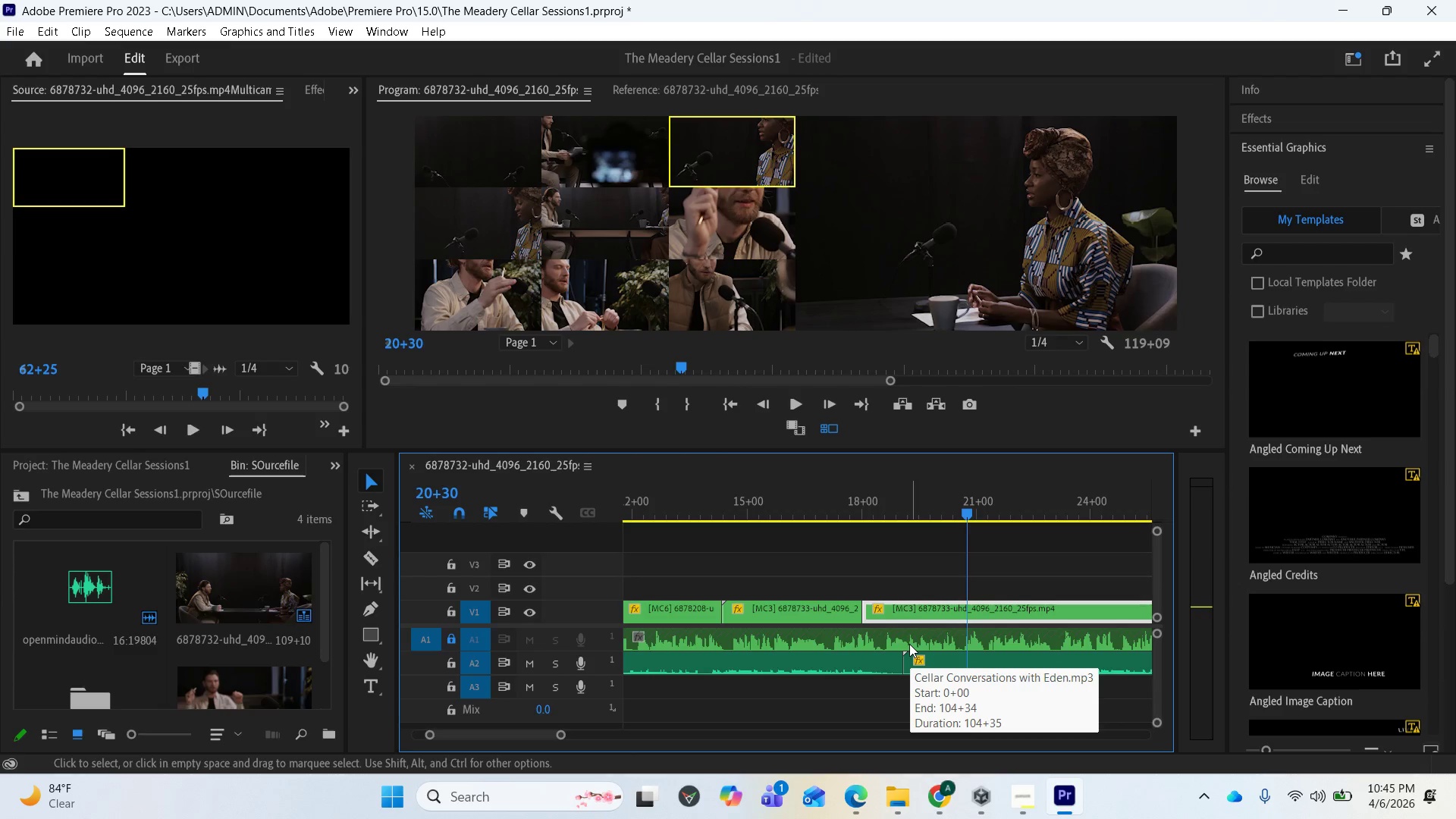 
key(Space)
 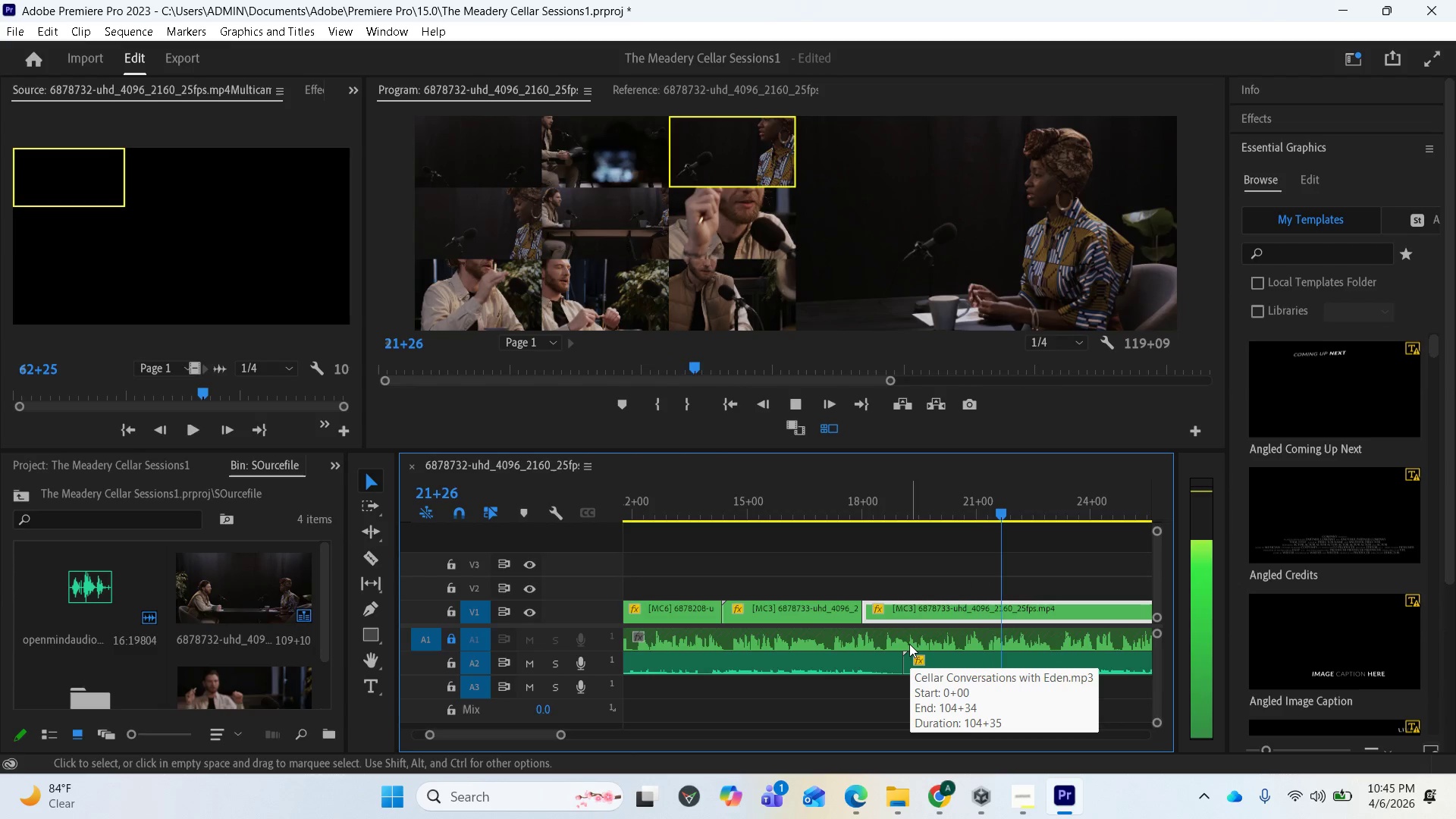 
key(Space)
 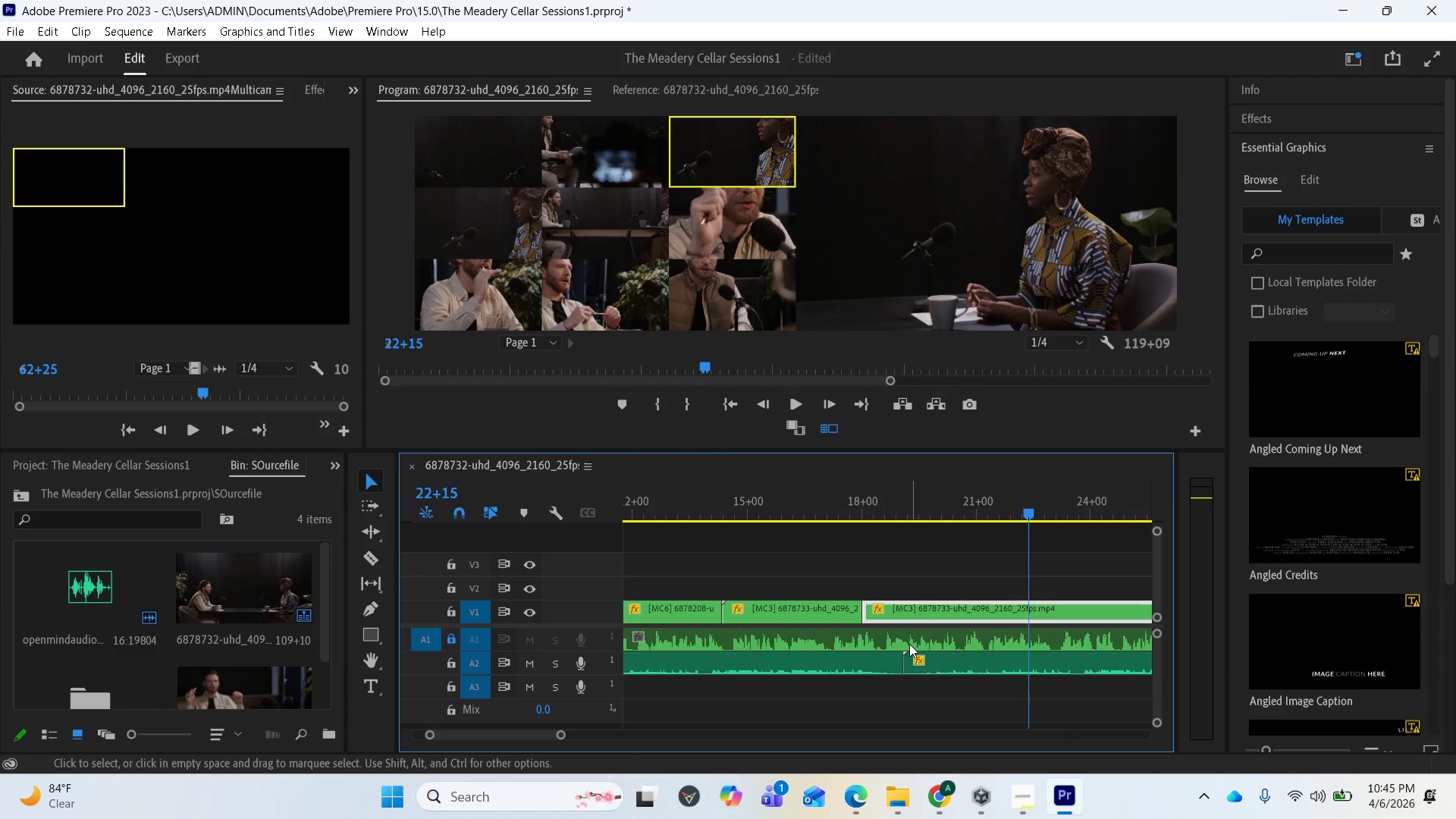 
key(Space)
 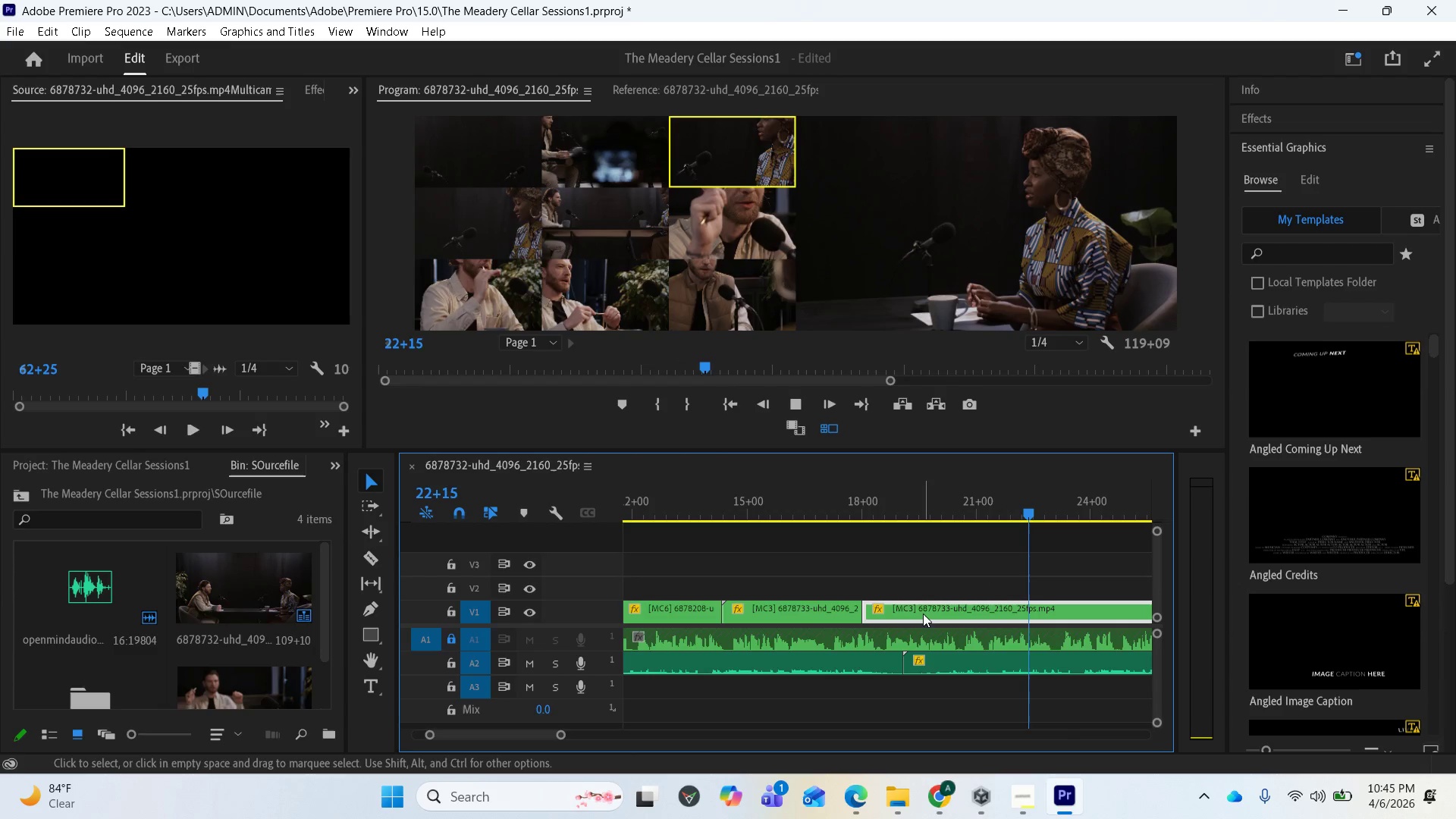 
left_click([923, 613])
 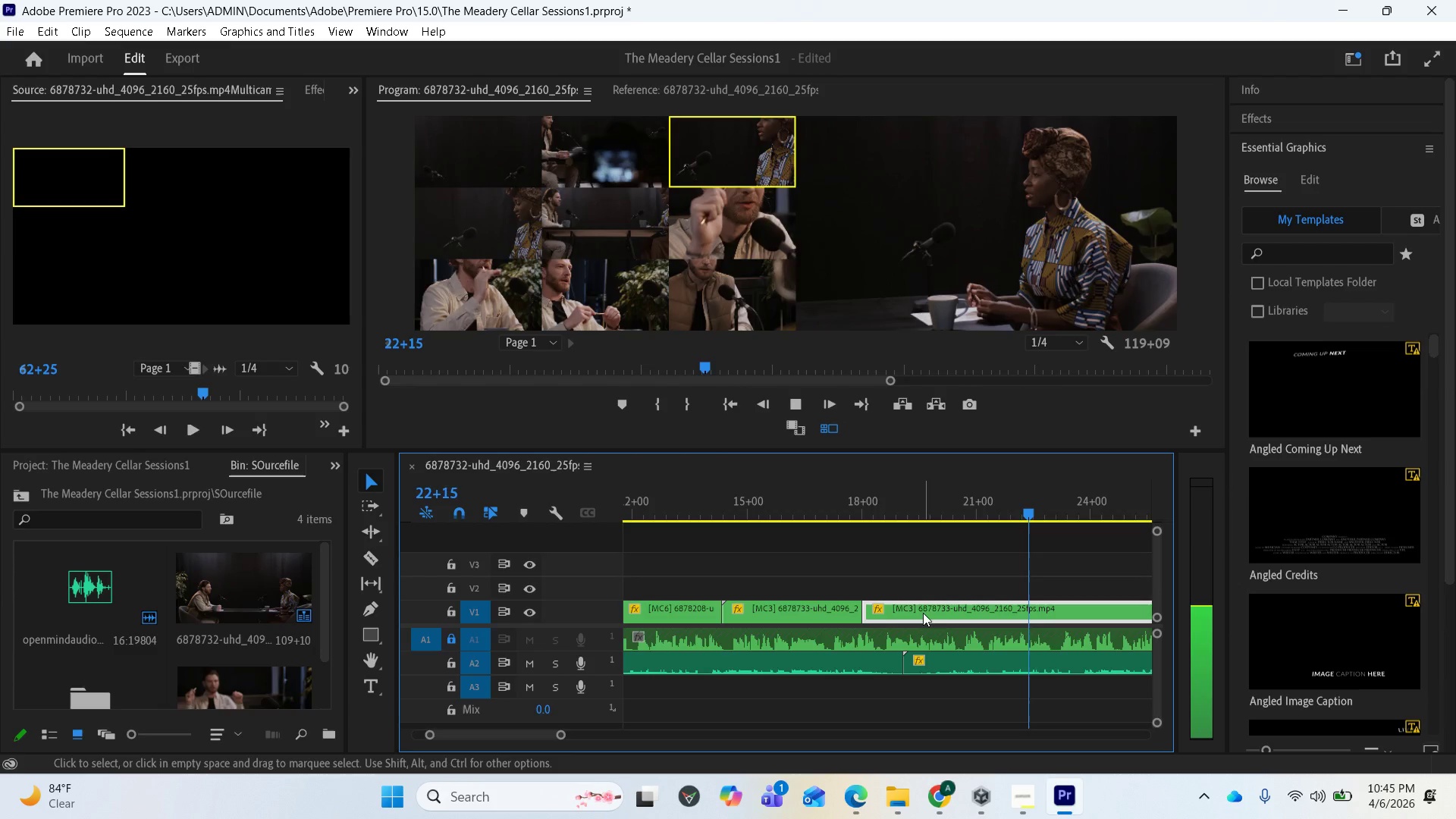 
key(Space)
 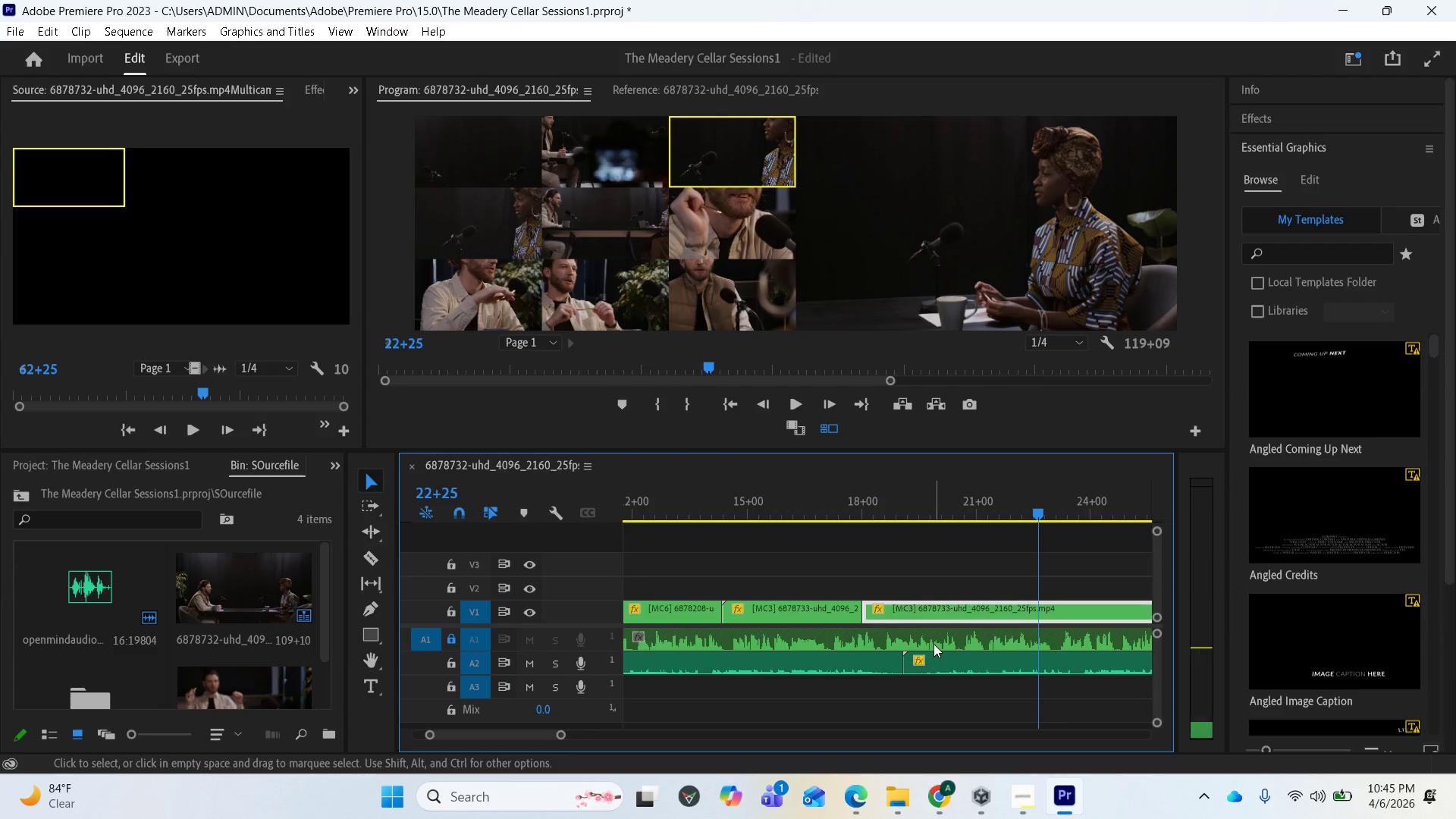 
key(Space)
 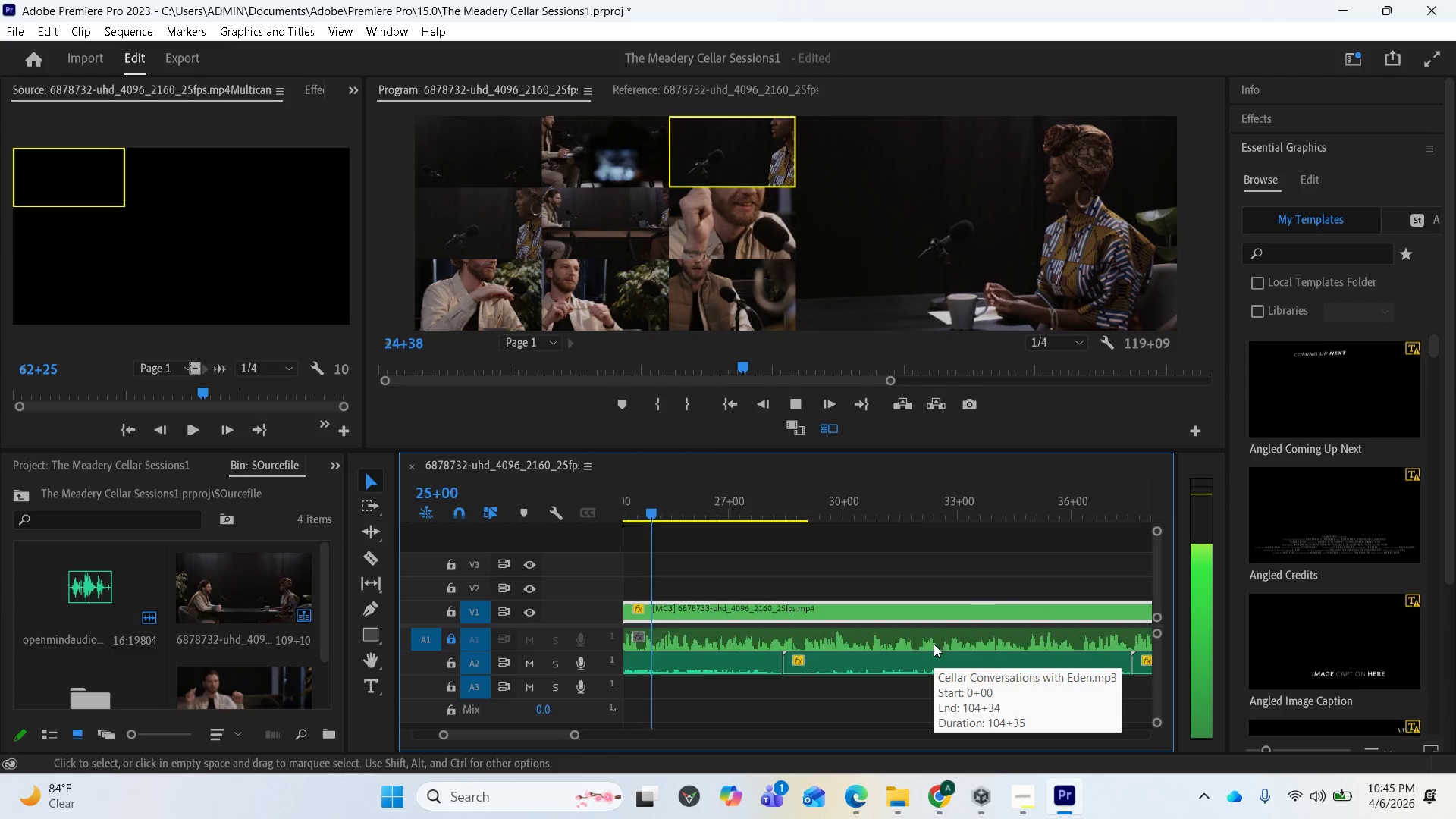 
wait(7.61)
 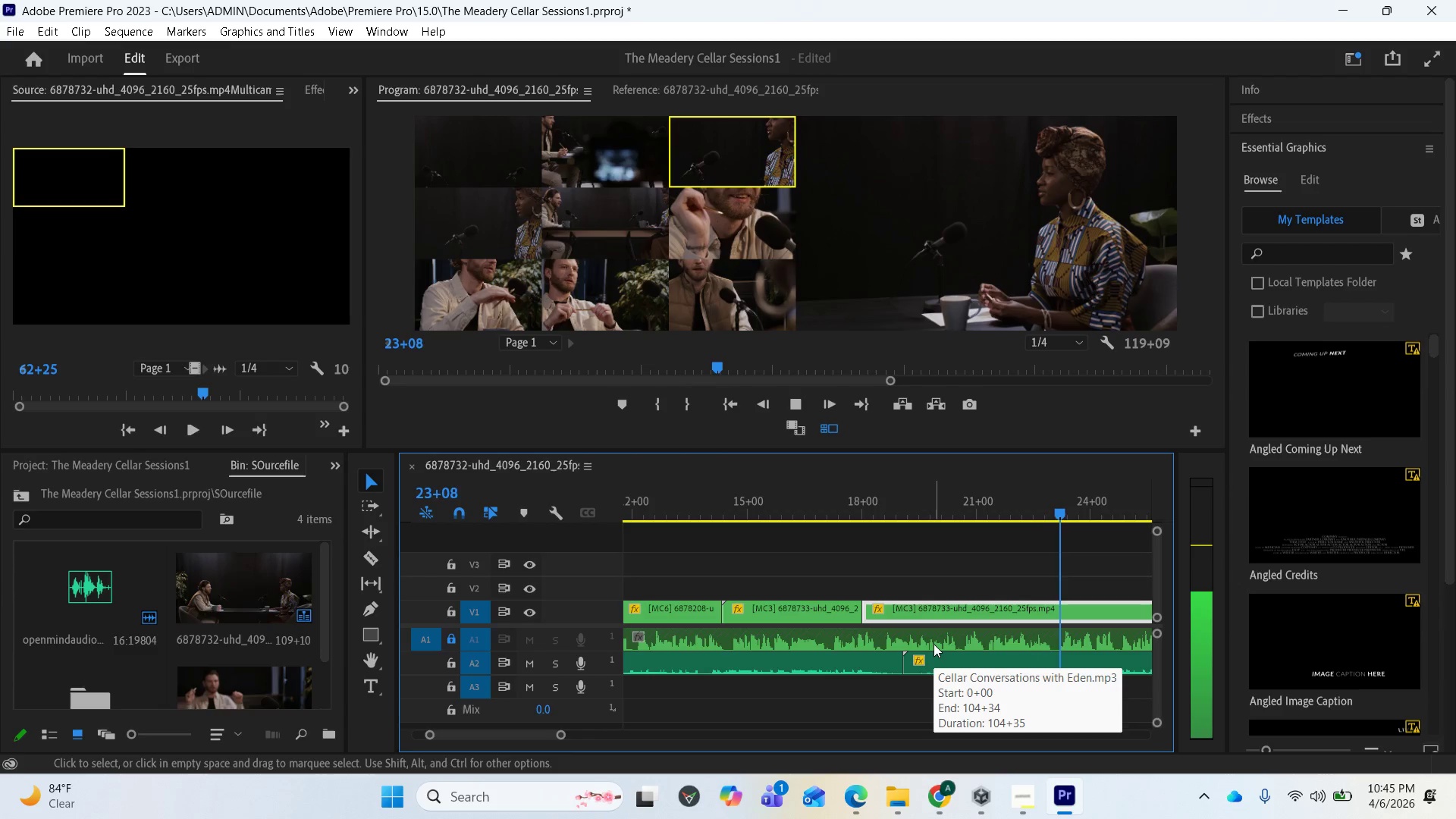 
key(Space)
 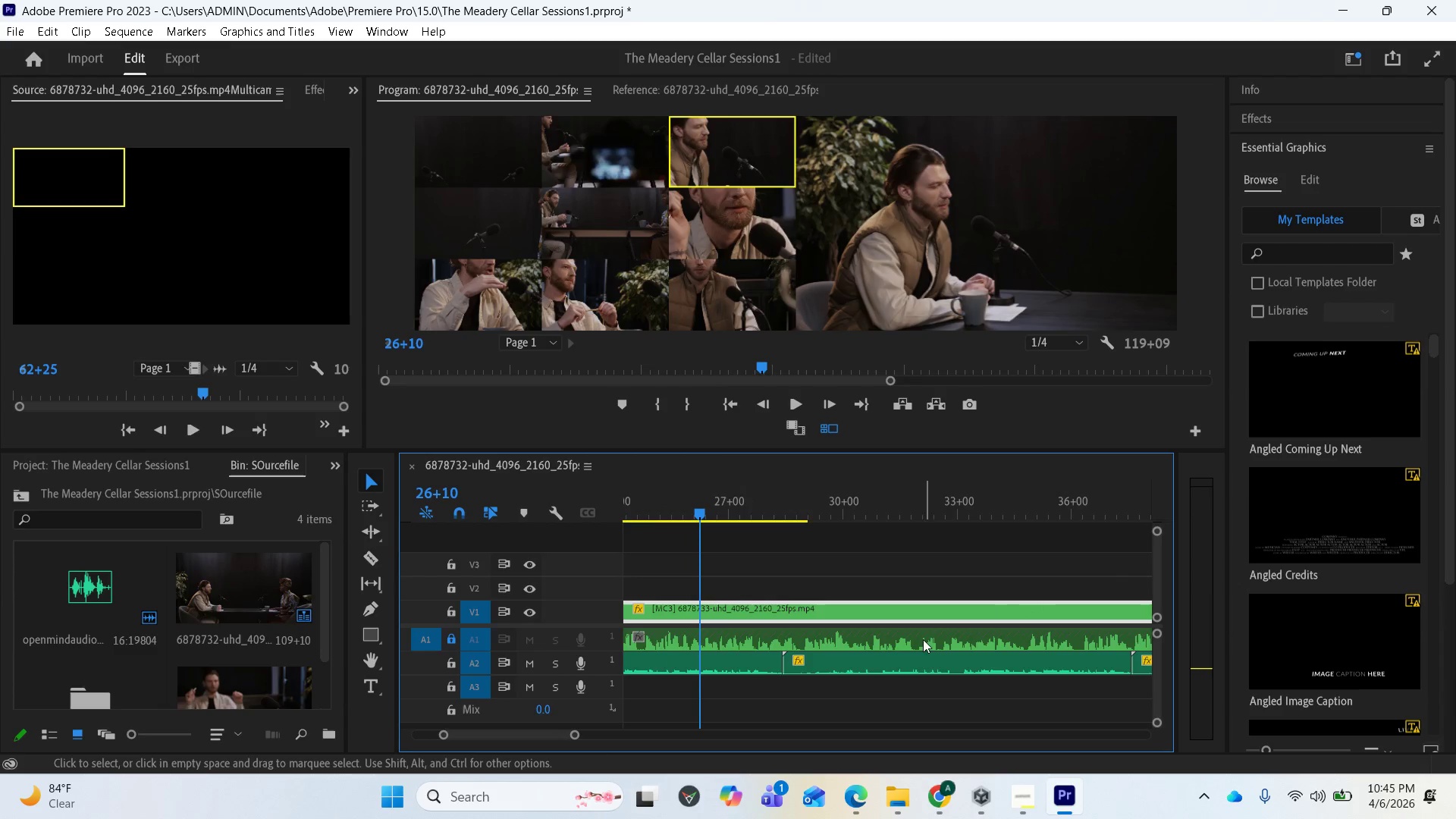 
scroll: coordinate [909, 652], scroll_direction: up, amount: 12.0
 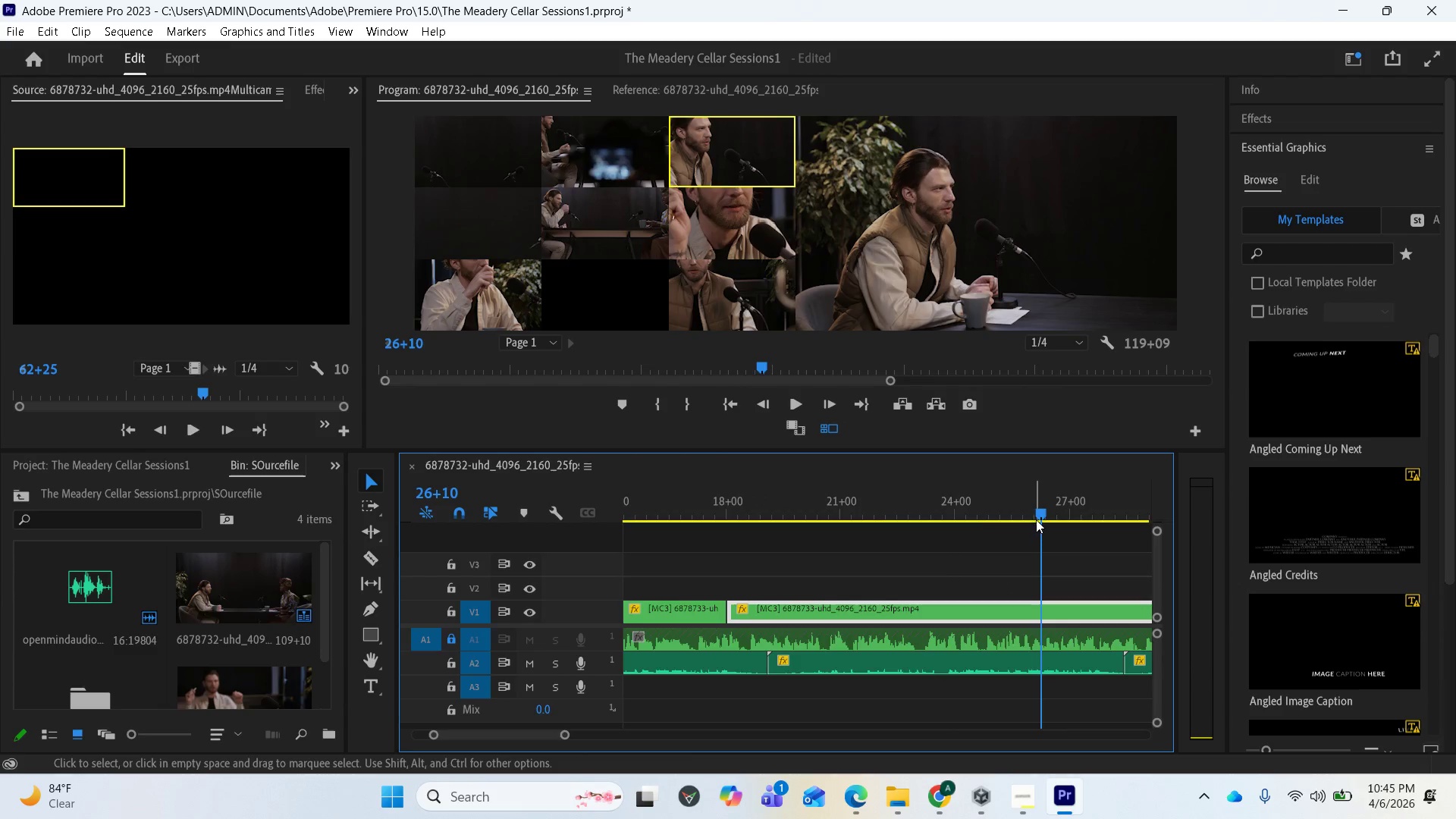 
left_click_drag(start_coordinate=[1040, 510], to_coordinate=[732, 606])
 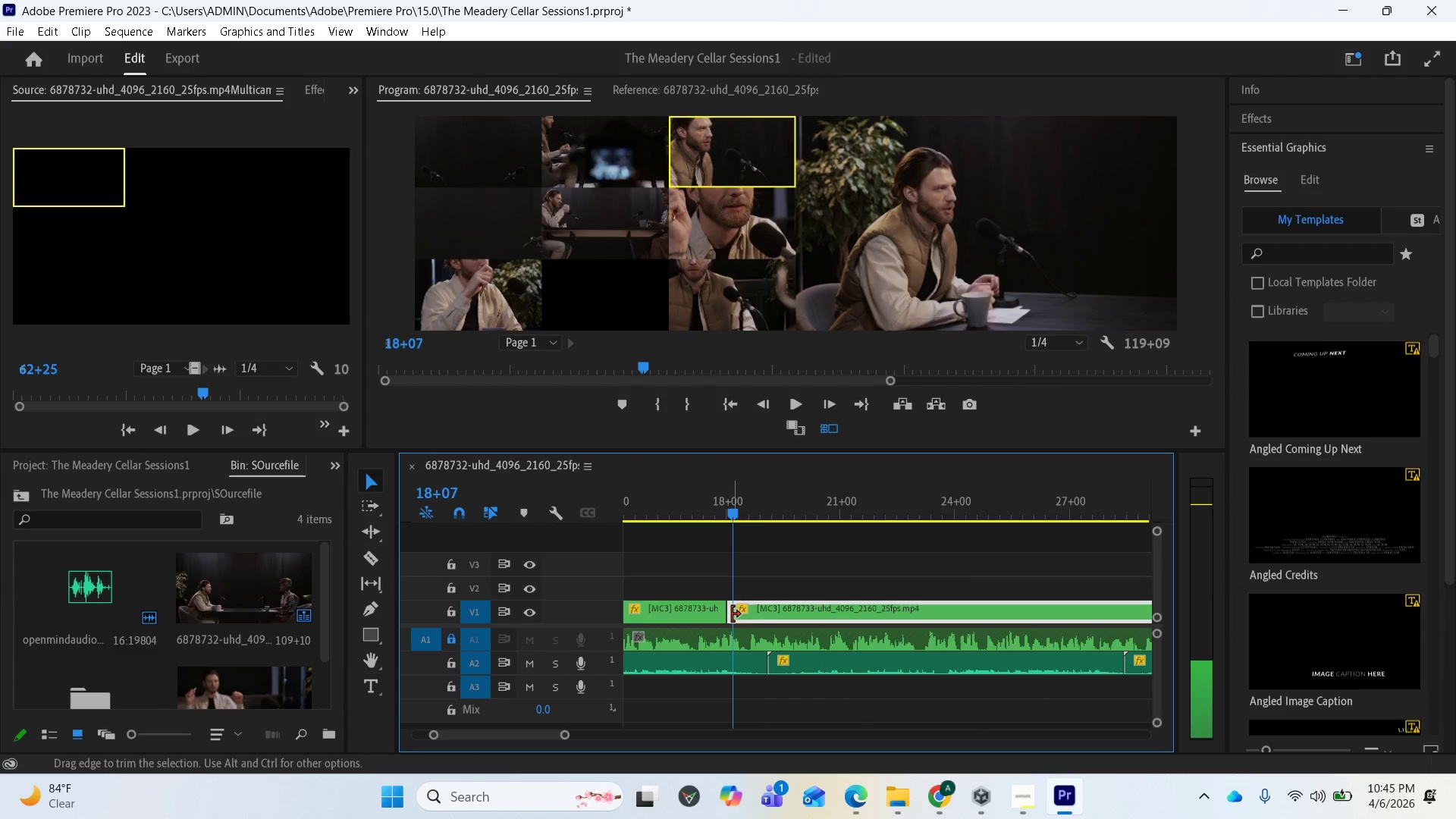 
key(Space)
 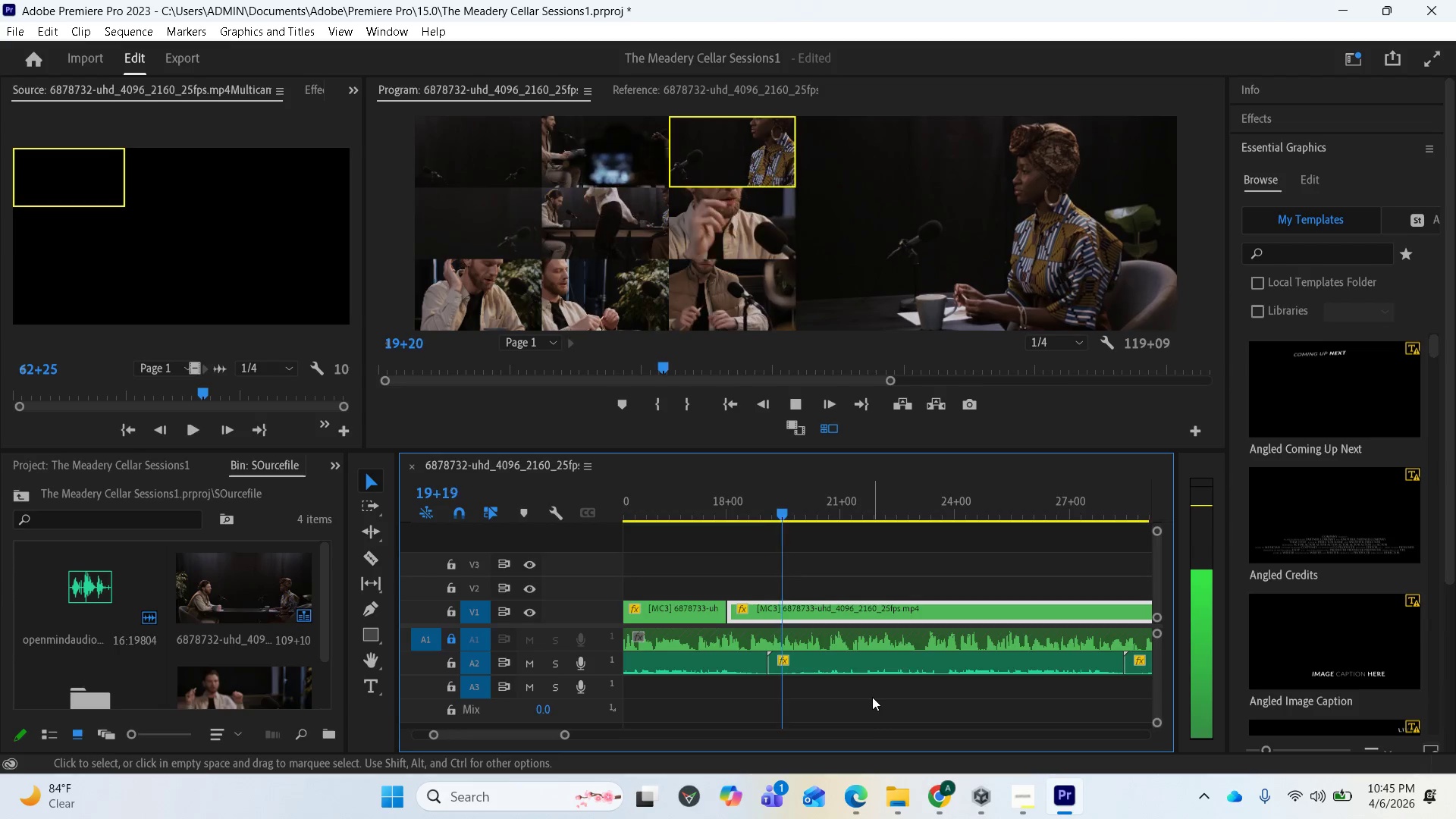 
wait(5.11)
 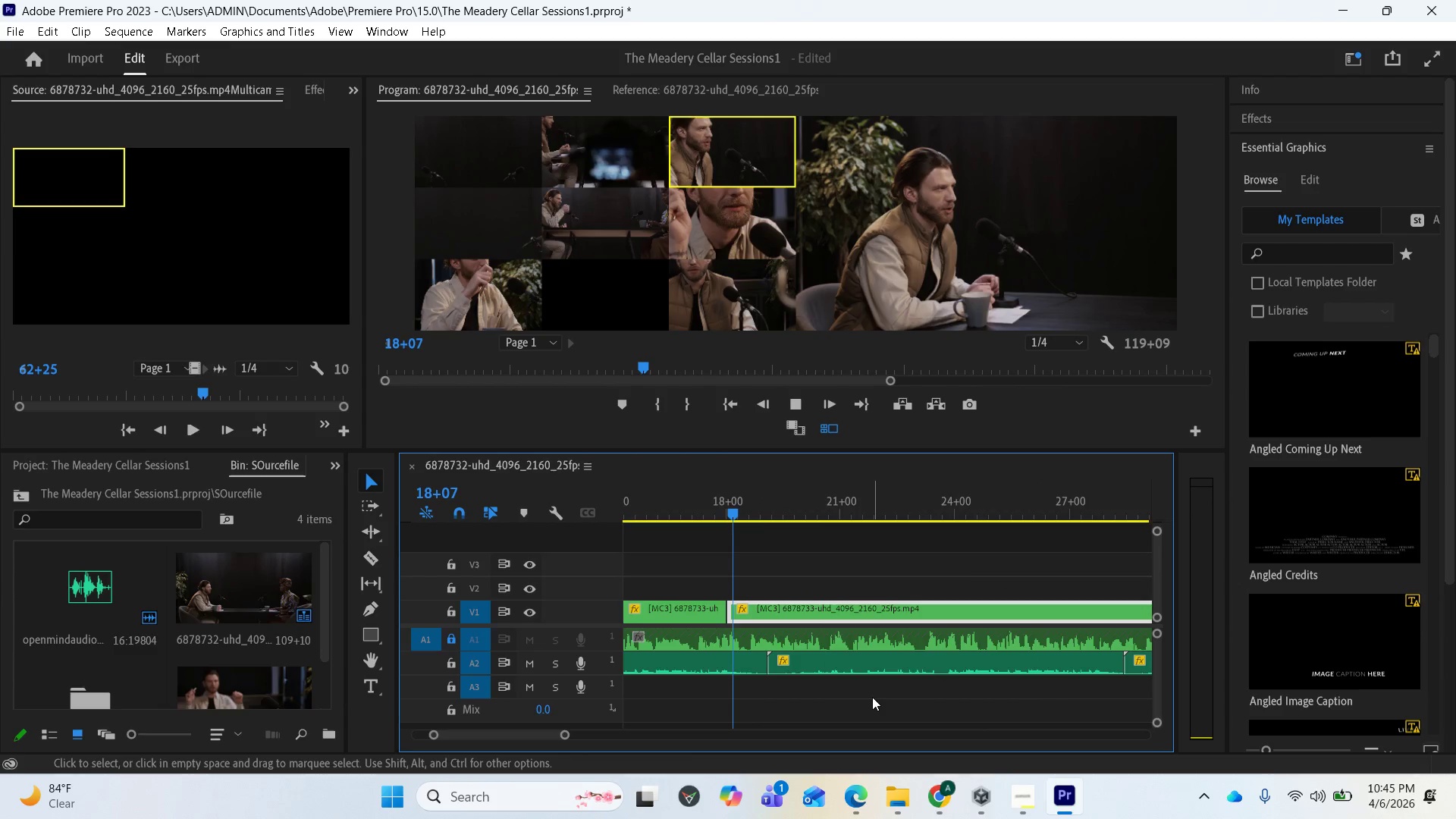 
left_click([736, 165])
 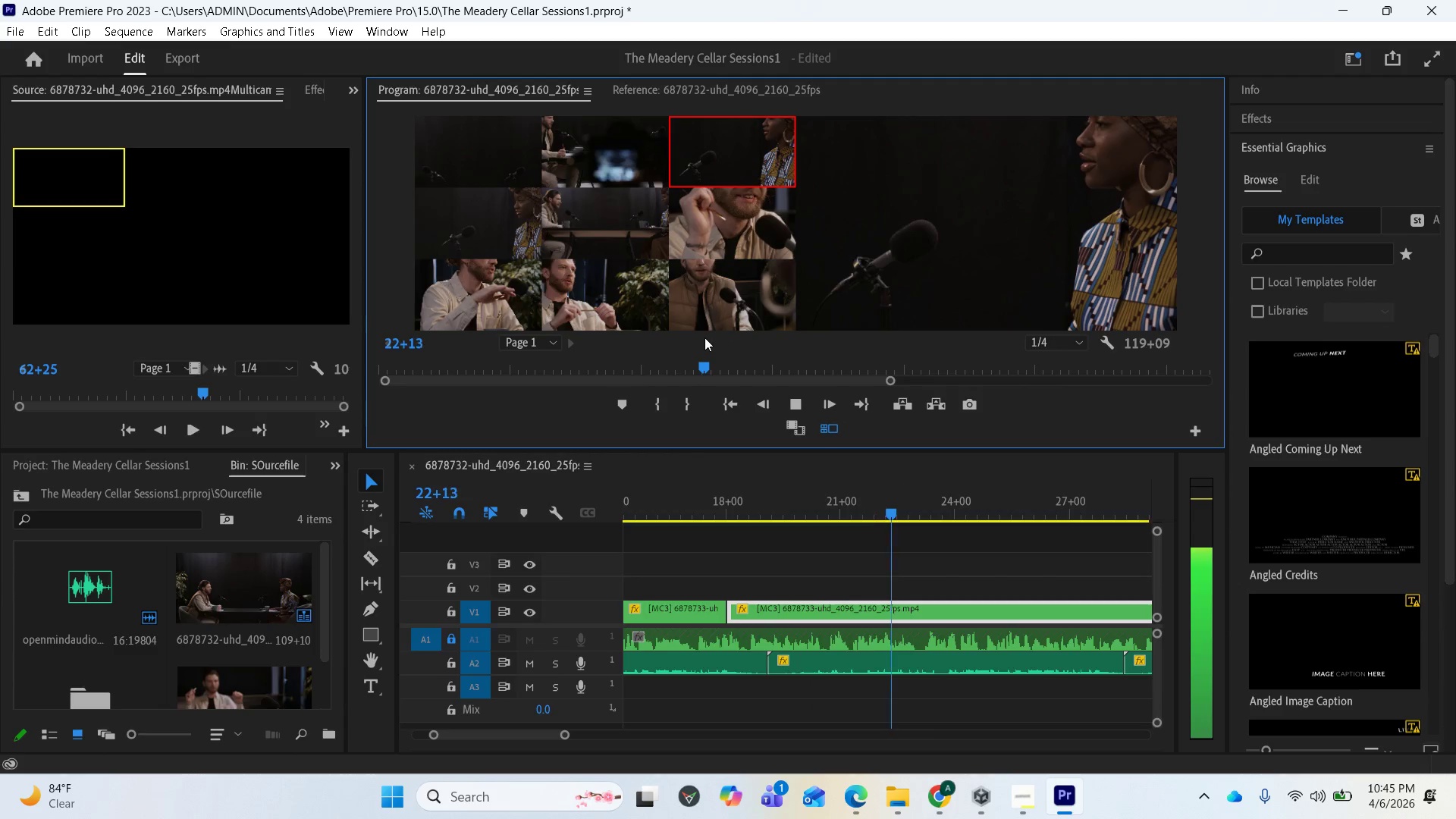 
left_click([735, 306])
 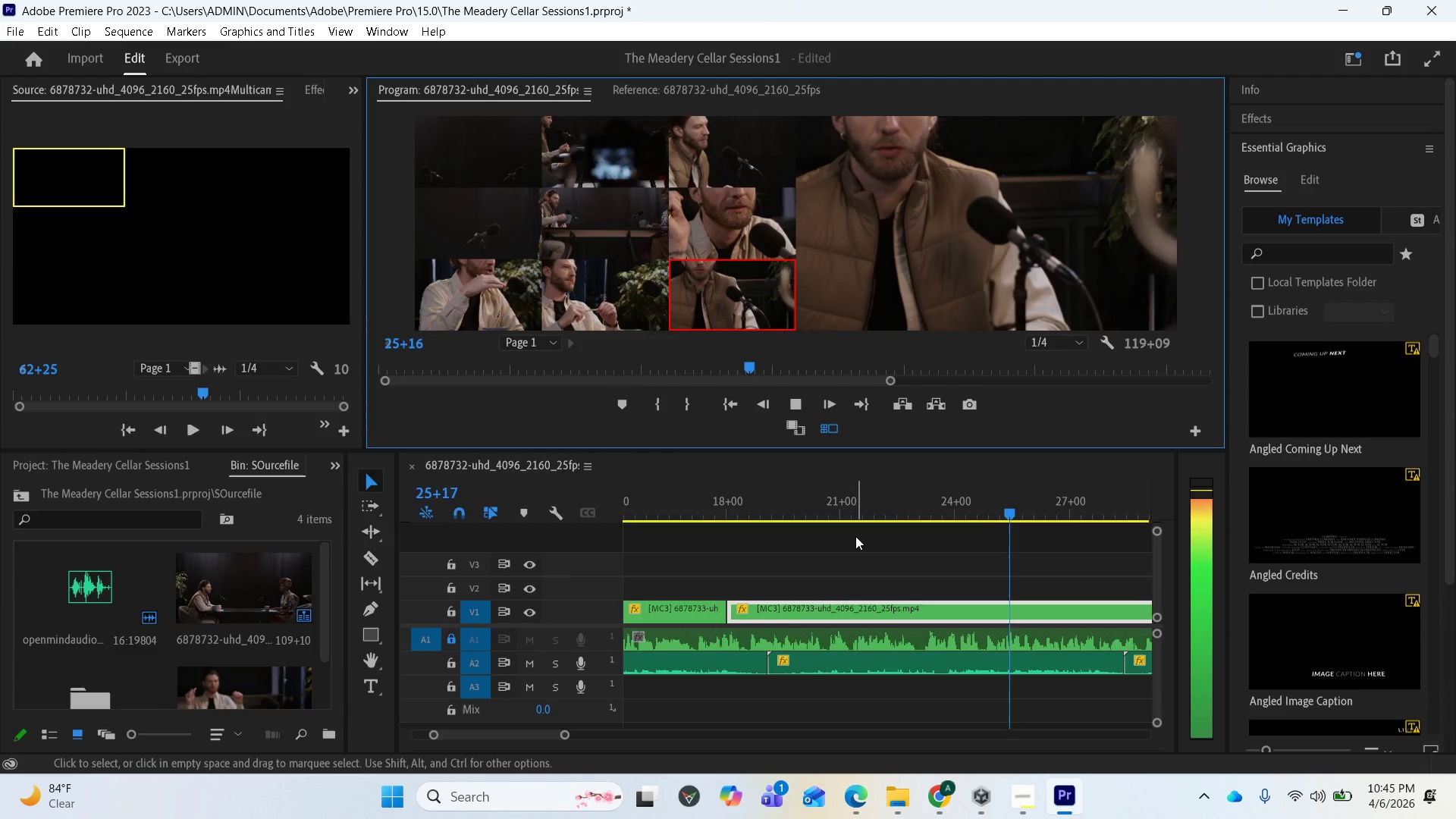 
wait(8.94)
 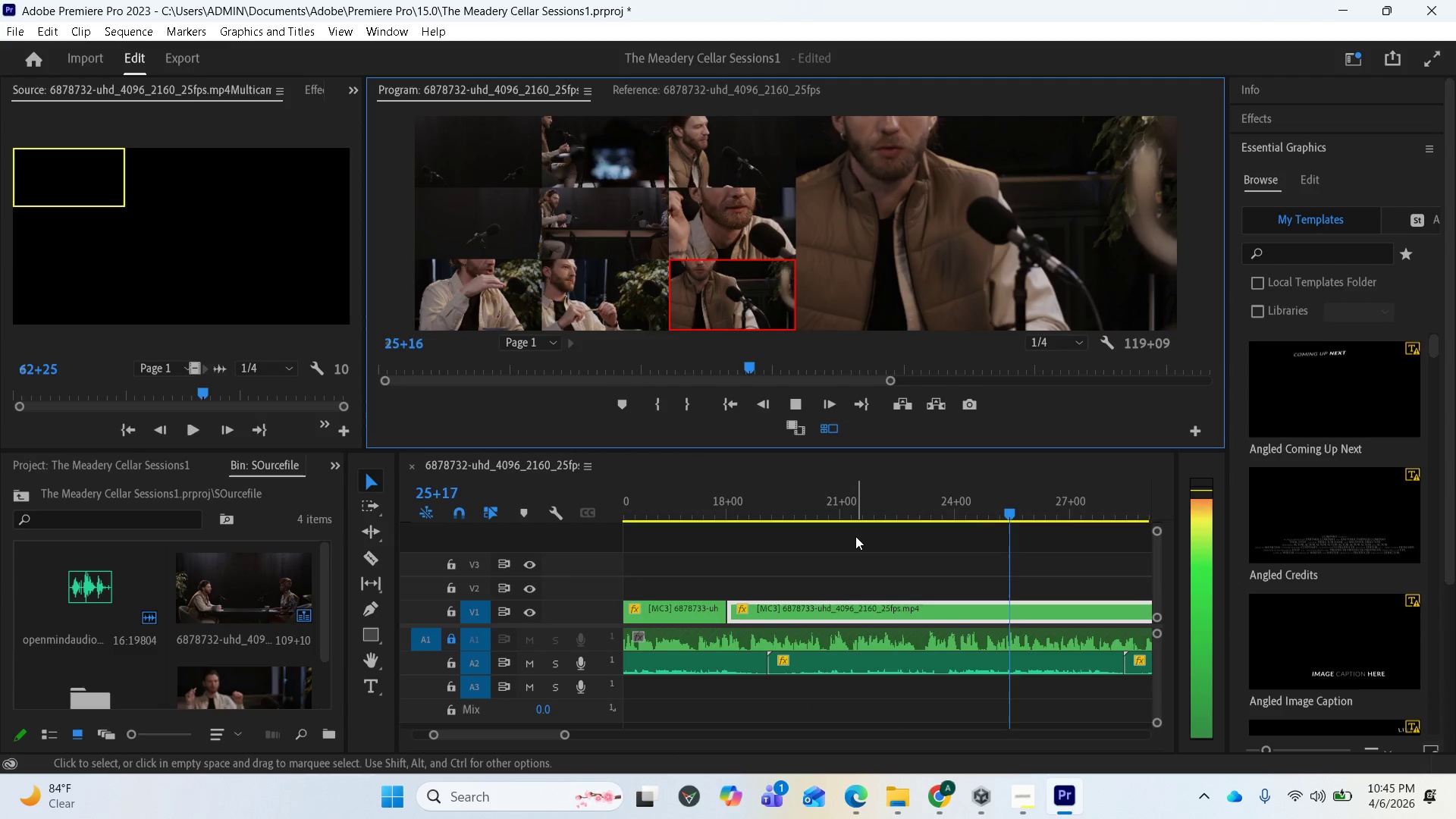 
left_click([733, 231])
 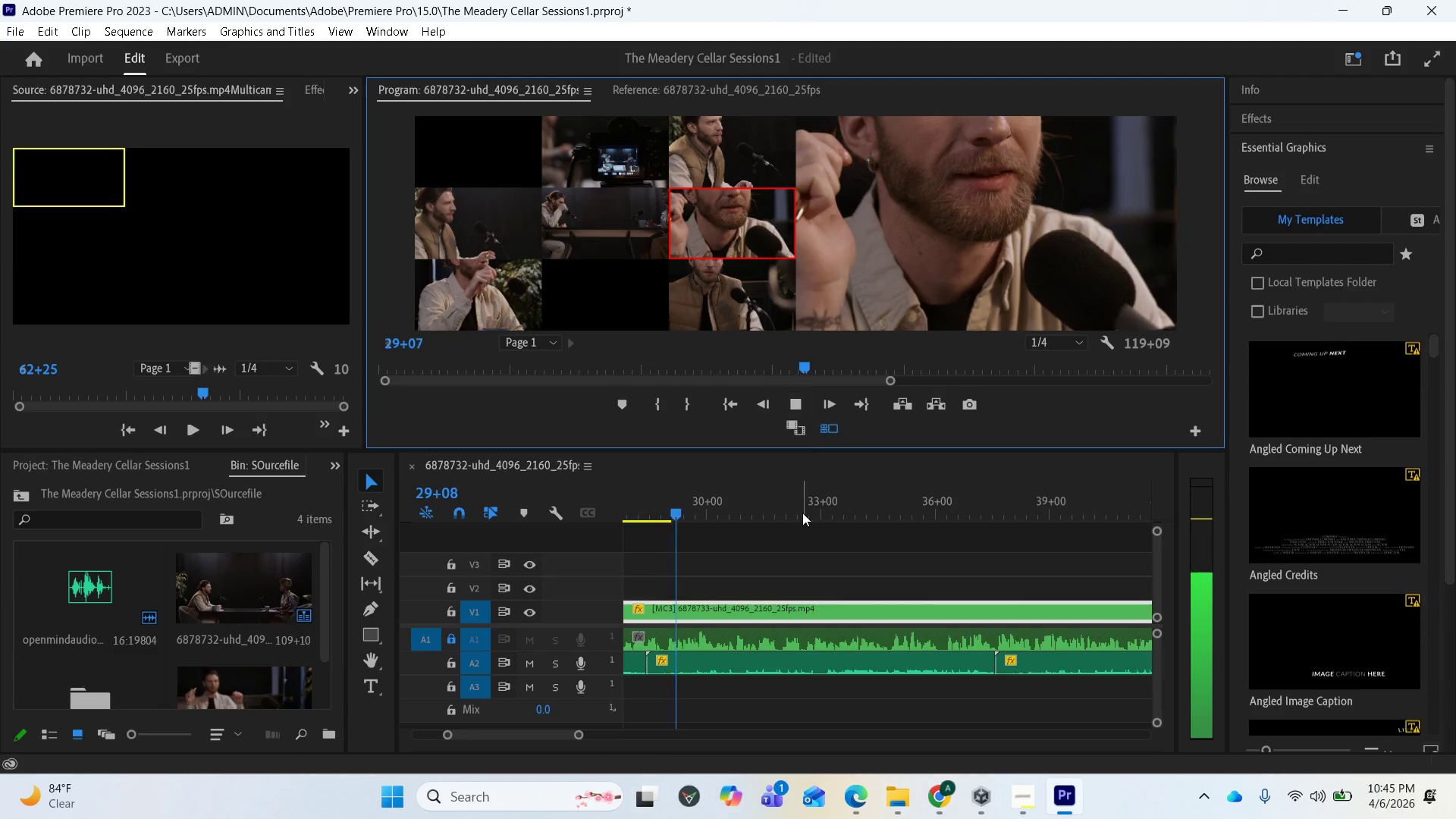 
mouse_move([805, 584])
 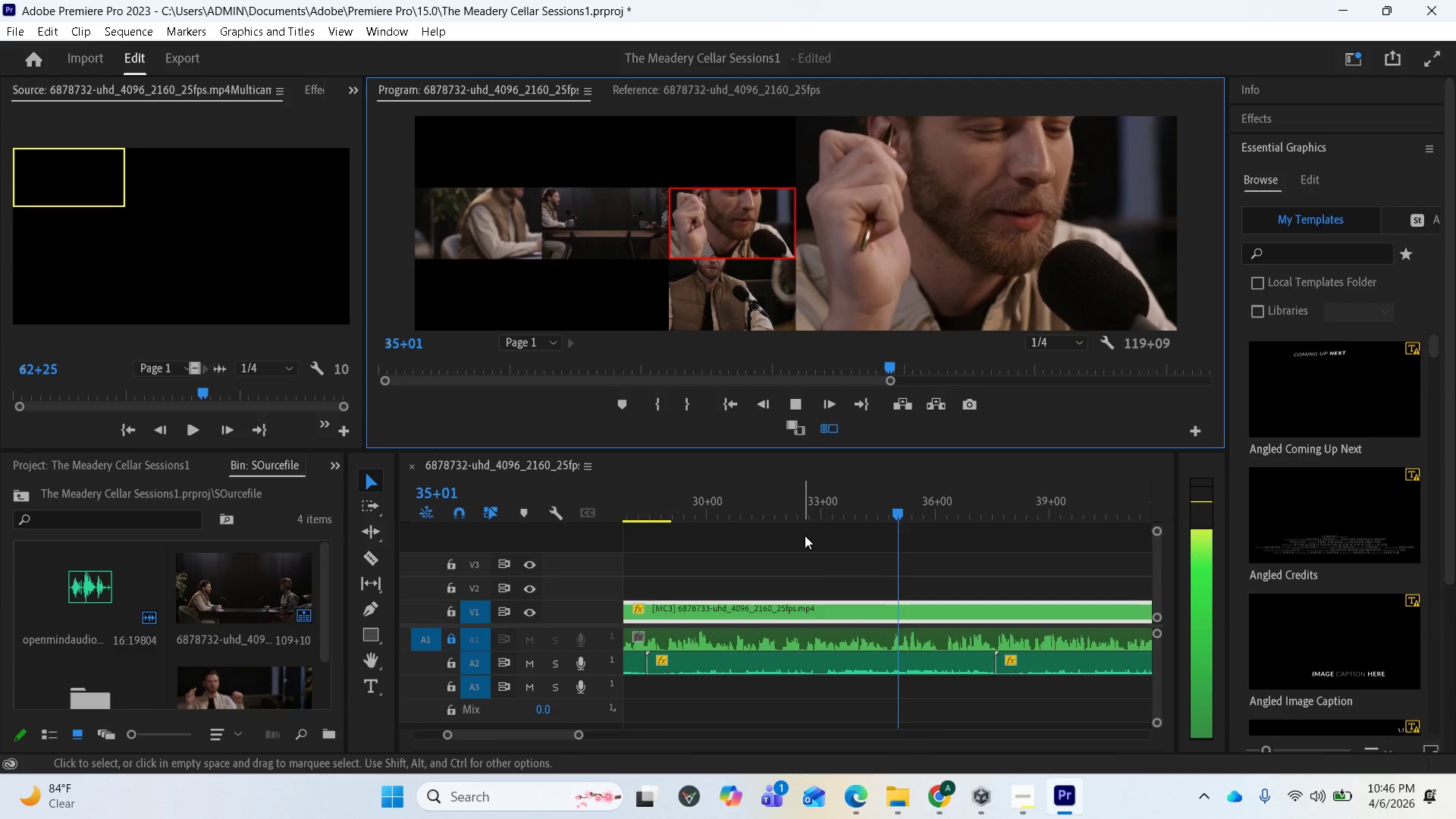 
left_click([722, 304])
 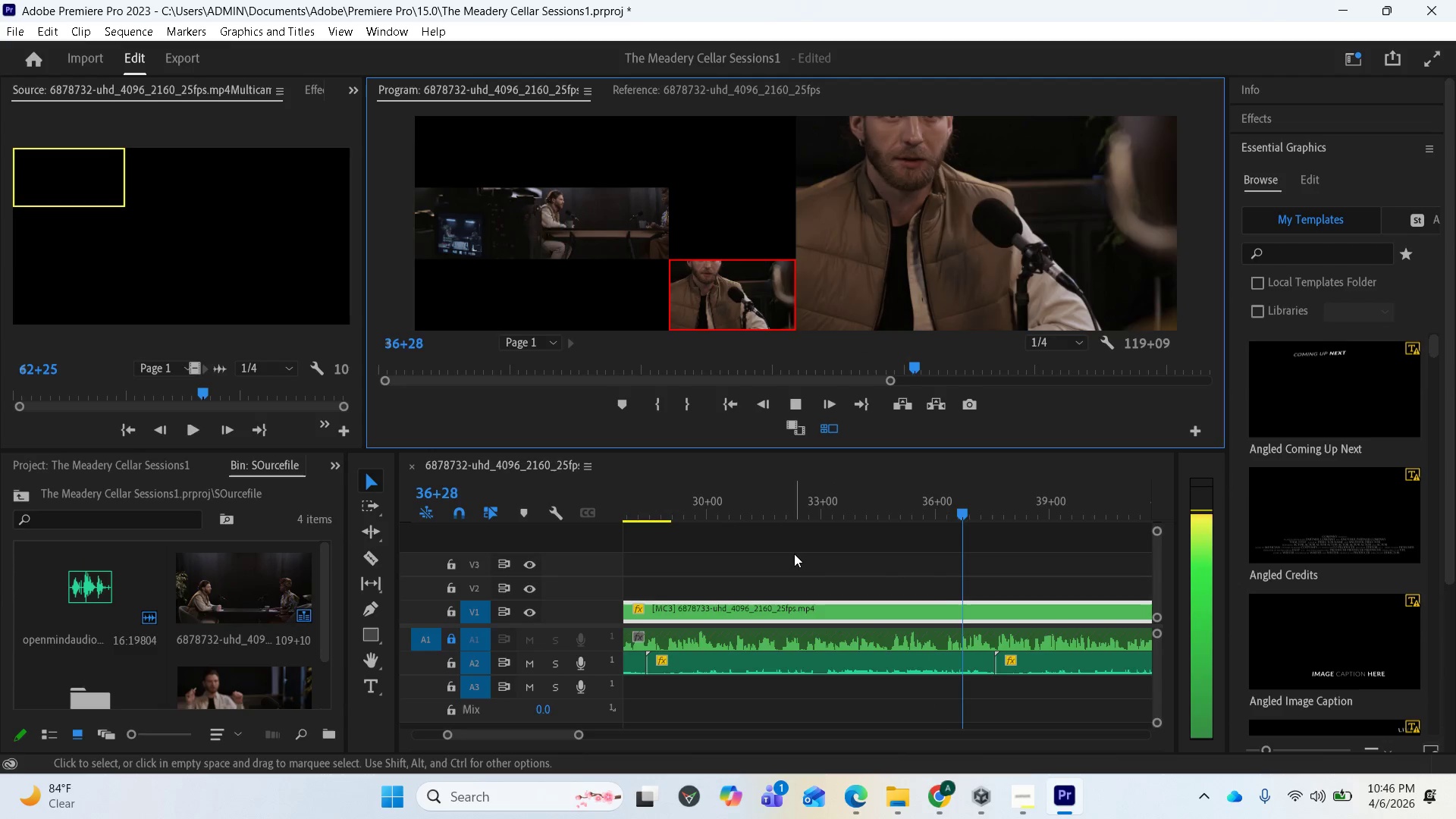 
key(Space)
 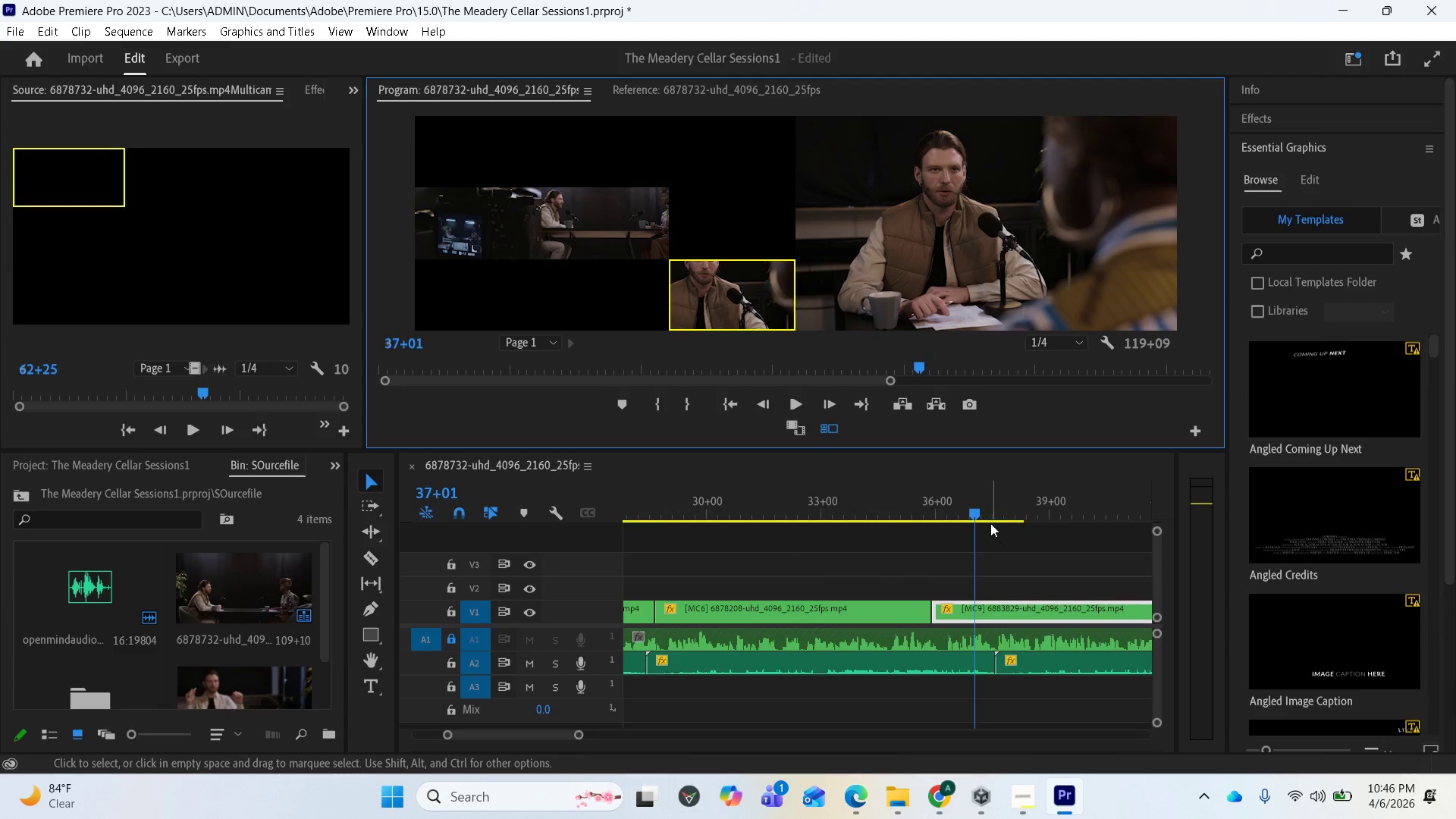 
left_click_drag(start_coordinate=[968, 511], to_coordinate=[579, 538])
 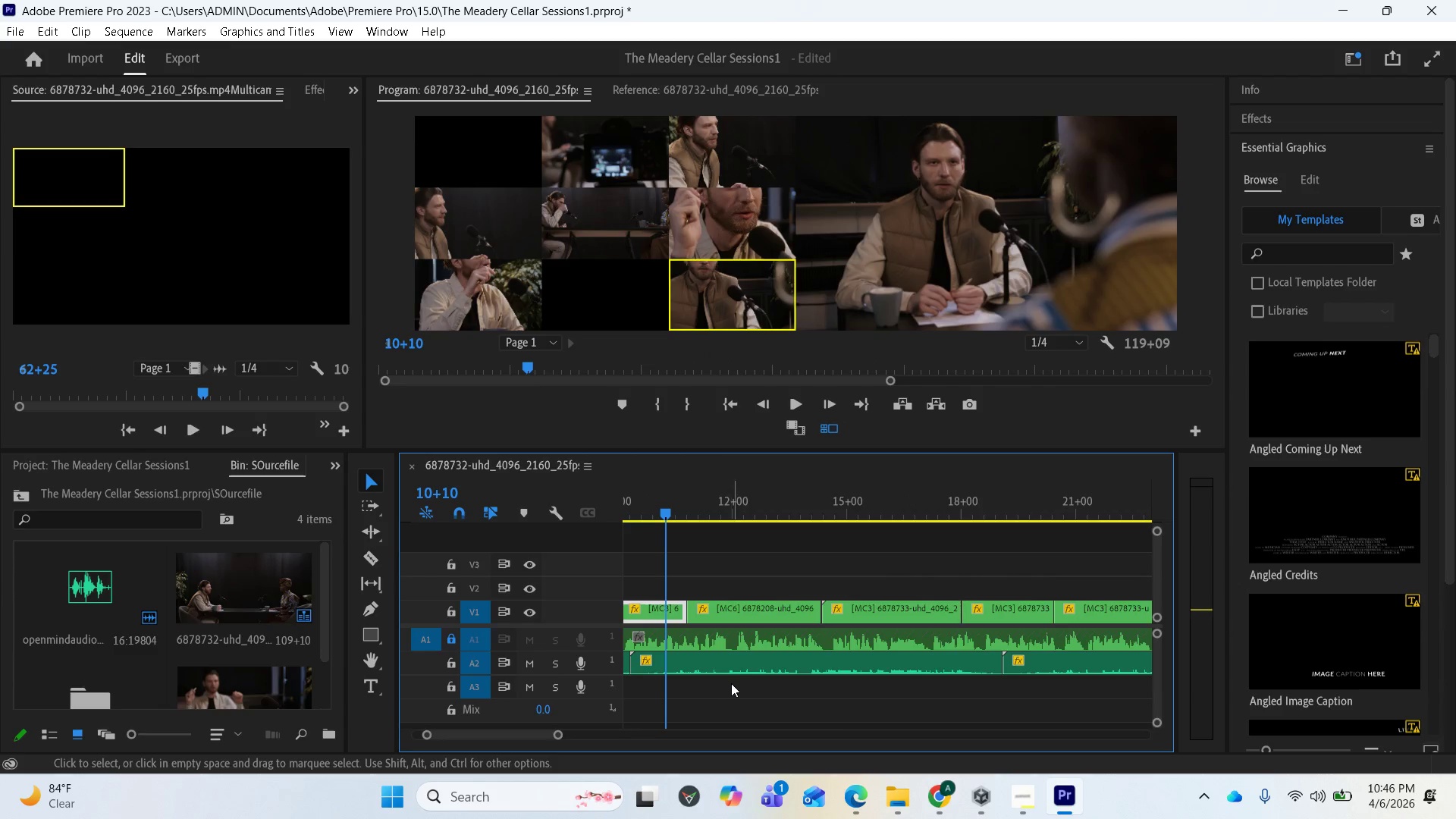 
key(Space)
 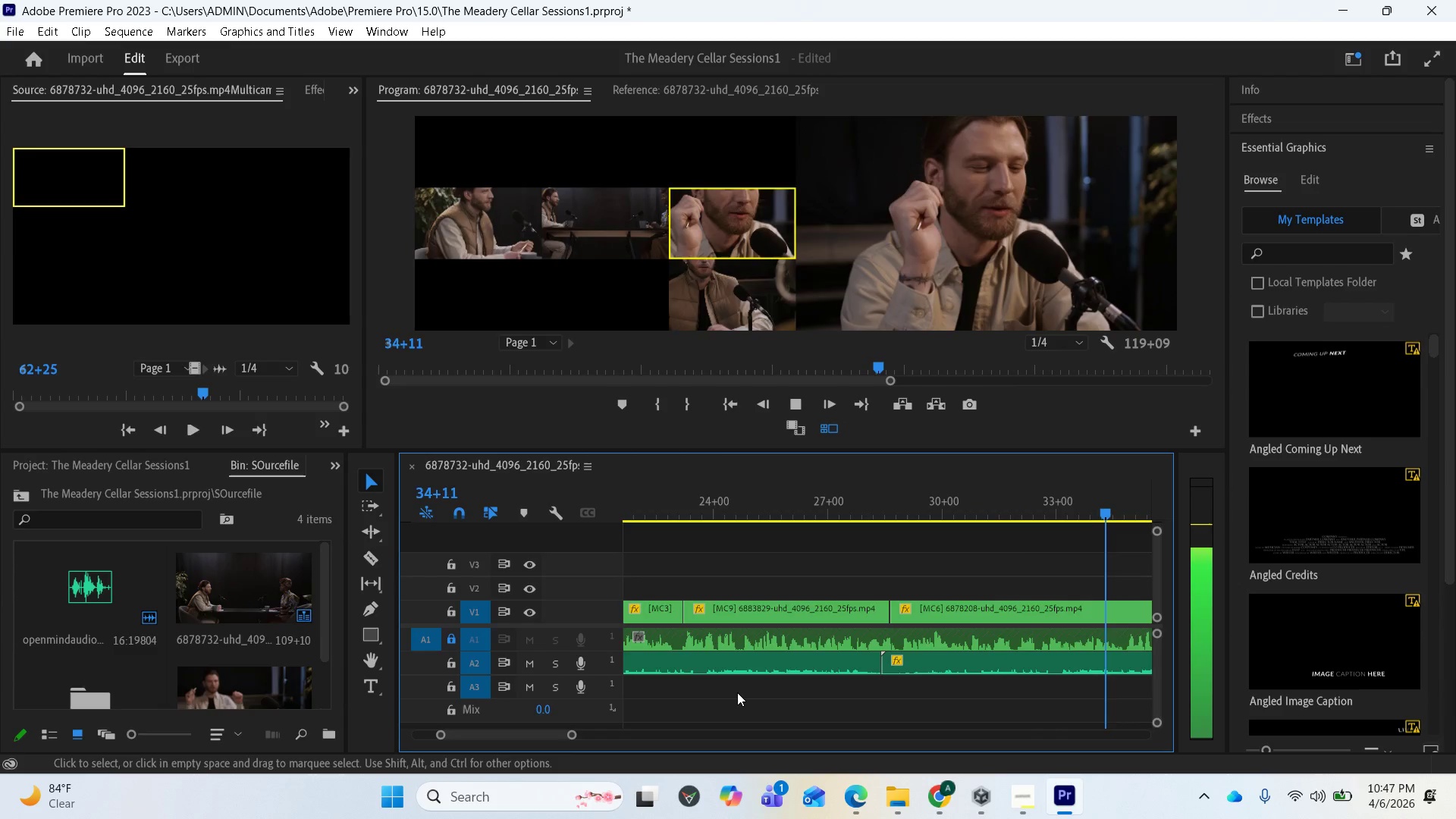 
wait(46.75)
 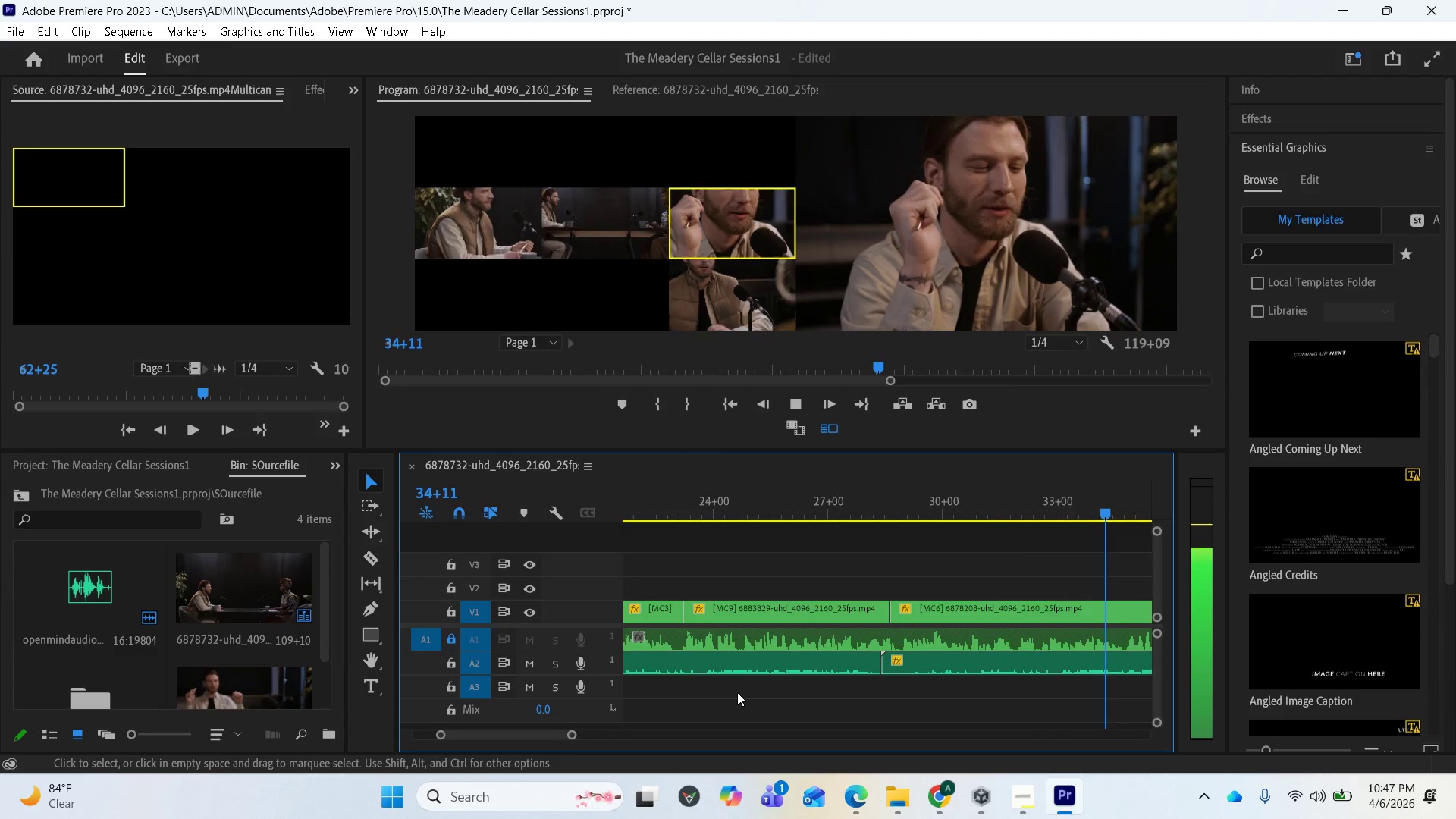 
key(Space)
 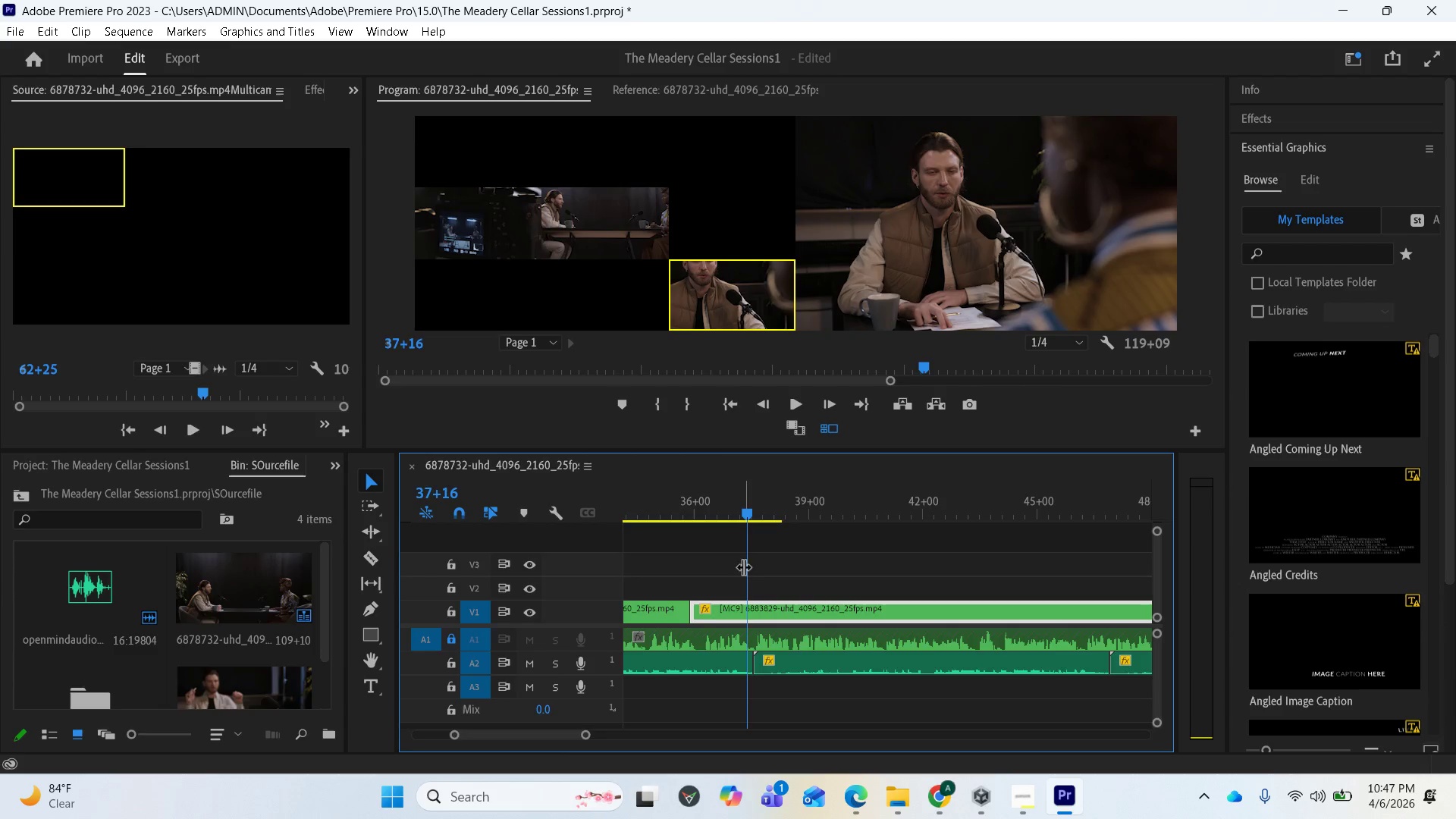 
wait(7.66)
 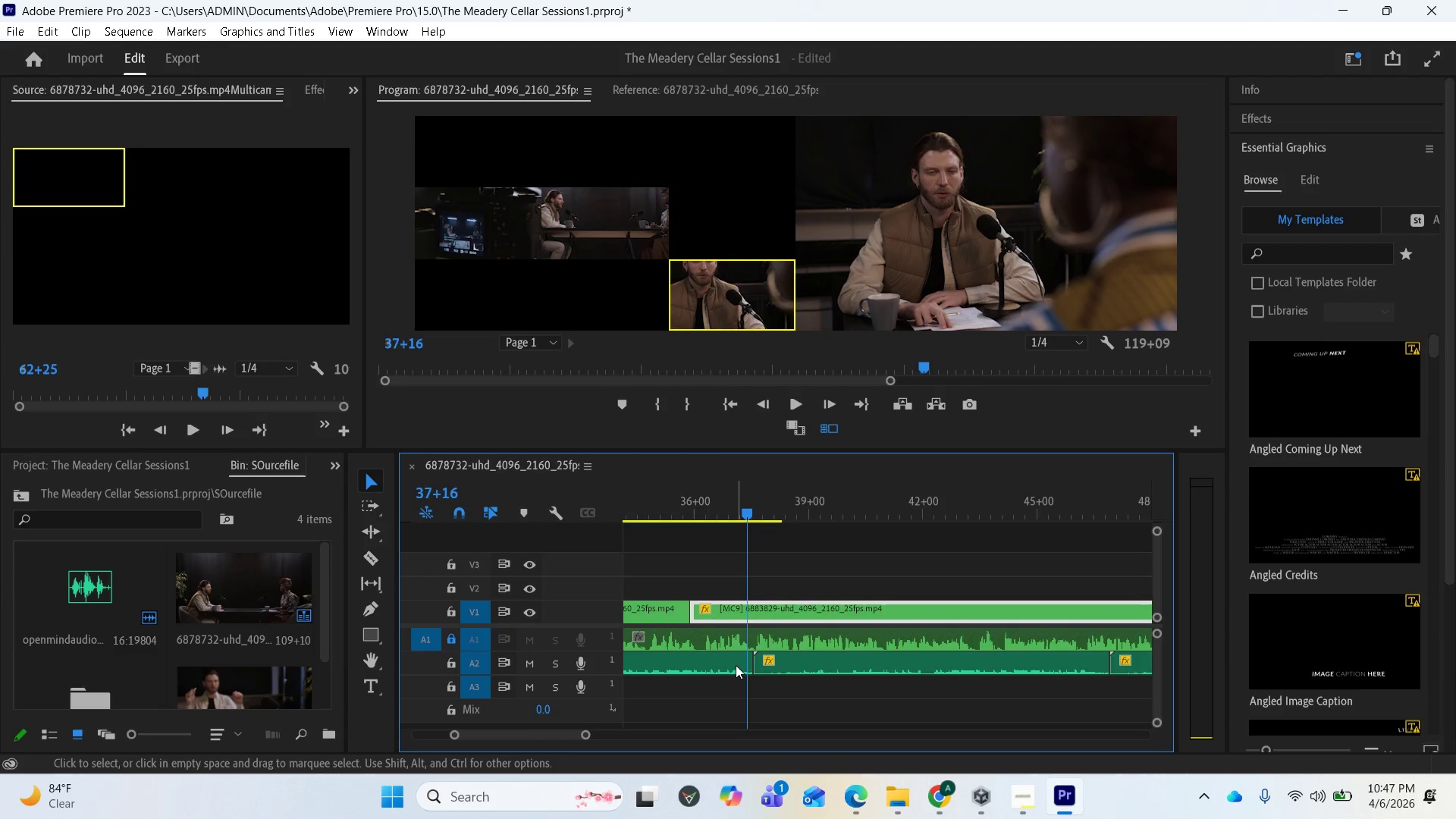 
left_click_drag(start_coordinate=[746, 507], to_coordinate=[668, 541])
 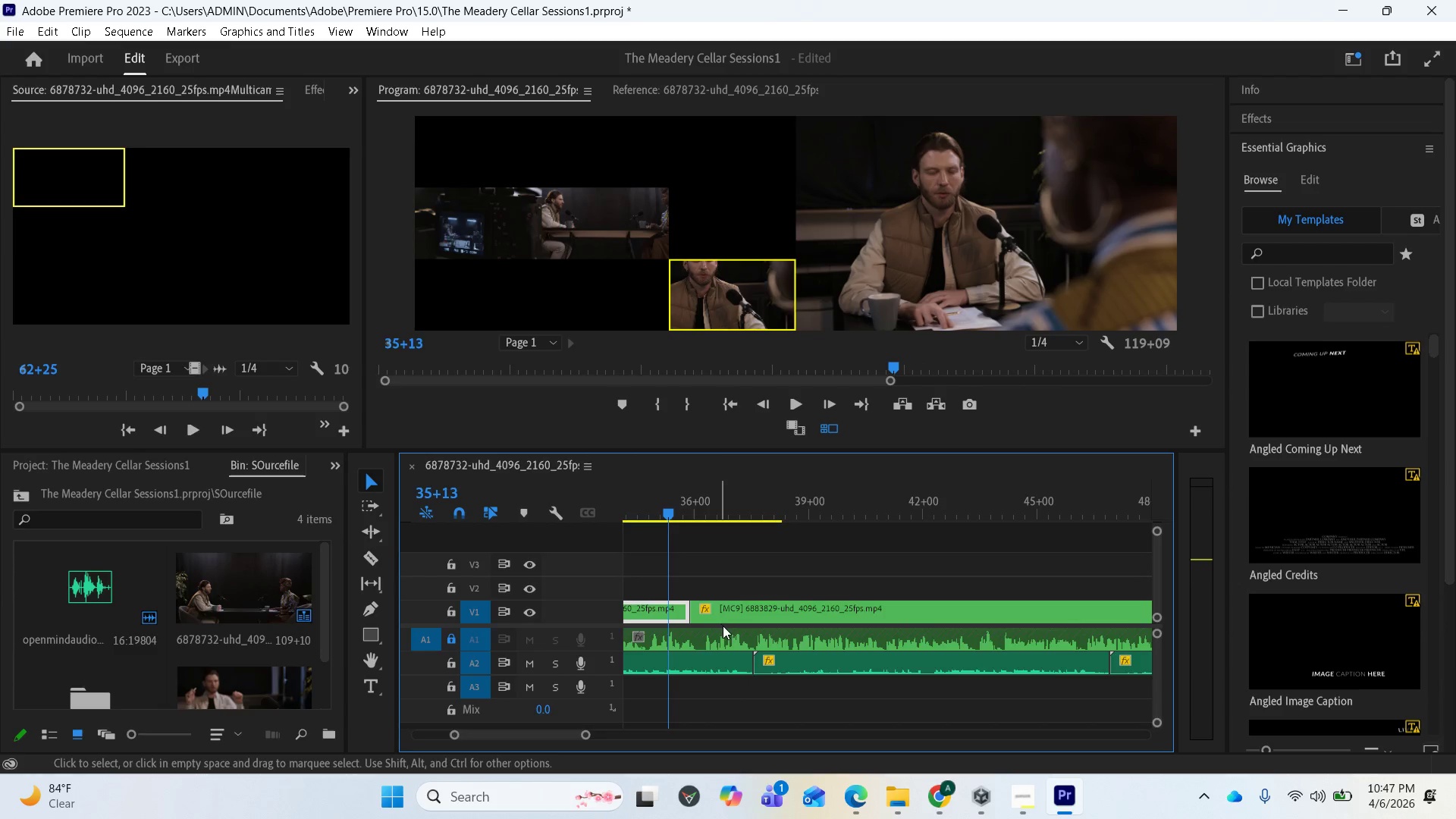 
key(Space)
 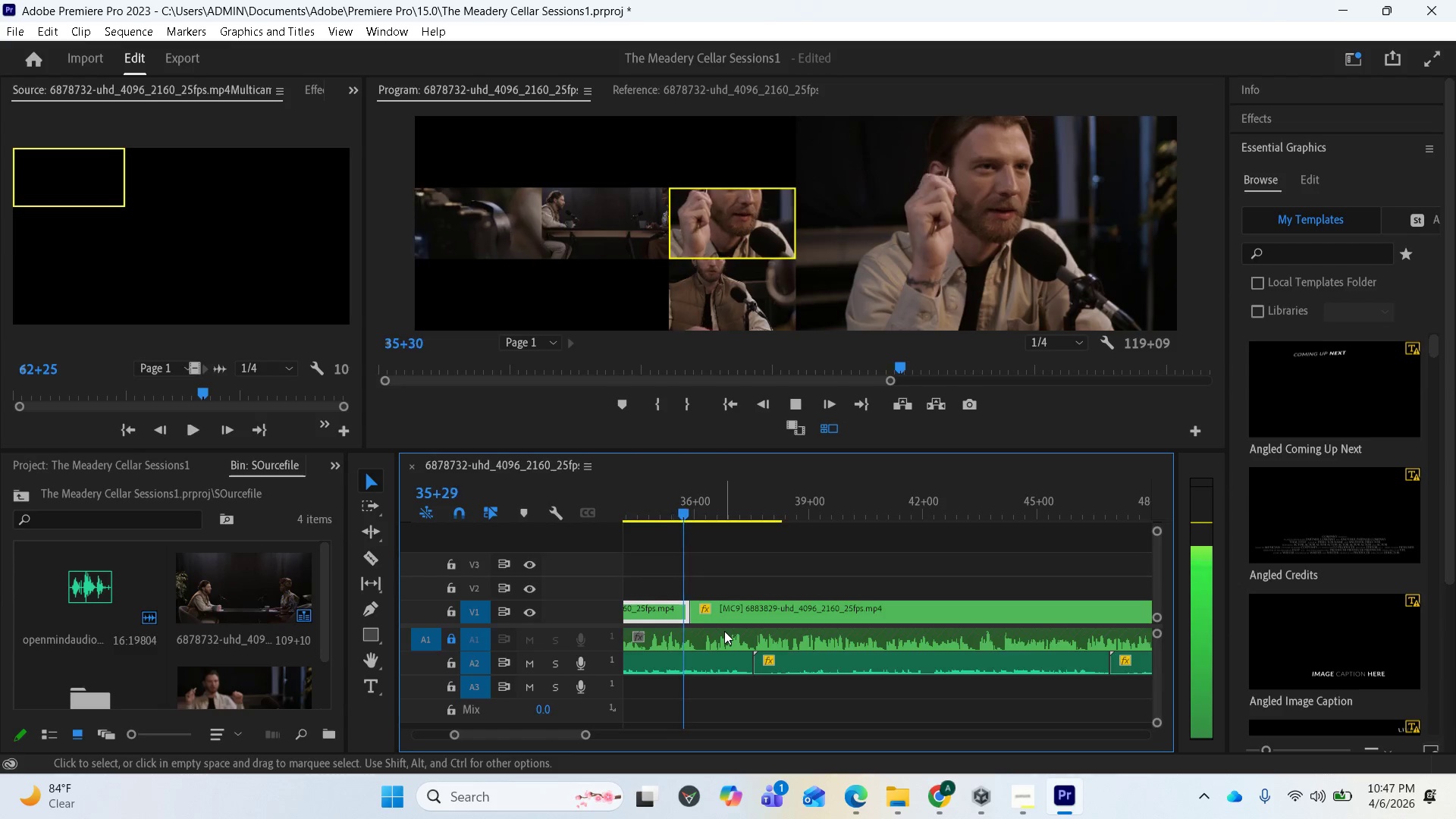 
key(Space)
 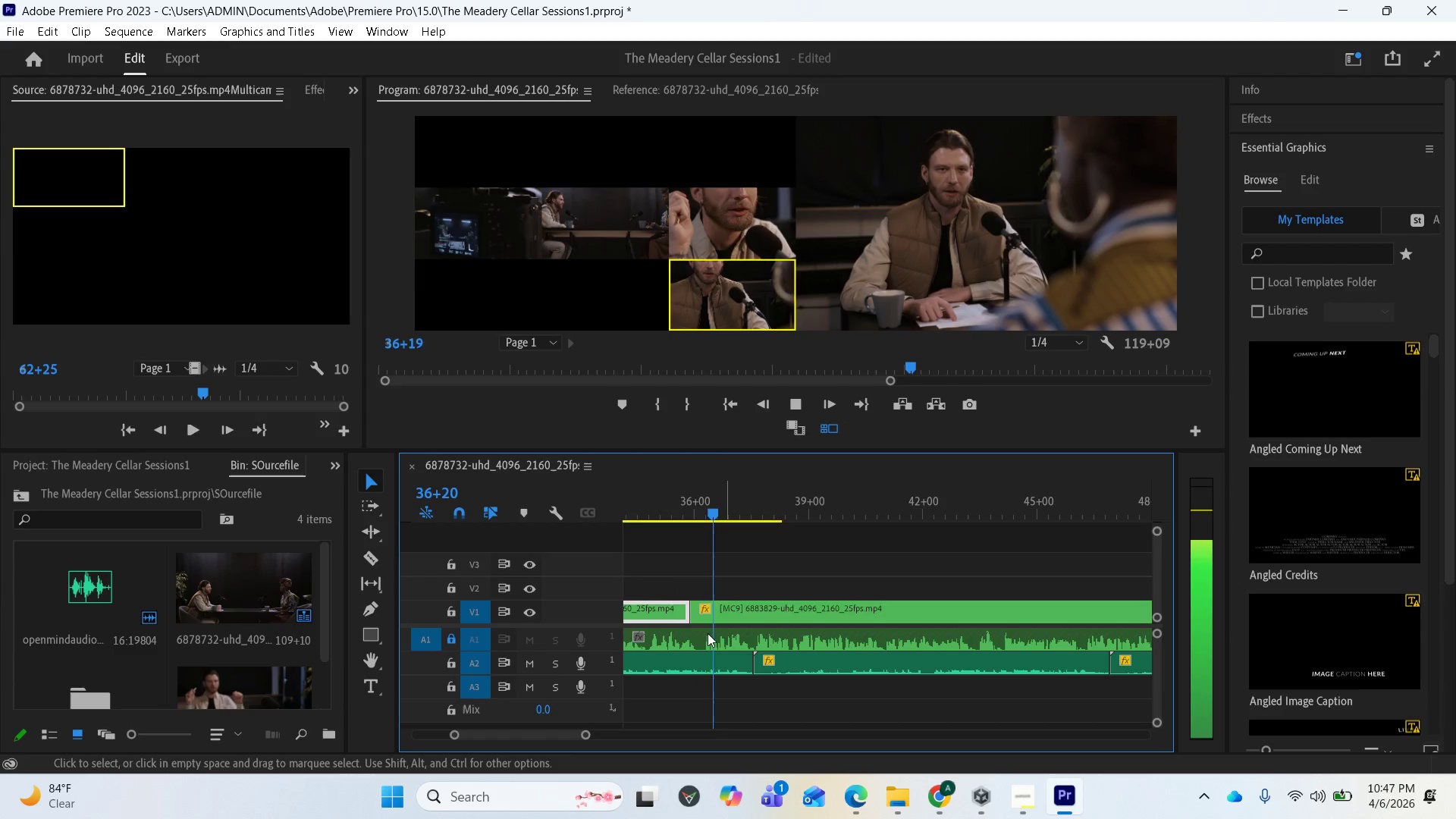 
key(Space)
 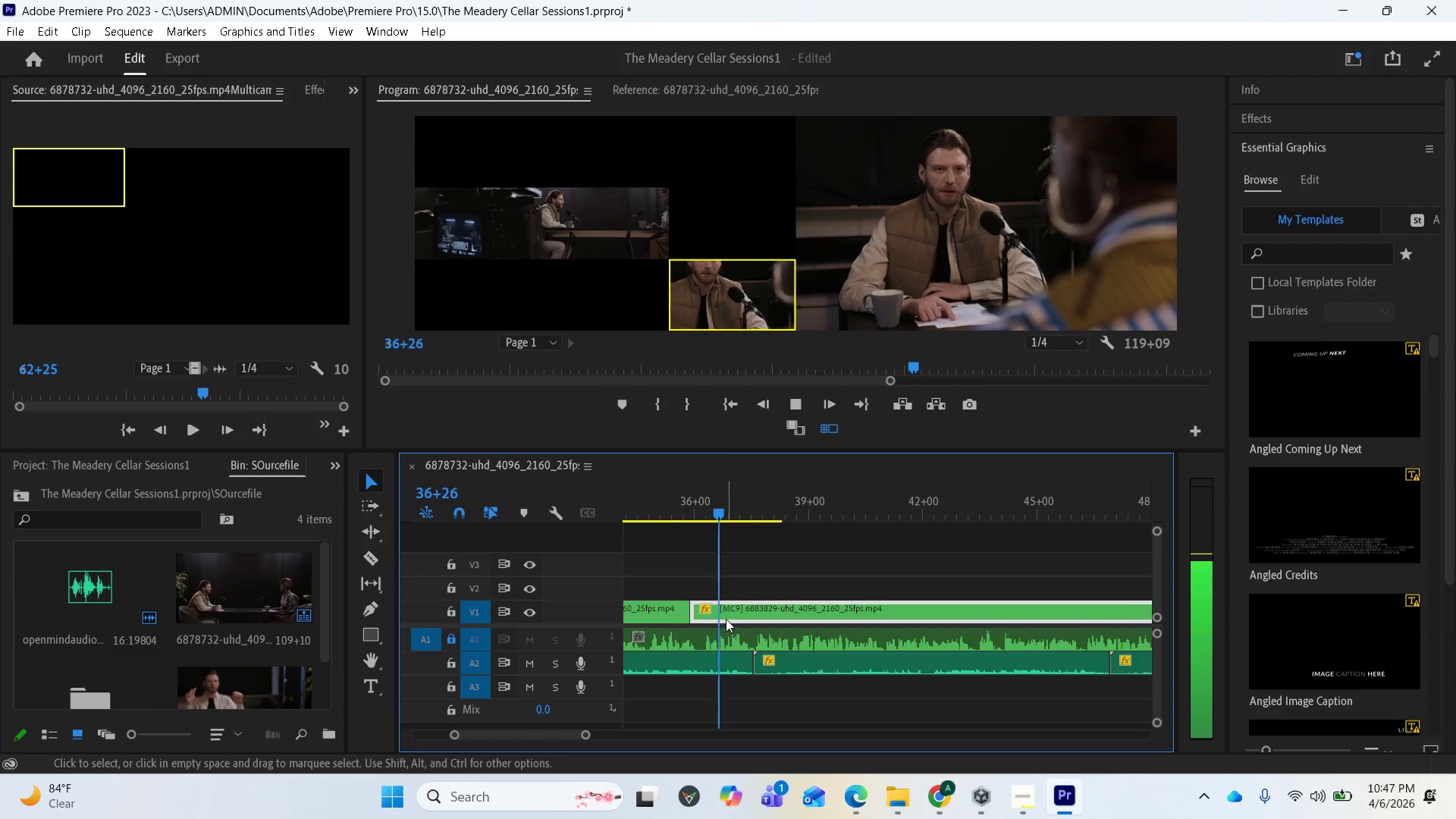 
key(Space)
 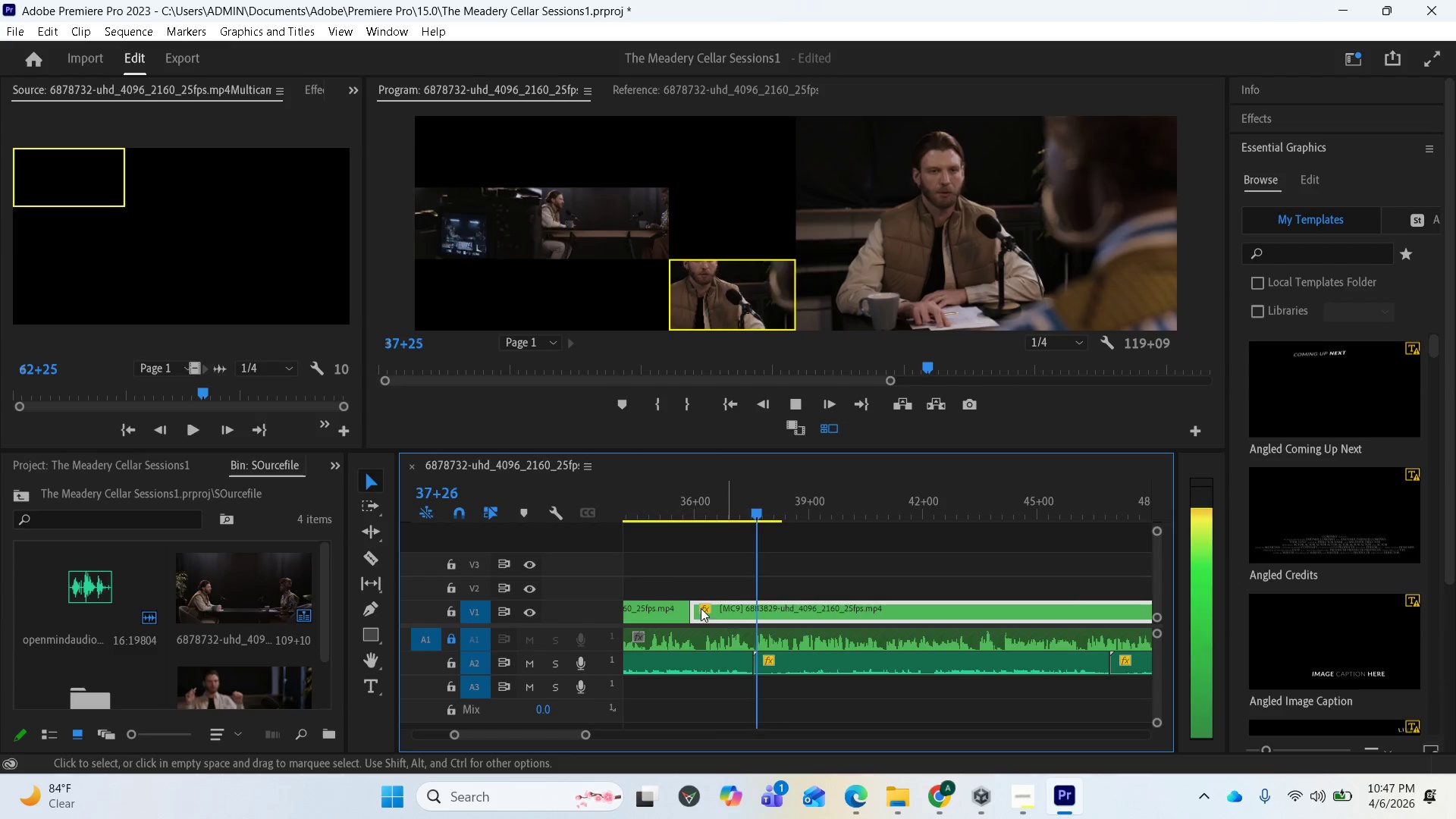 
key(Space)
 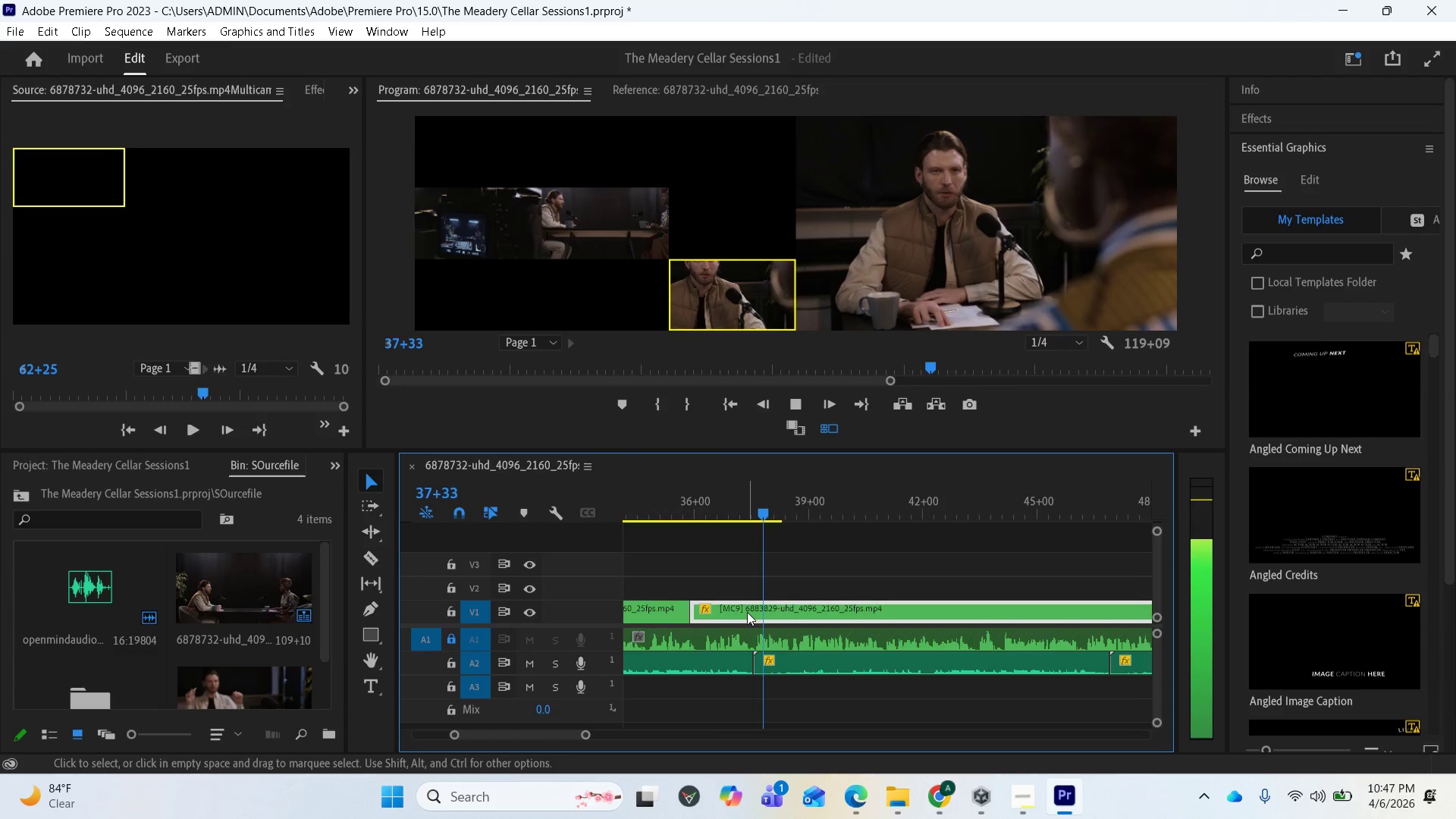 
key(Space)
 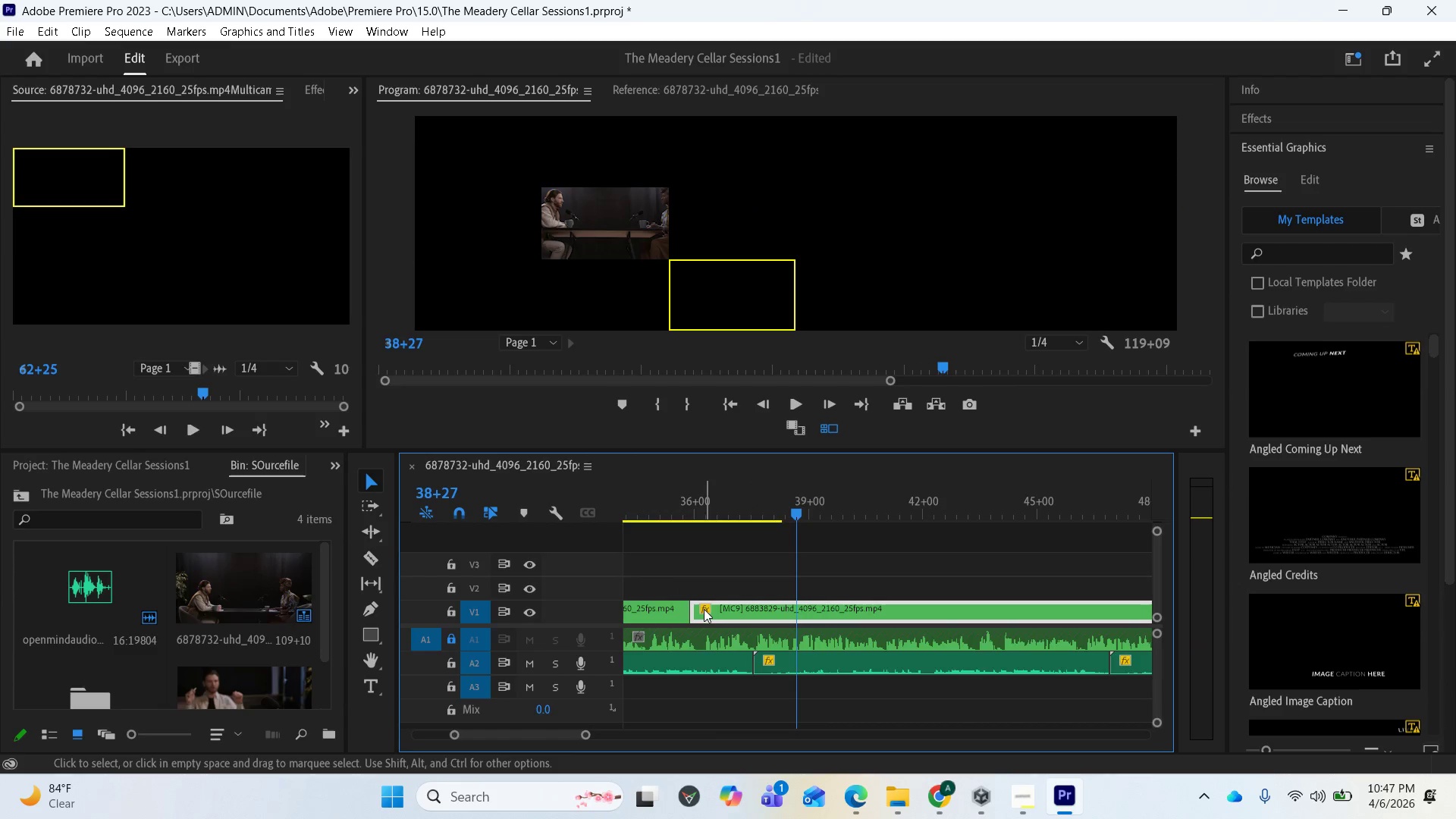 
scroll: coordinate [760, 624], scroll_direction: down, amount: 2.0
 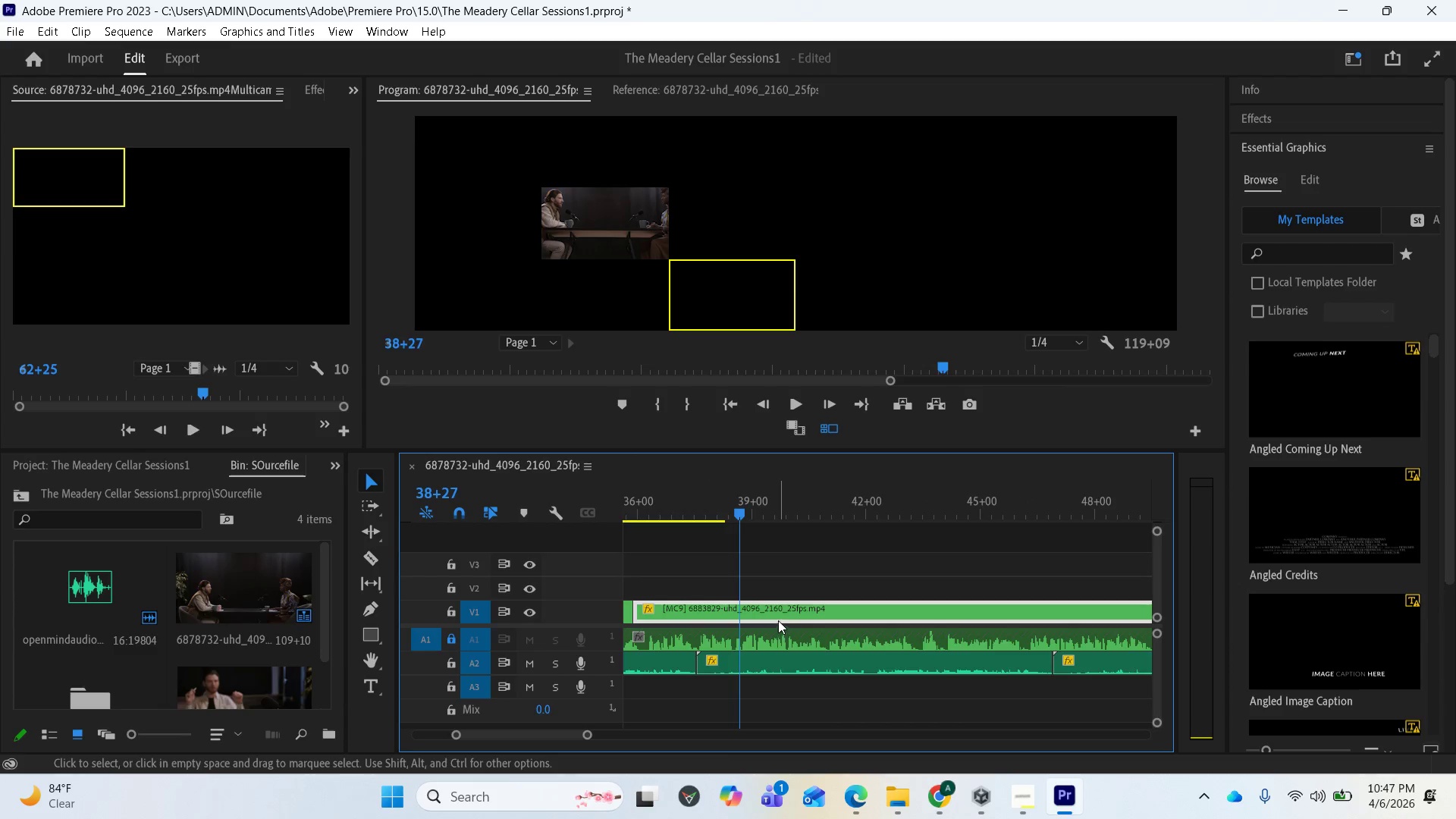 
left_click_drag(start_coordinate=[777, 617], to_coordinate=[984, 604])
 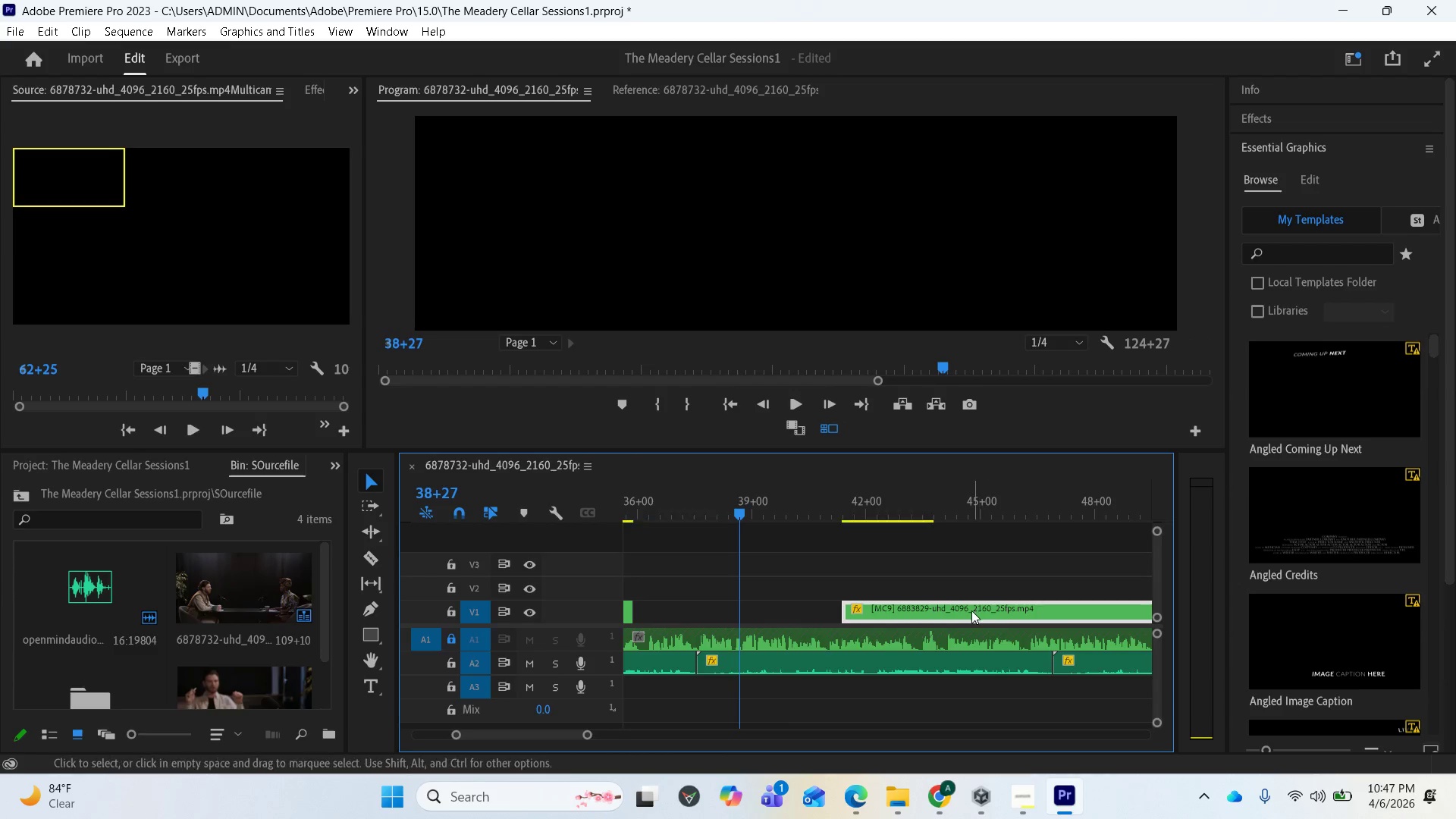 
scroll: coordinate [962, 652], scroll_direction: none, amount: 0.0
 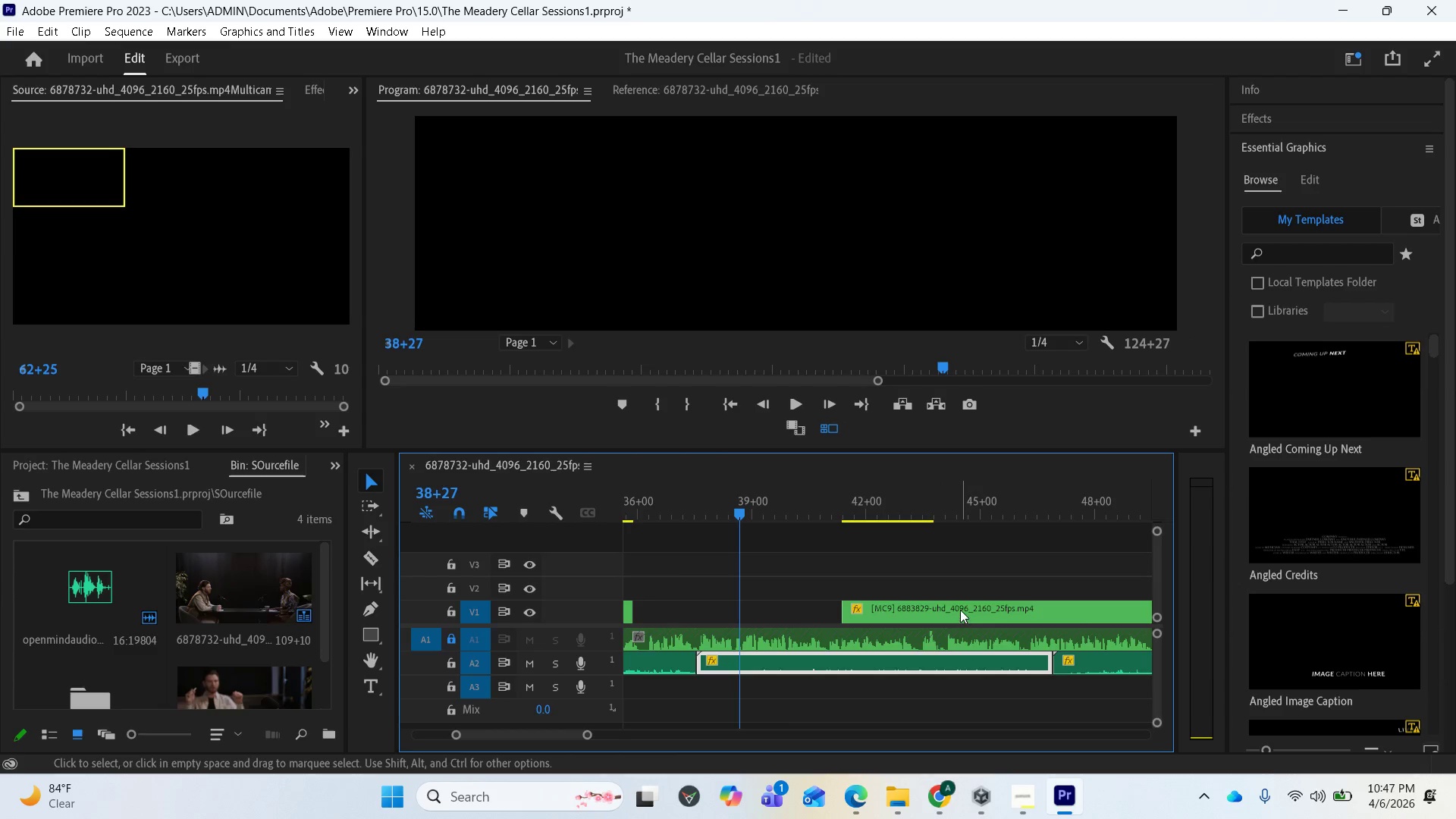 
left_click_drag(start_coordinate=[960, 609], to_coordinate=[1088, 604])
 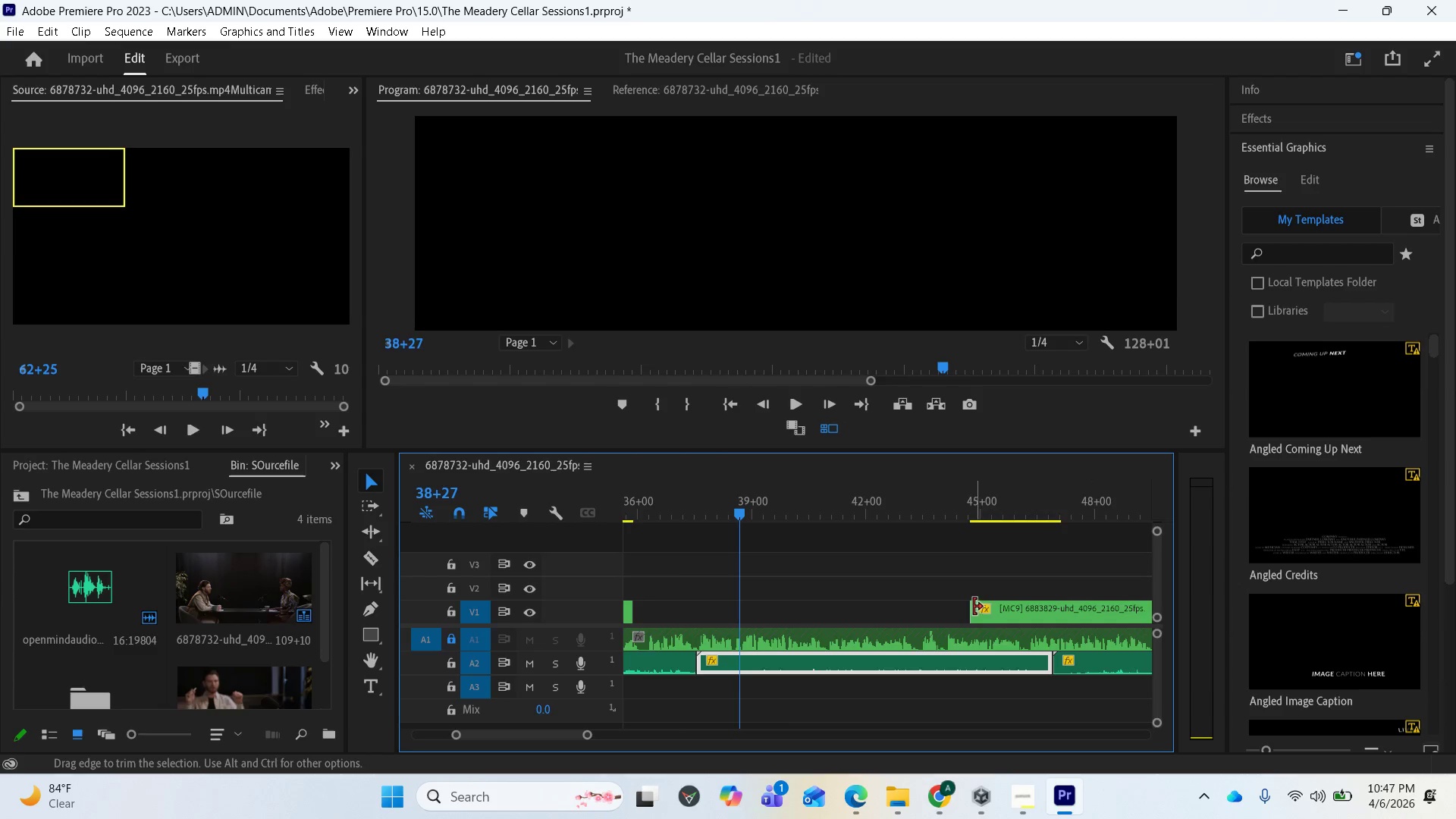 
left_click_drag(start_coordinate=[973, 607], to_coordinate=[669, 655])
 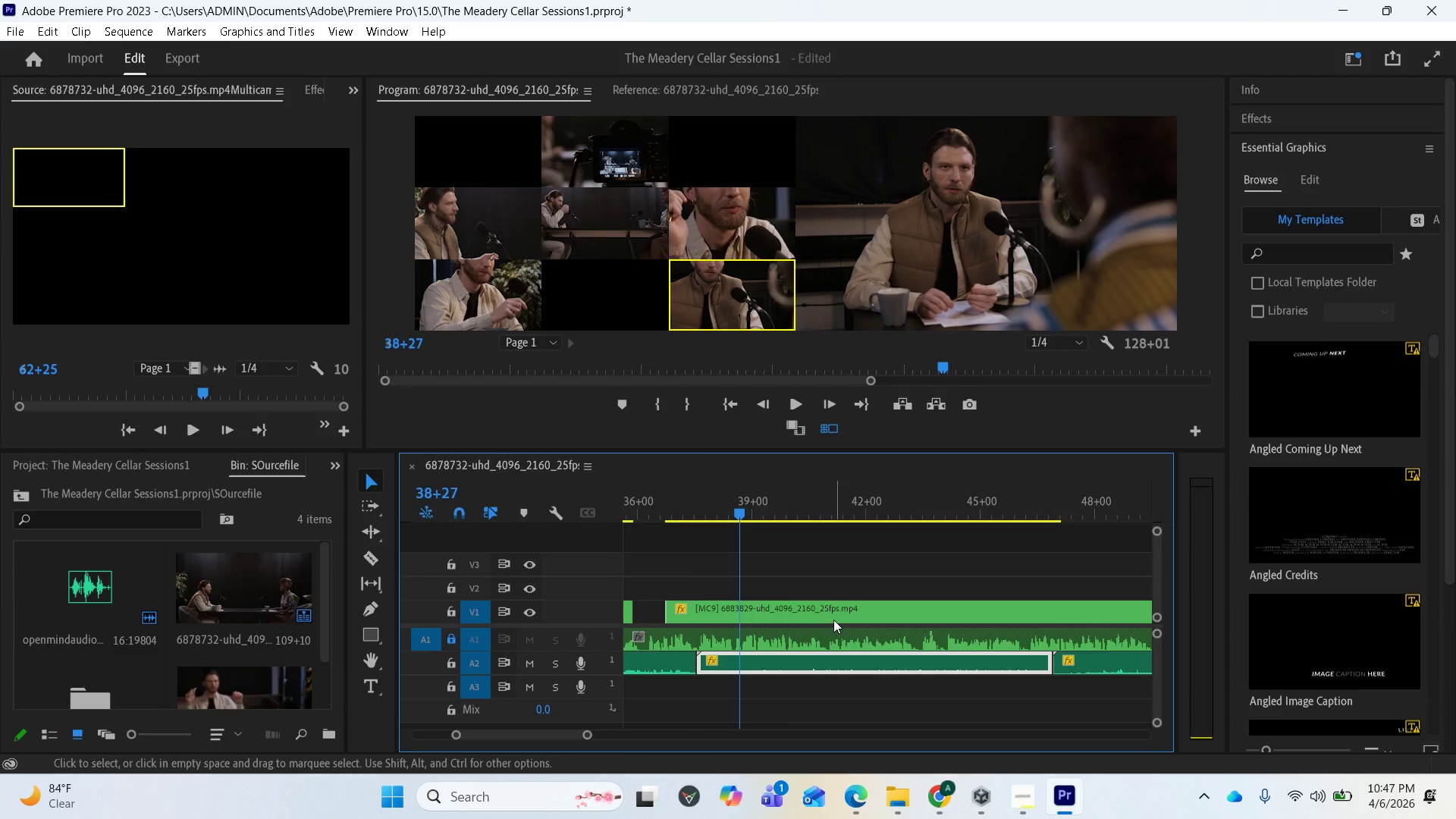 
left_click_drag(start_coordinate=[833, 620], to_coordinate=[1102, 620])
 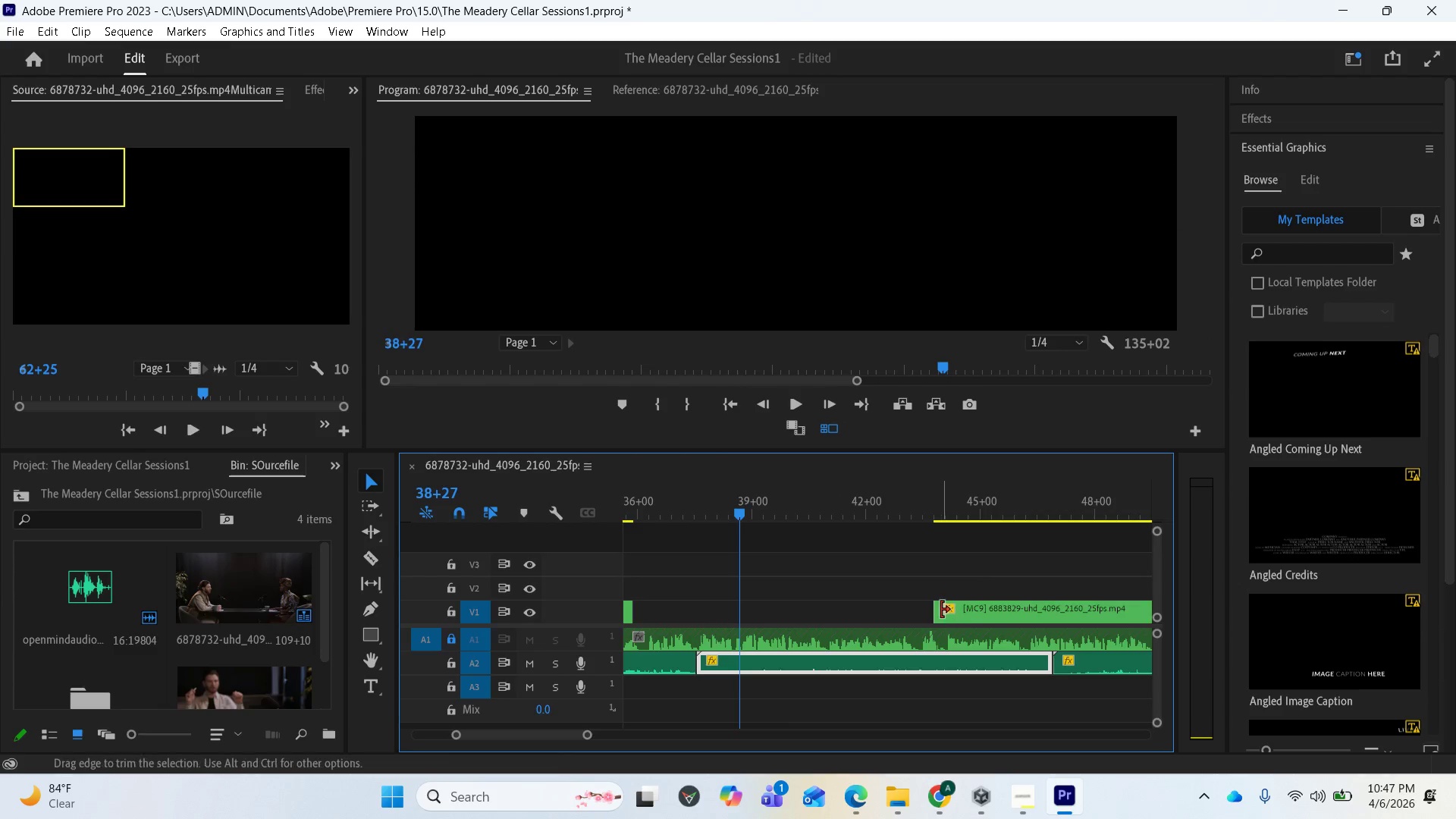 
left_click_drag(start_coordinate=[936, 607], to_coordinate=[689, 657])
 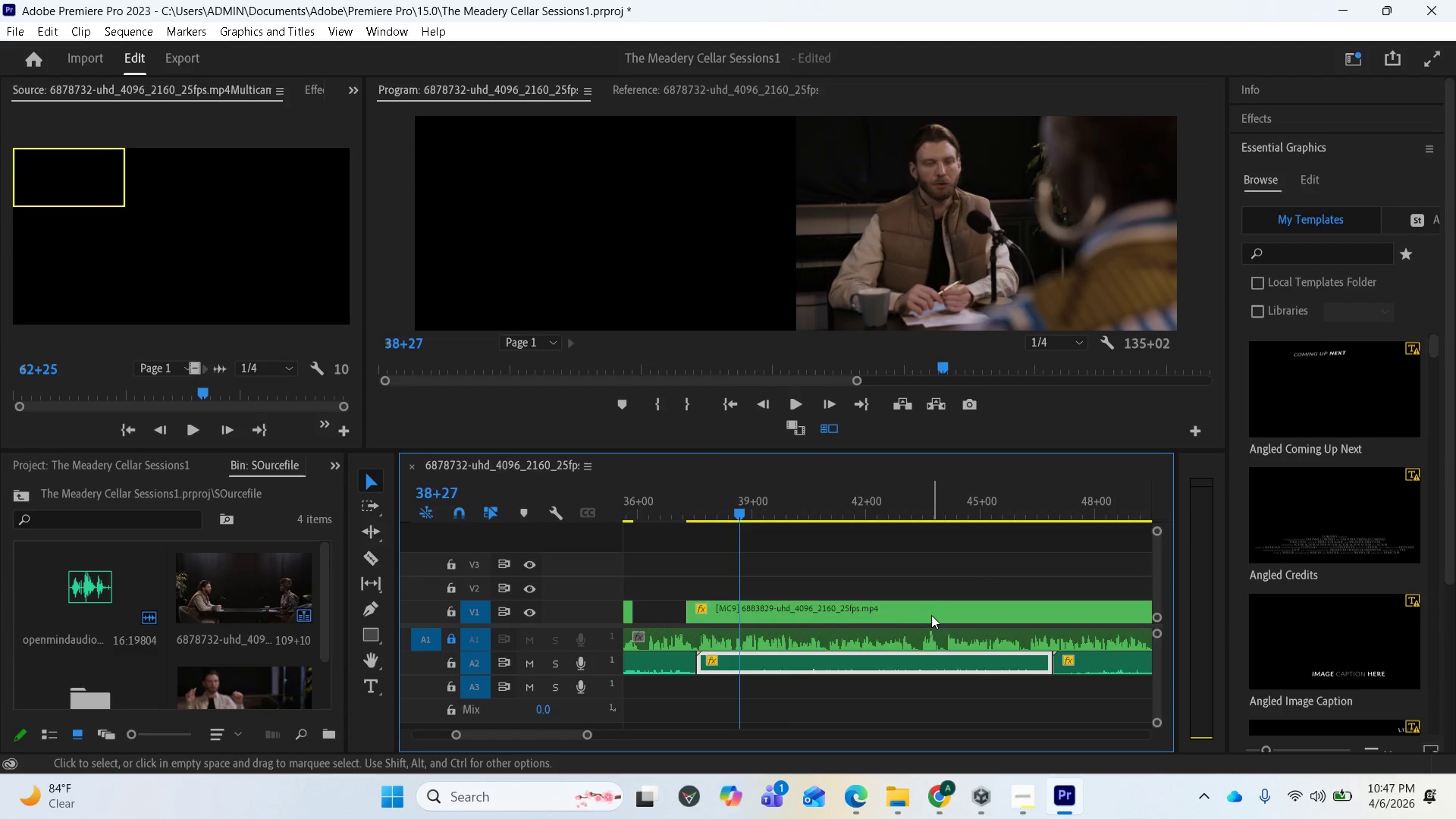 
left_click_drag(start_coordinate=[933, 615], to_coordinate=[1166, 617])
 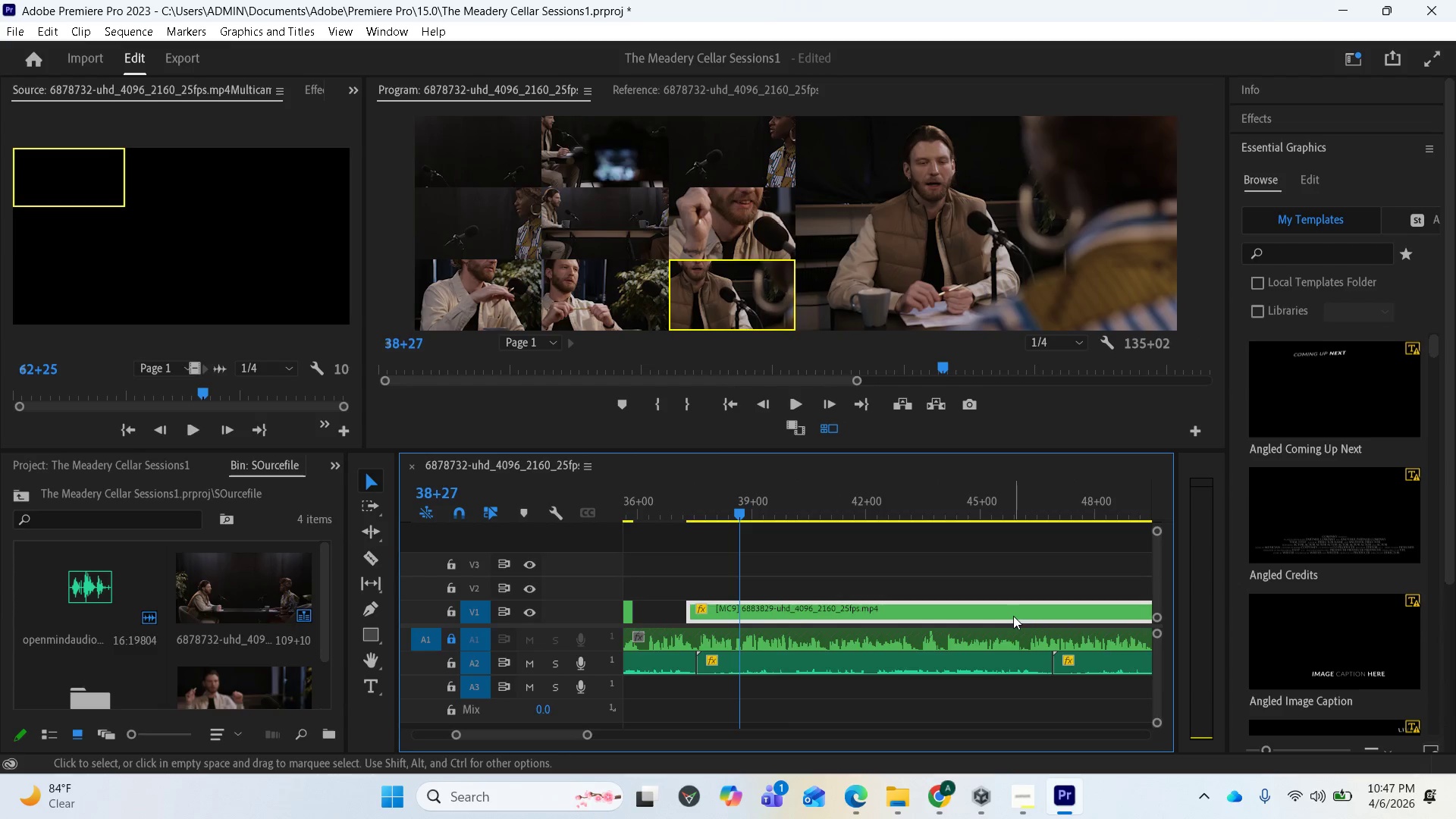 
left_click_drag(start_coordinate=[1007, 612], to_coordinate=[1171, 610])
 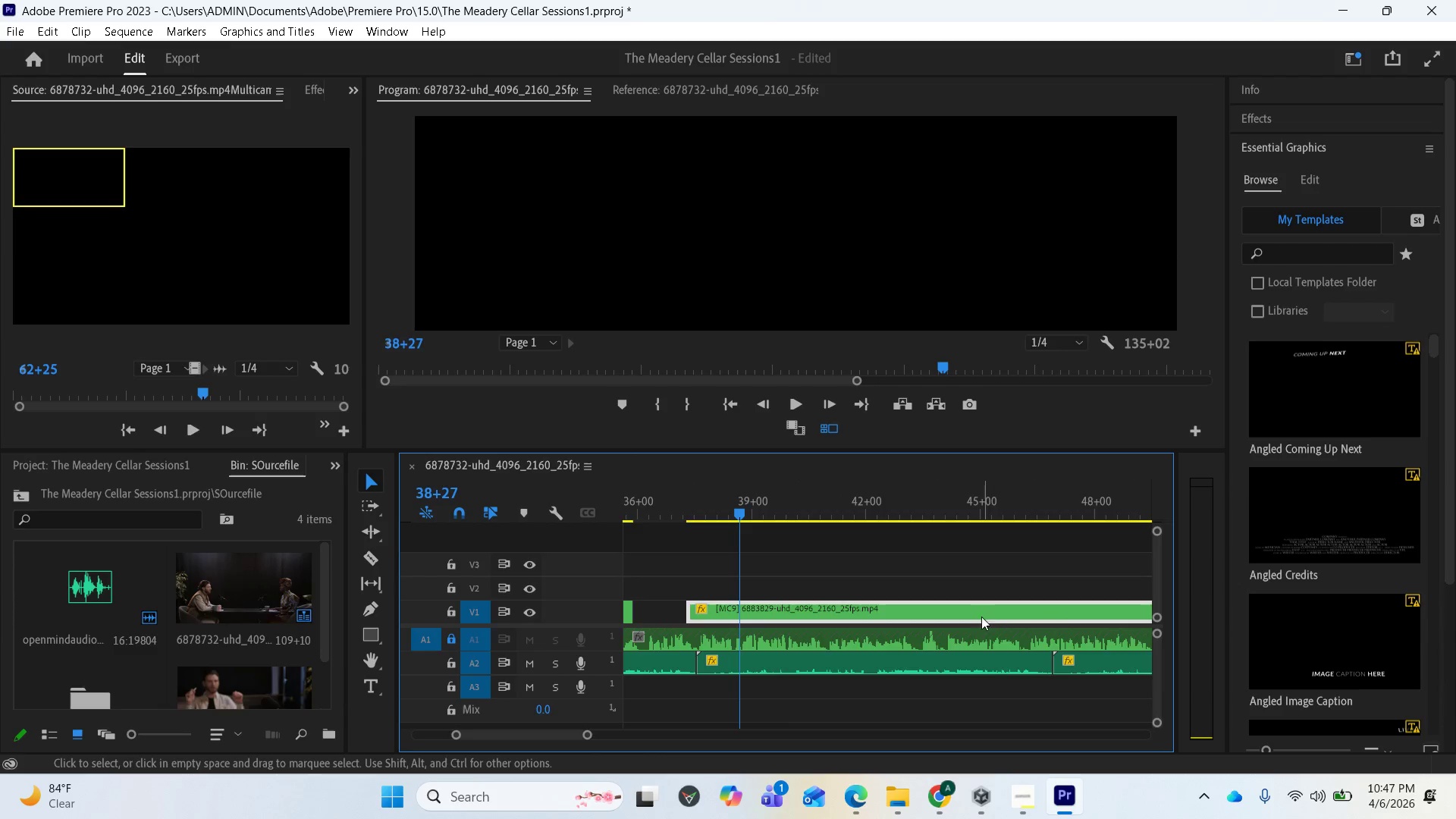 
left_click_drag(start_coordinate=[977, 614], to_coordinate=[1077, 609])
 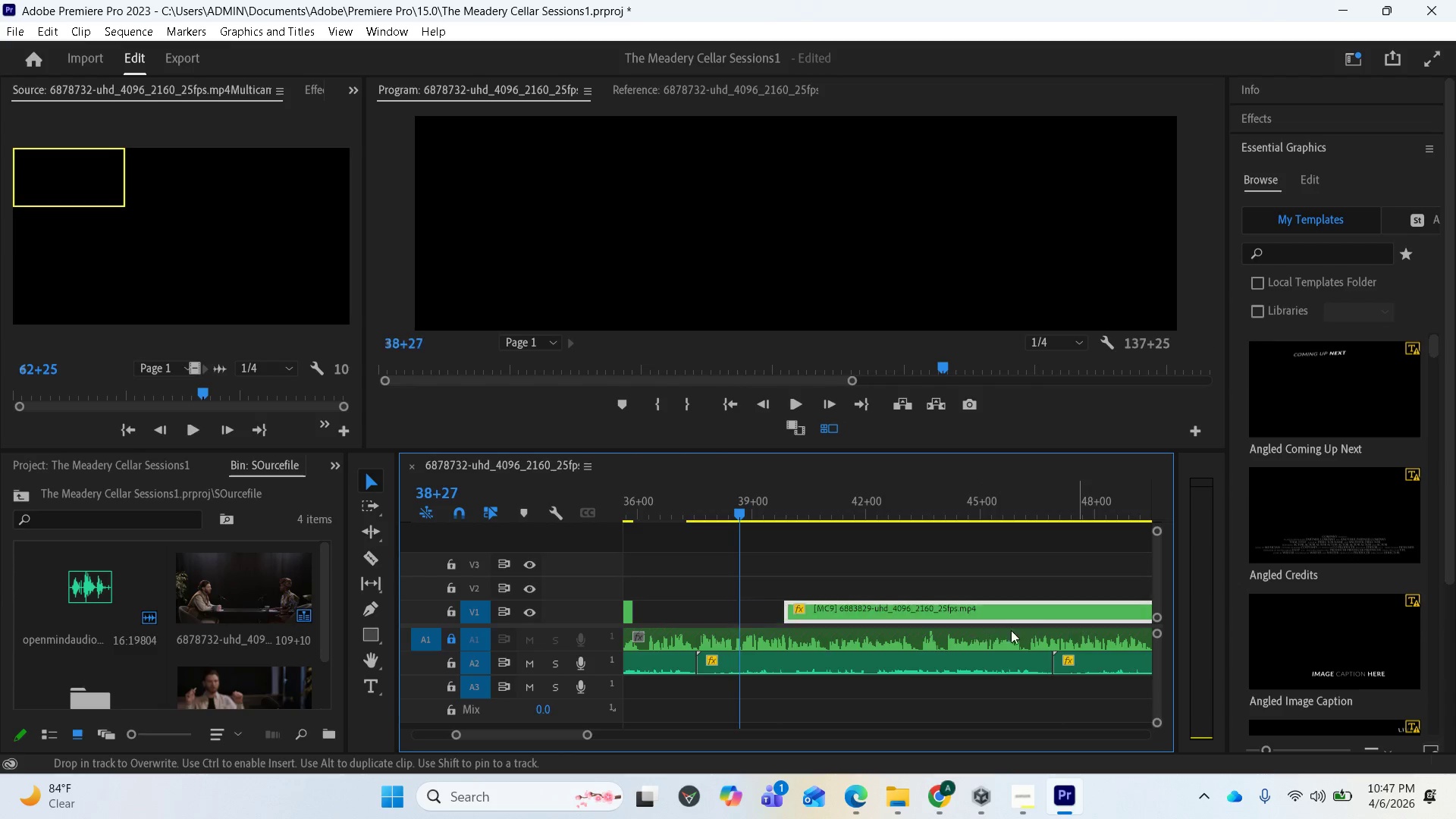 
scroll: coordinate [956, 670], scroll_direction: down, amount: 72.0
 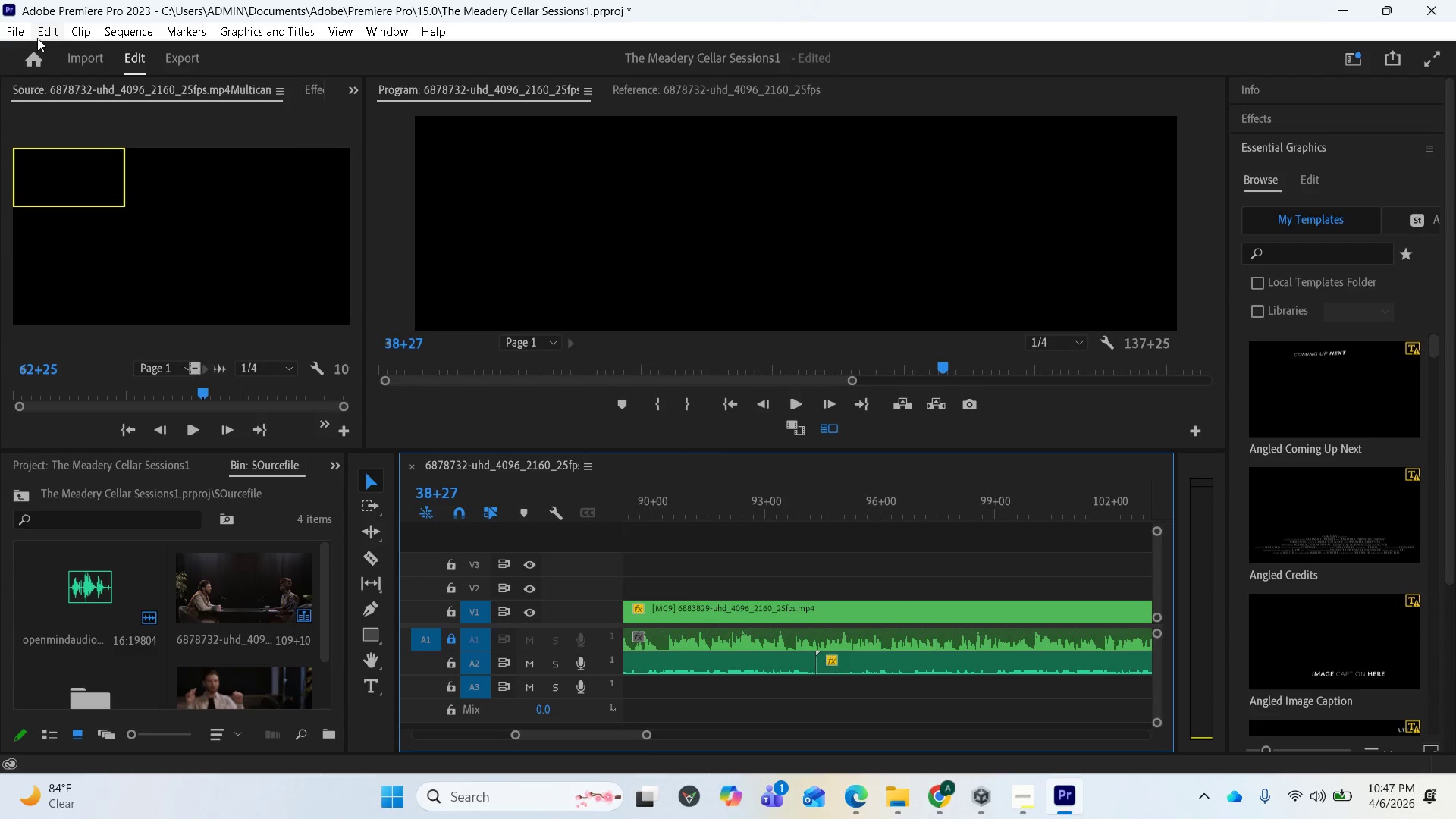 
left_click([21, 33])
 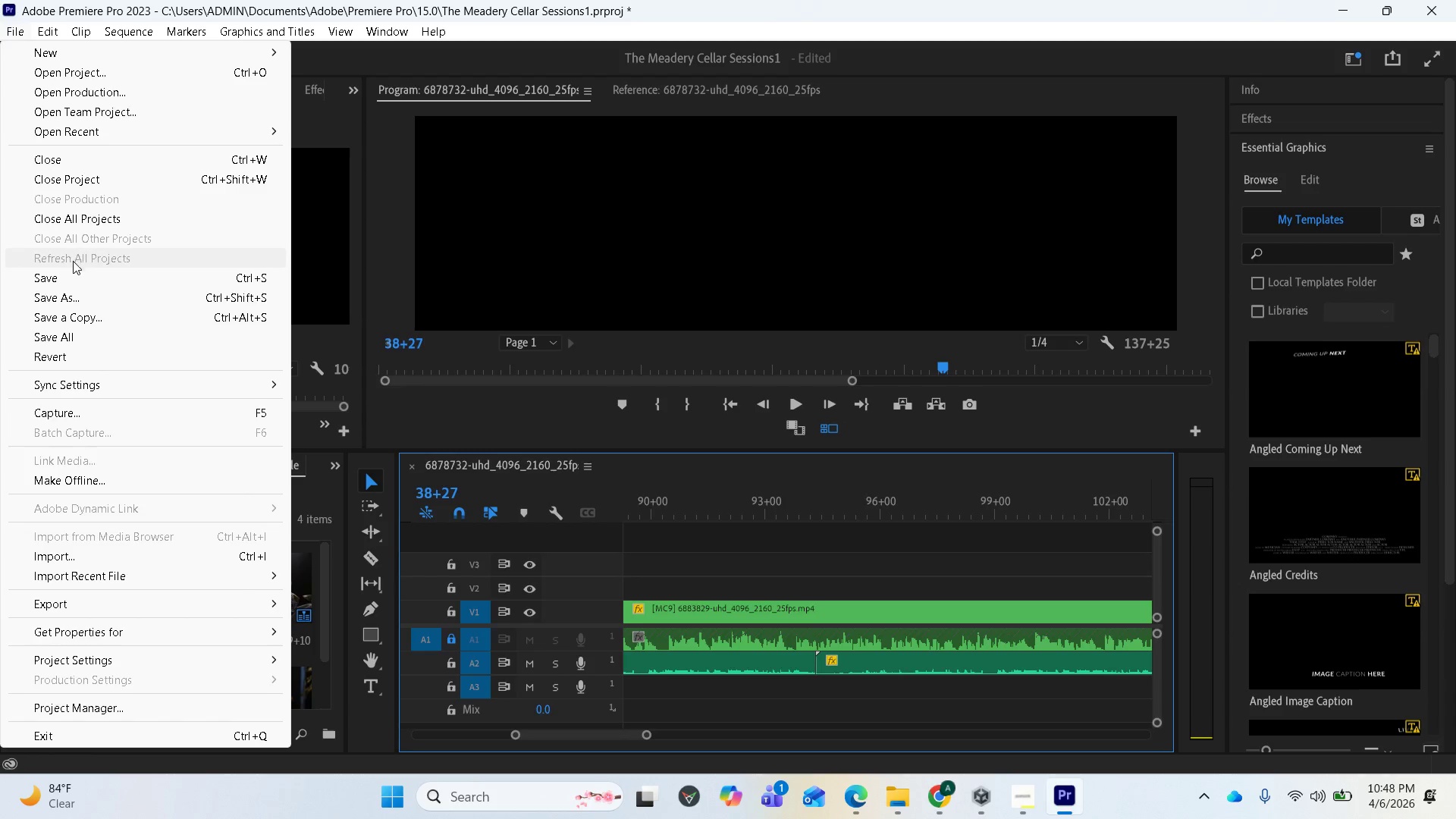 
left_click([67, 279])
 